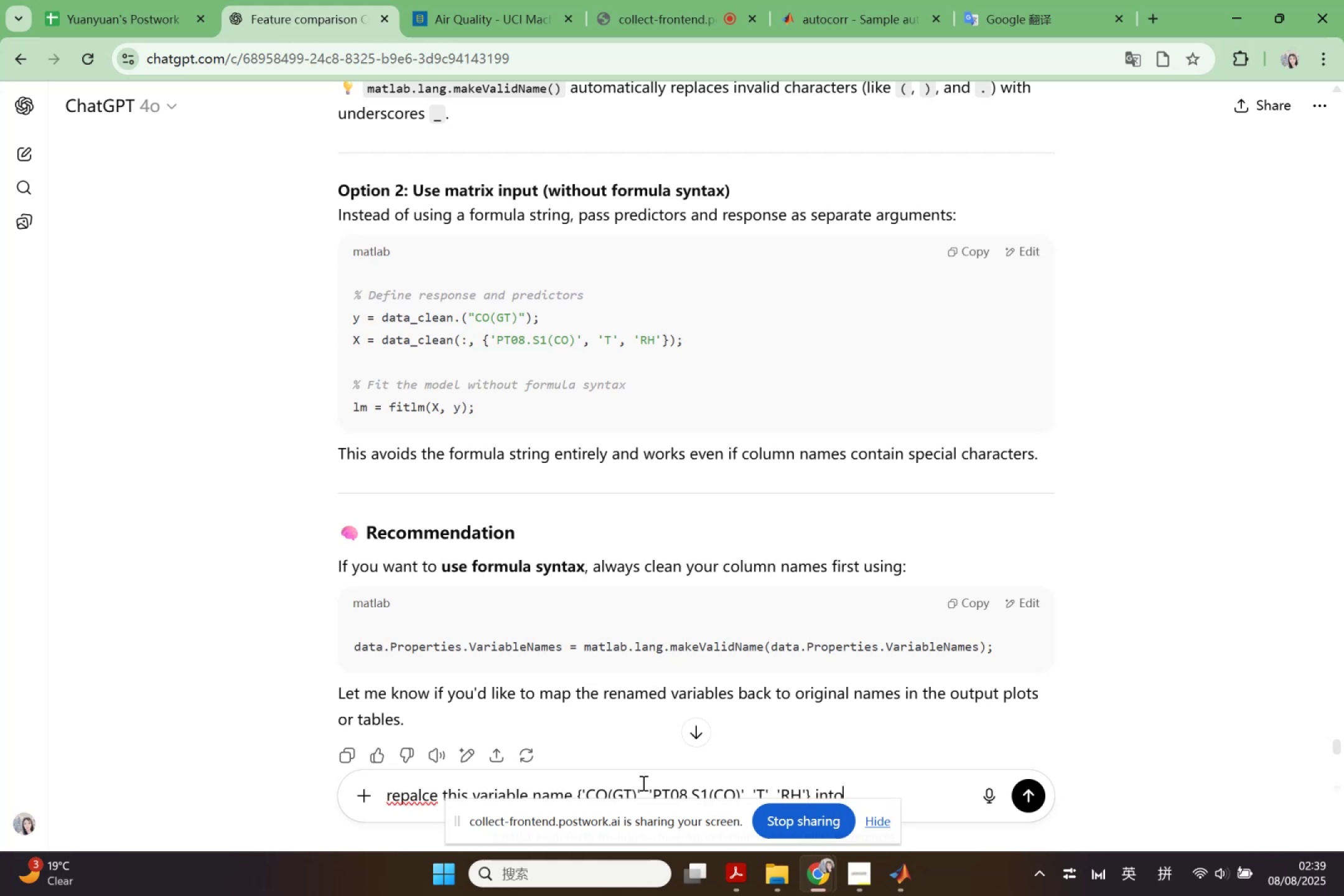 
key(Space)
 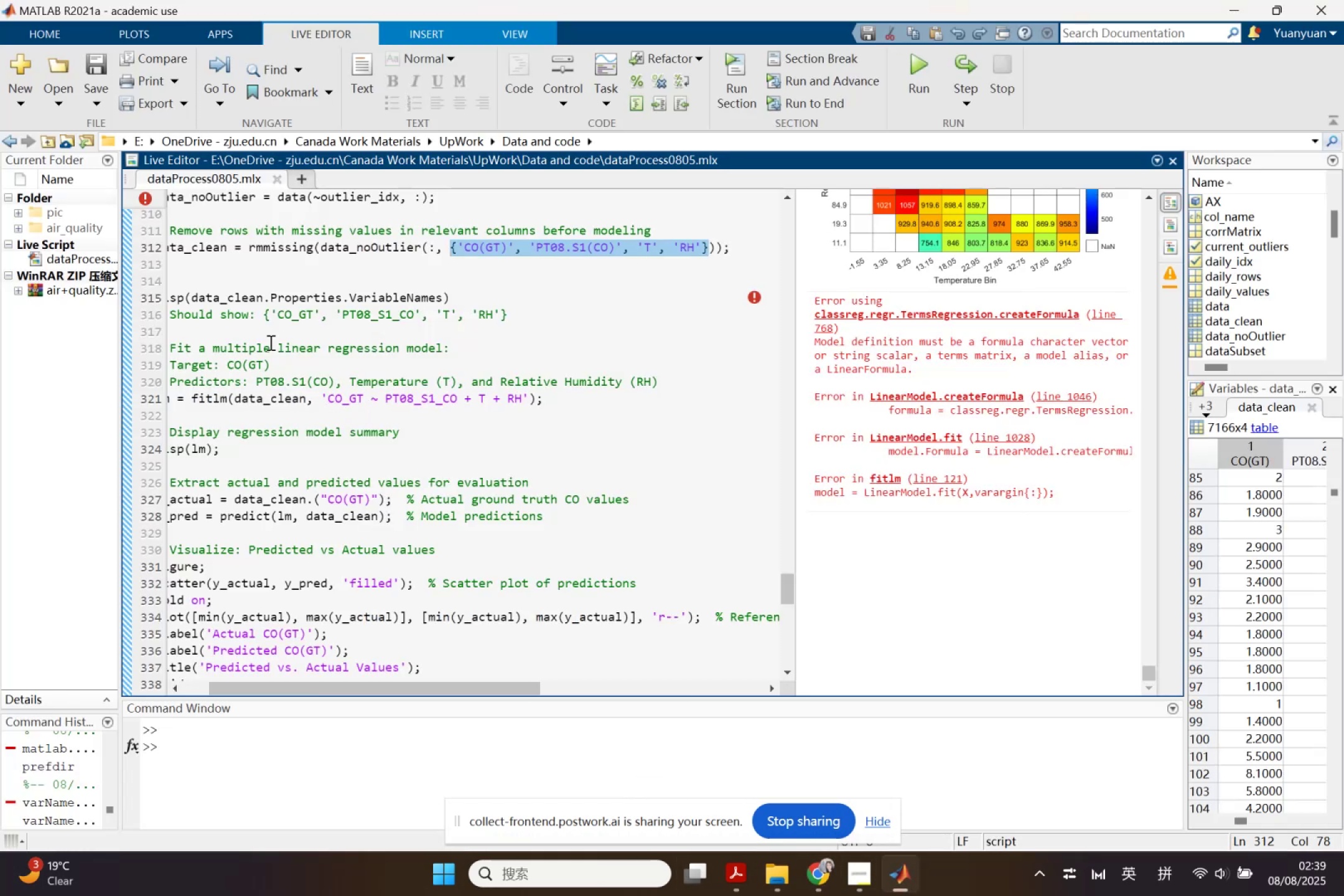 
wait(7.31)
 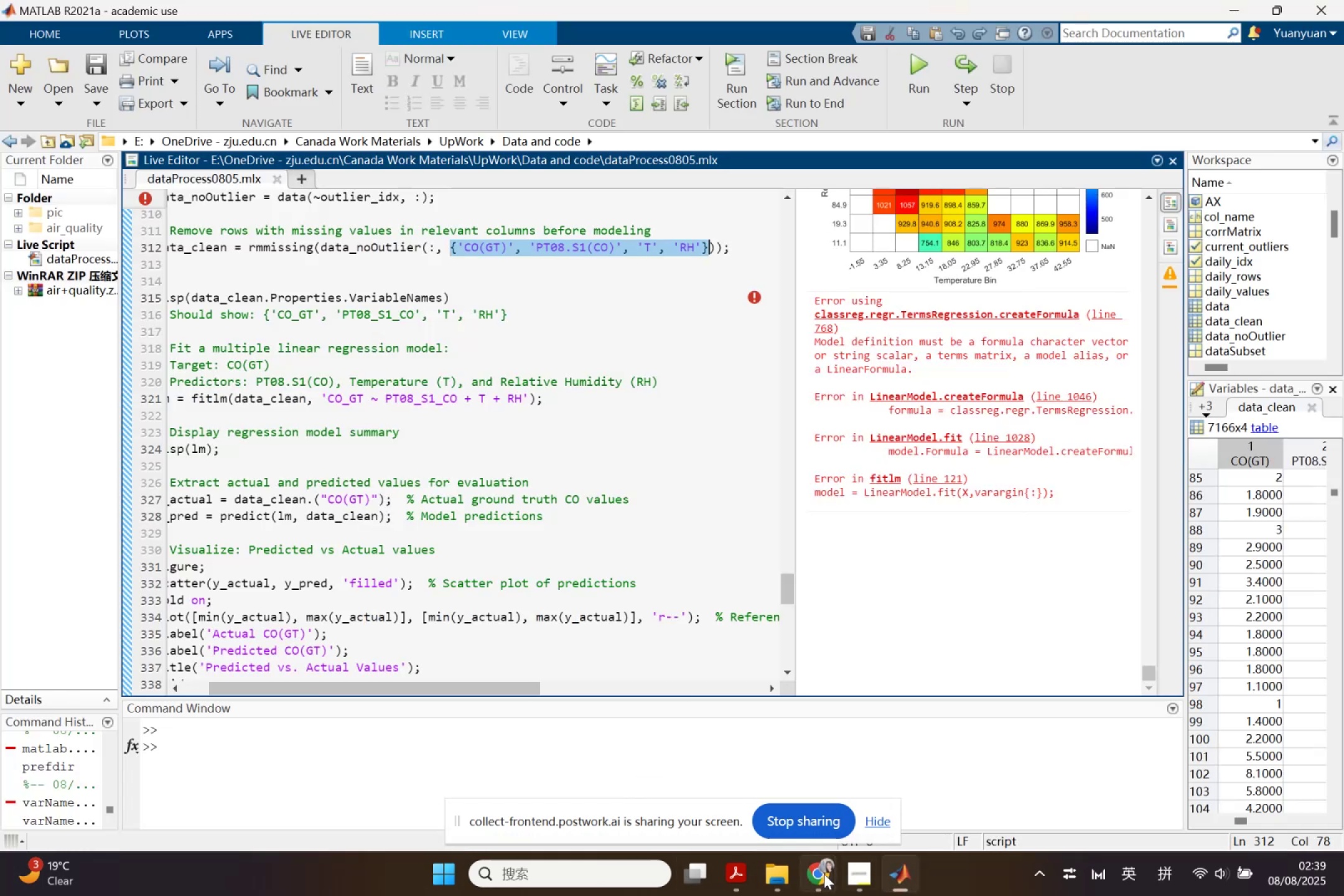 
key(Control+C)
 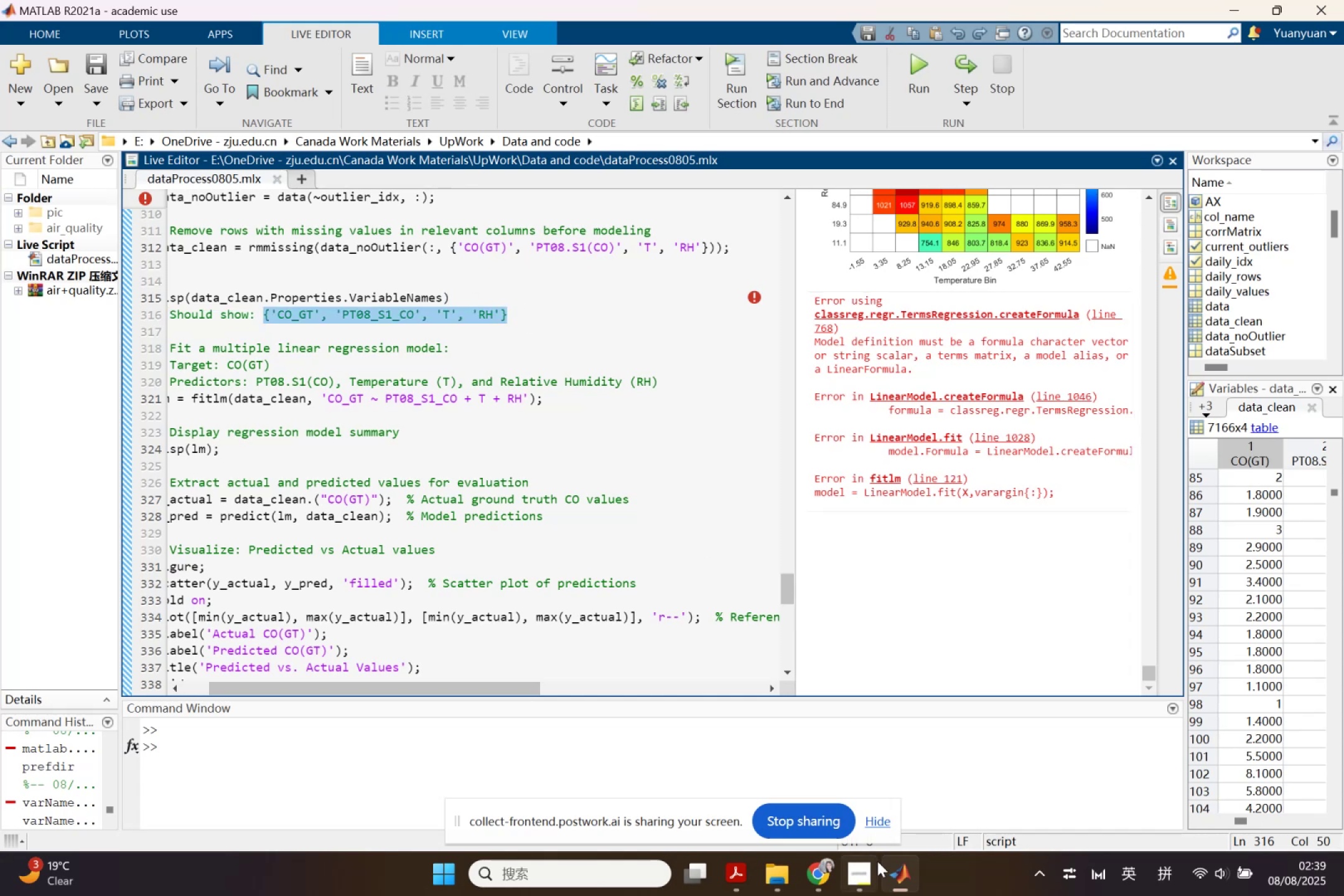 
left_click([895, 872])
 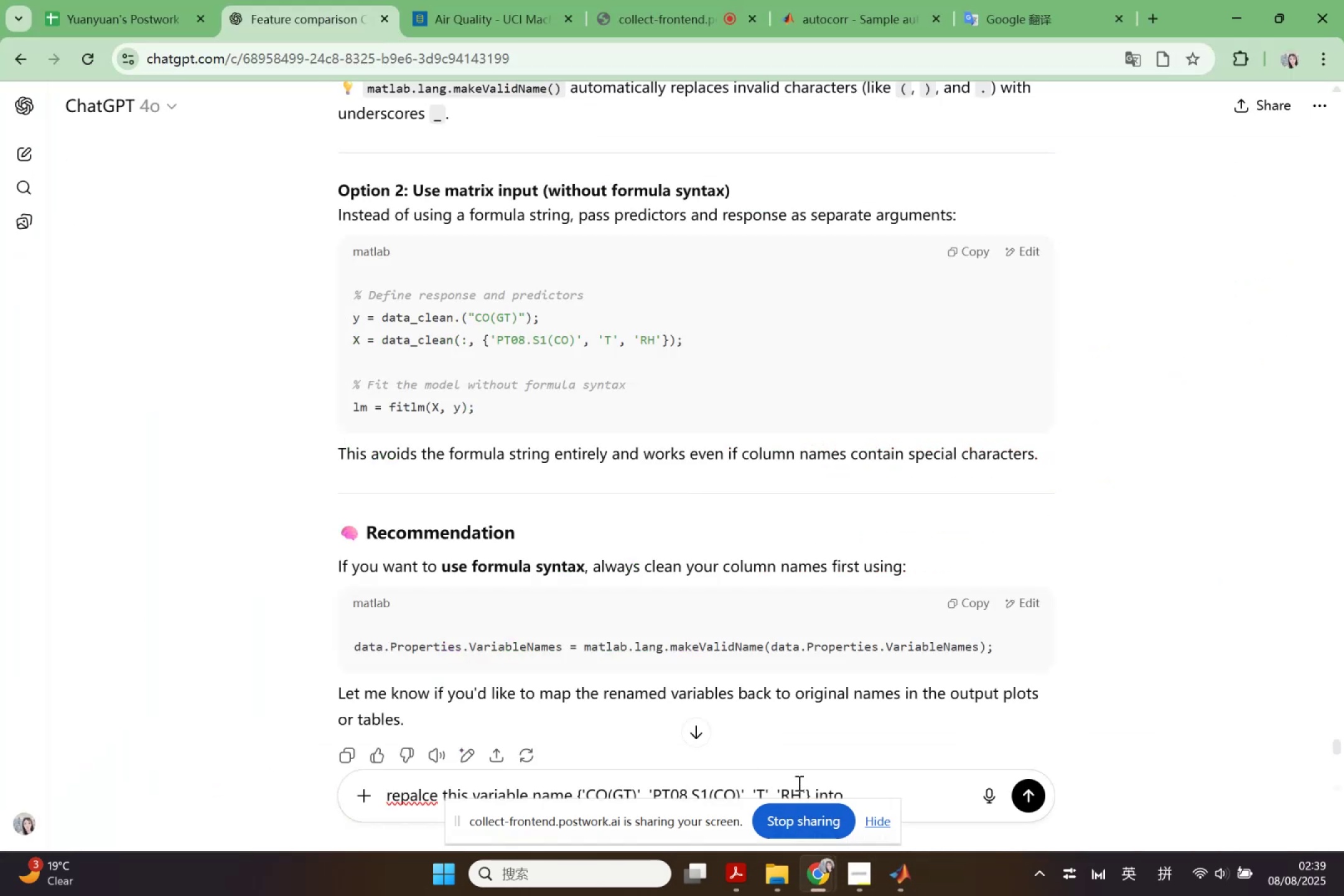 
key(Control+ControlLeft)
 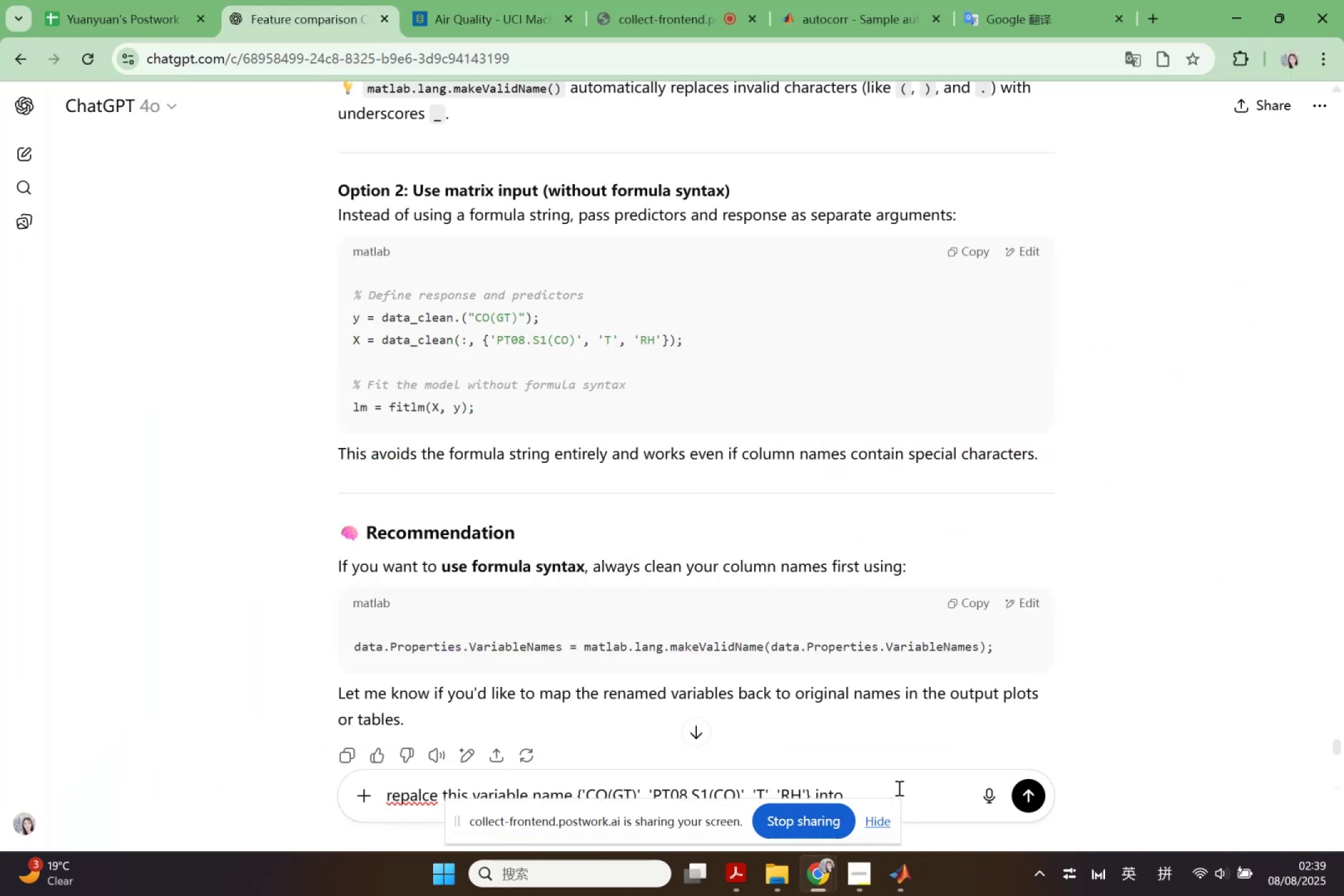 
key(Control+V)
 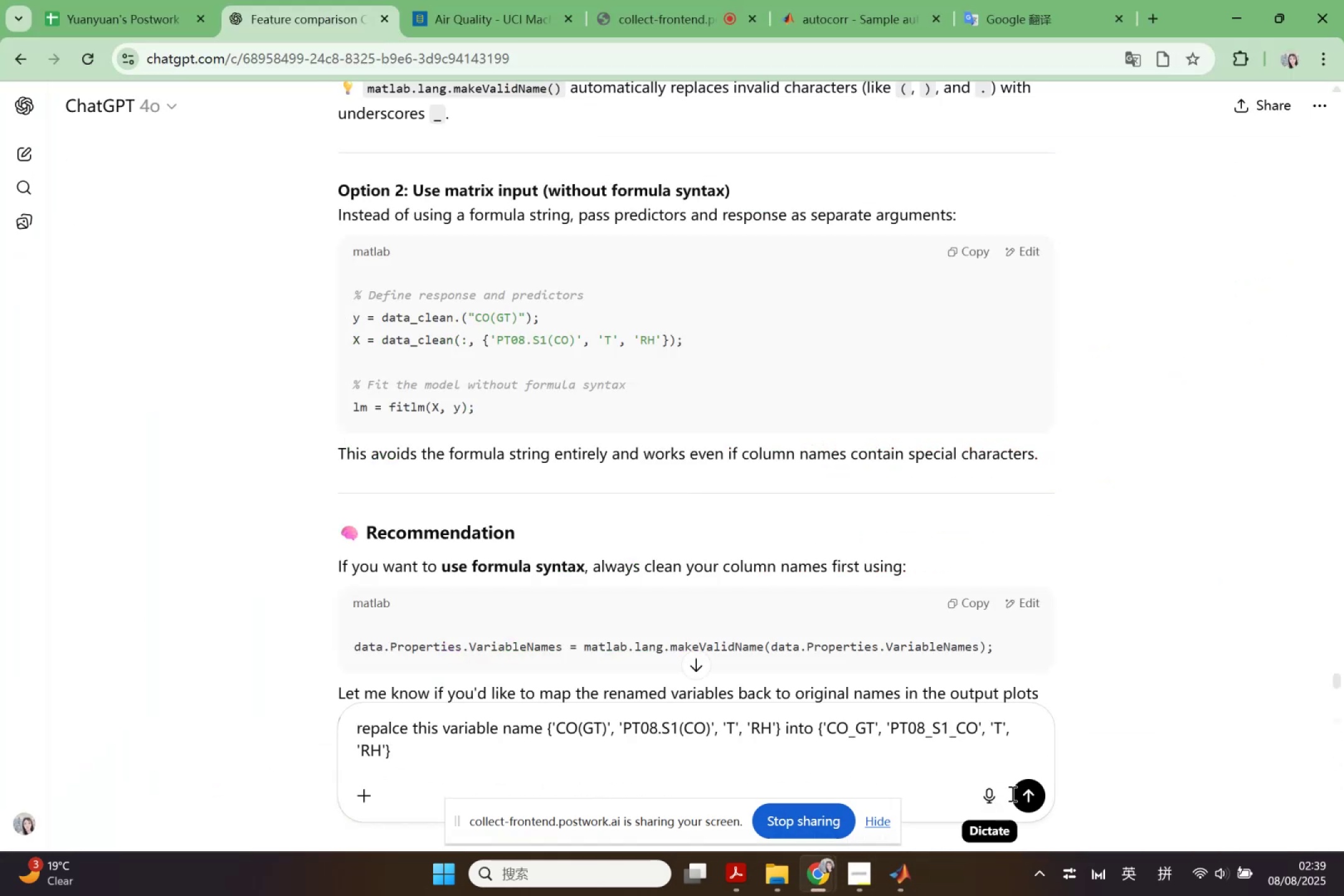 
left_click([1028, 792])
 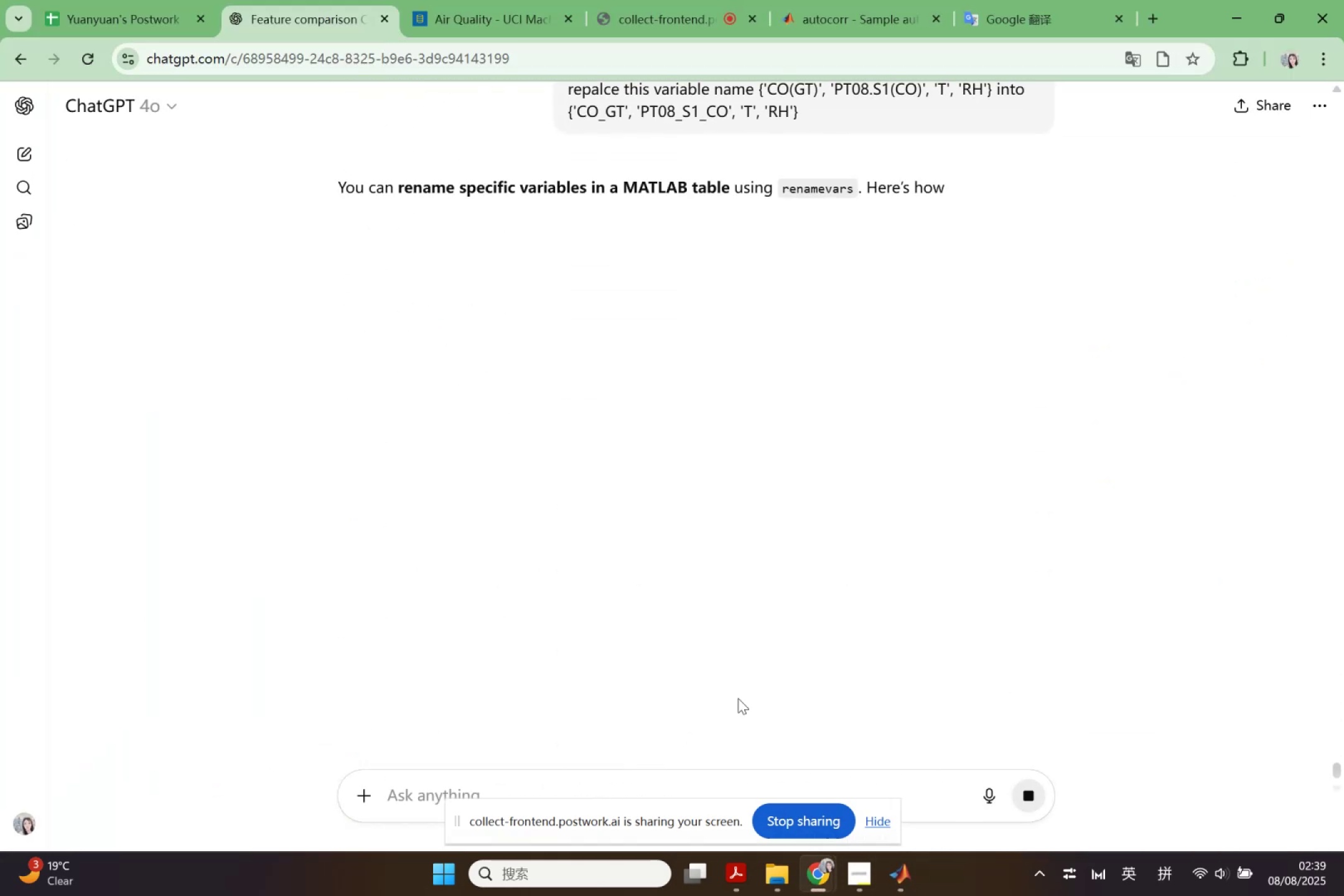 
wait(8.66)
 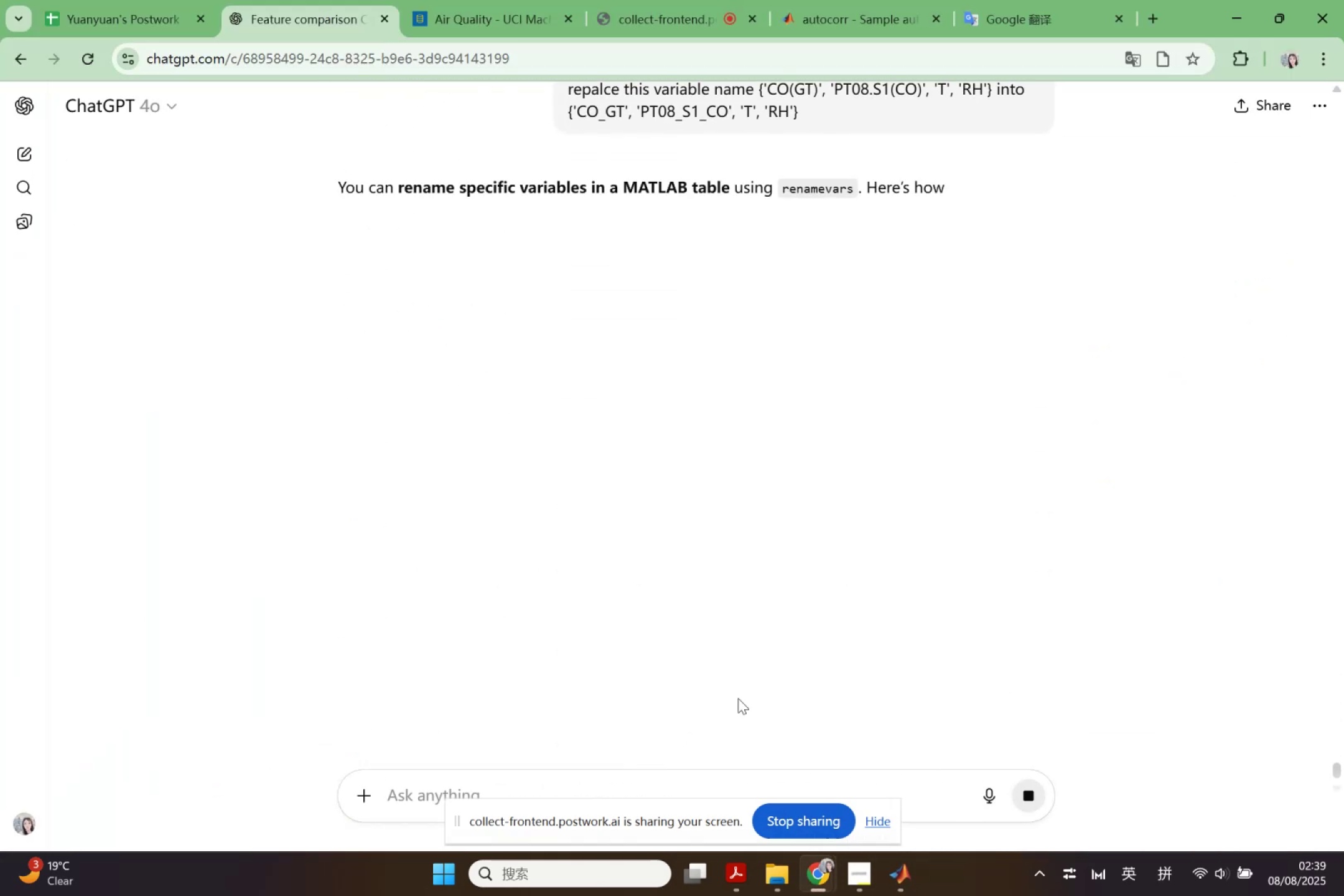 
scroll: coordinate [735, 686], scroll_direction: down, amount: 1.0
 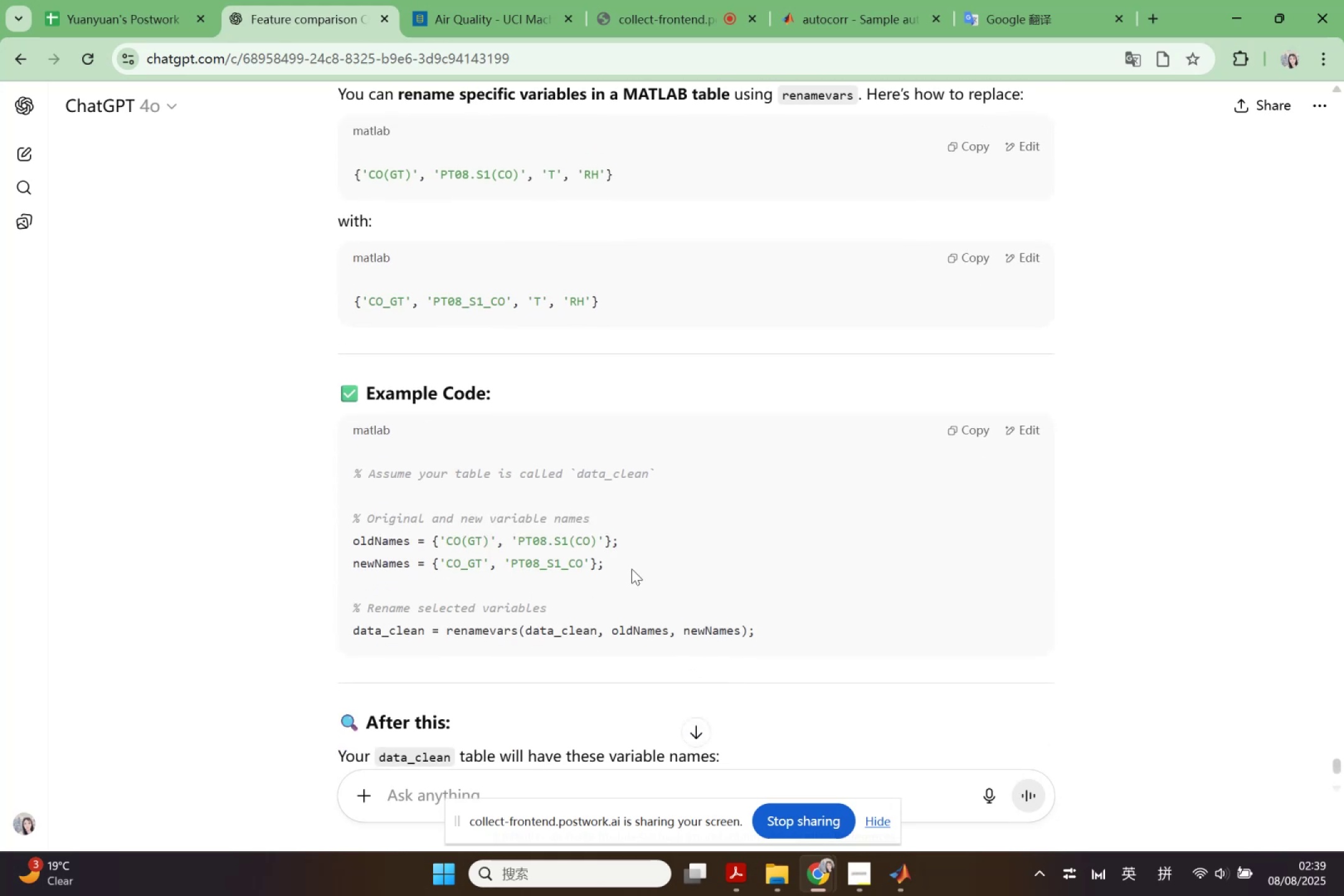 
wait(7.62)
 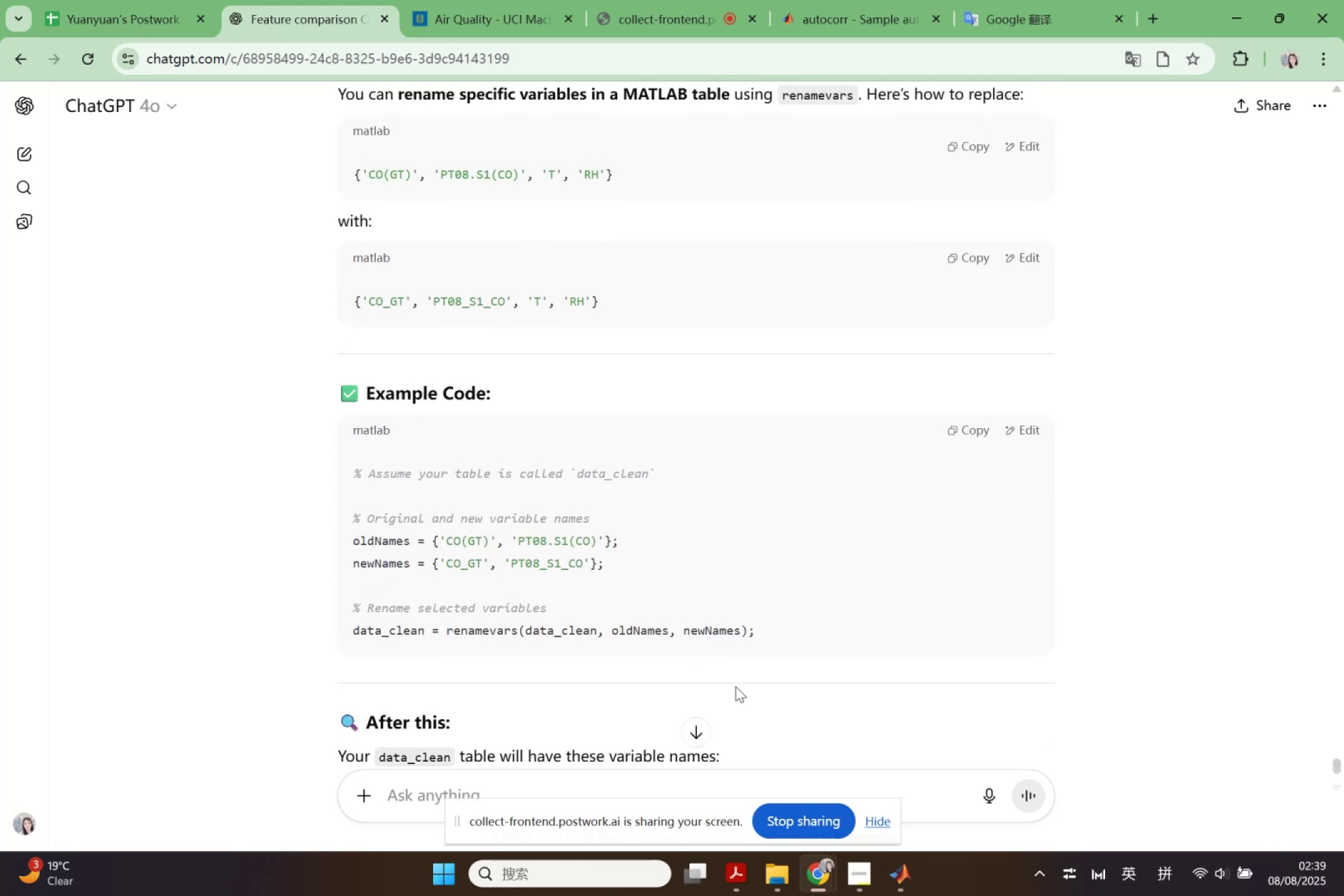 
mouse_move([355, 523])
 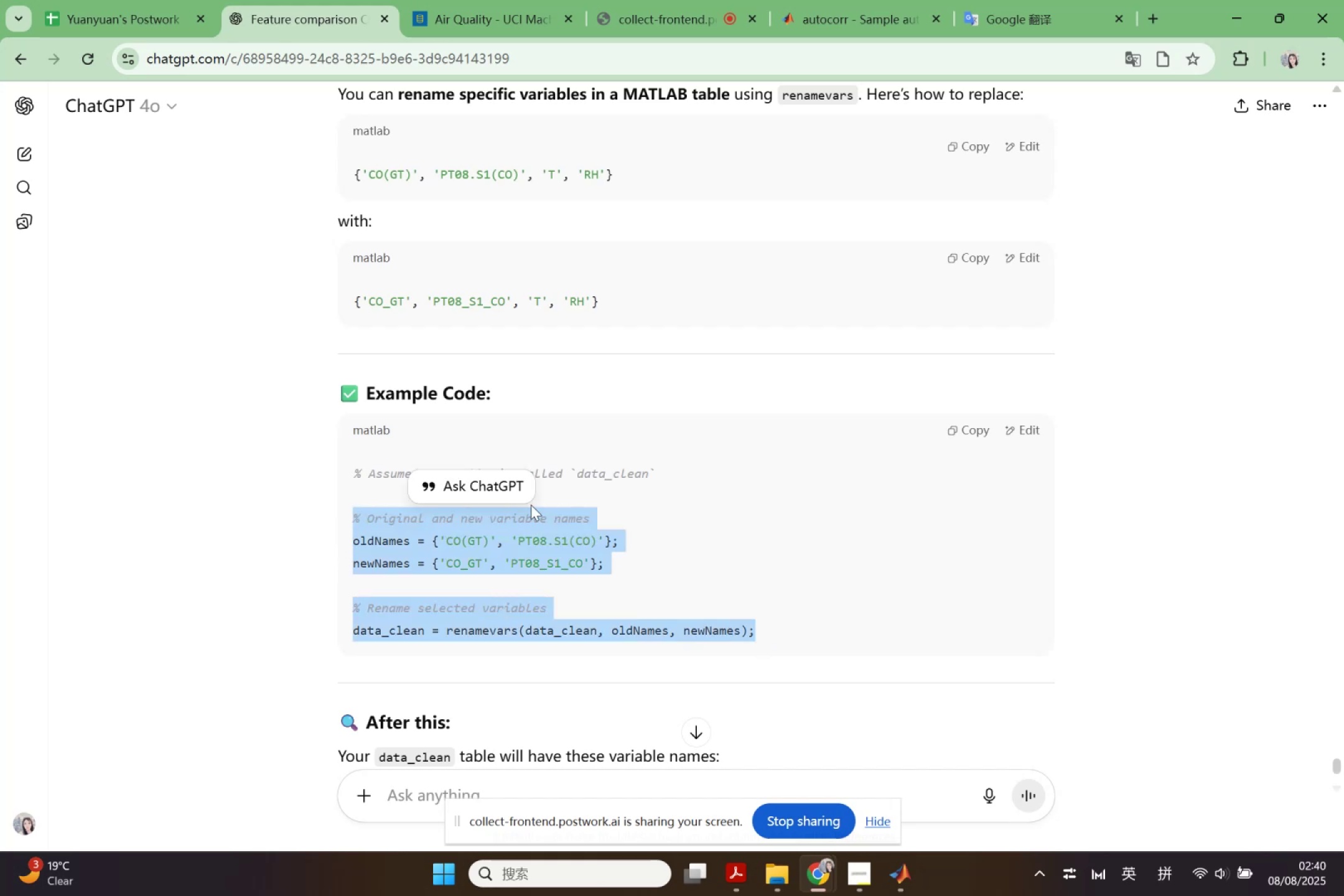 
key(Control+C)
 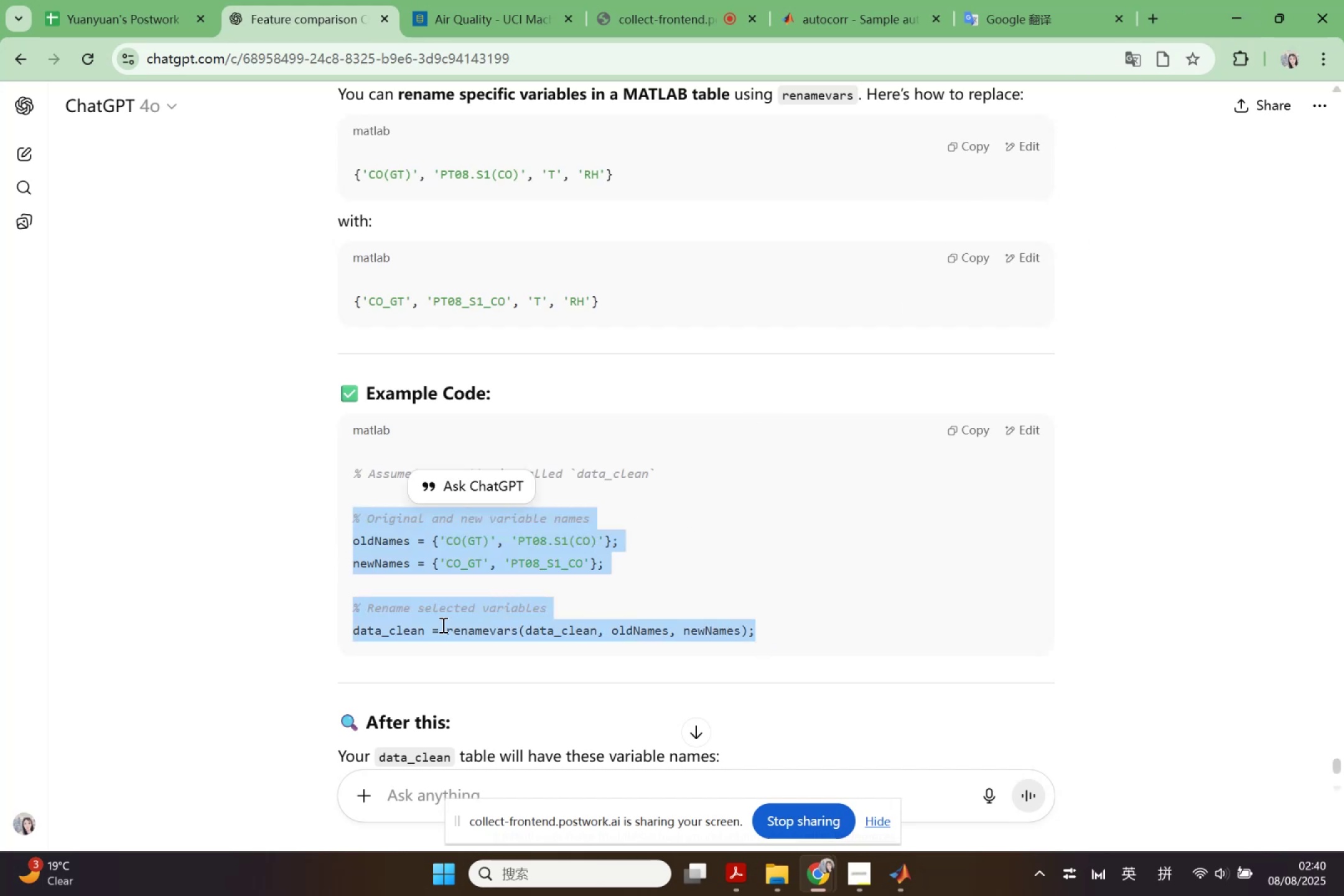 
wait(5.49)
 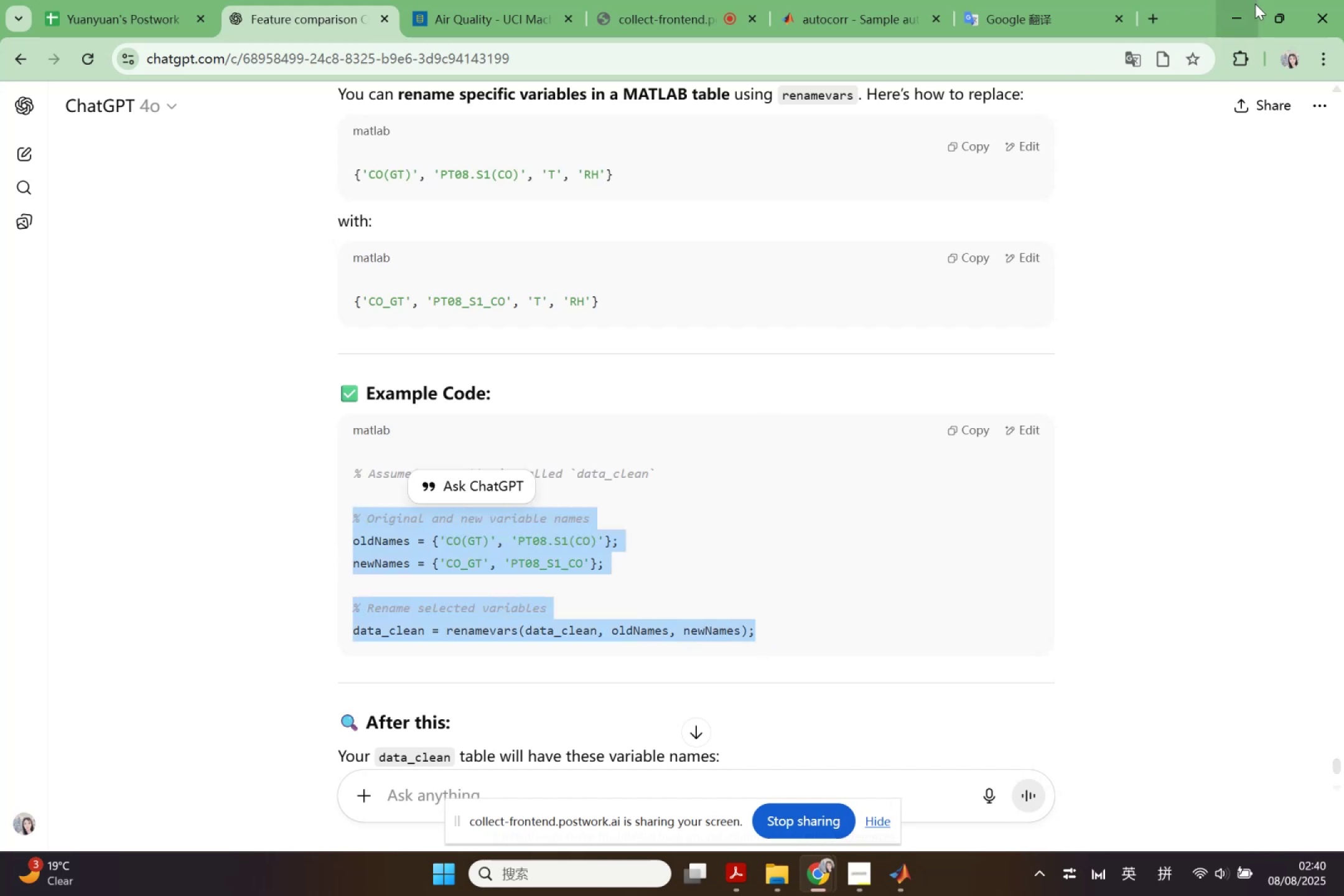 
left_click([1234, 12])
 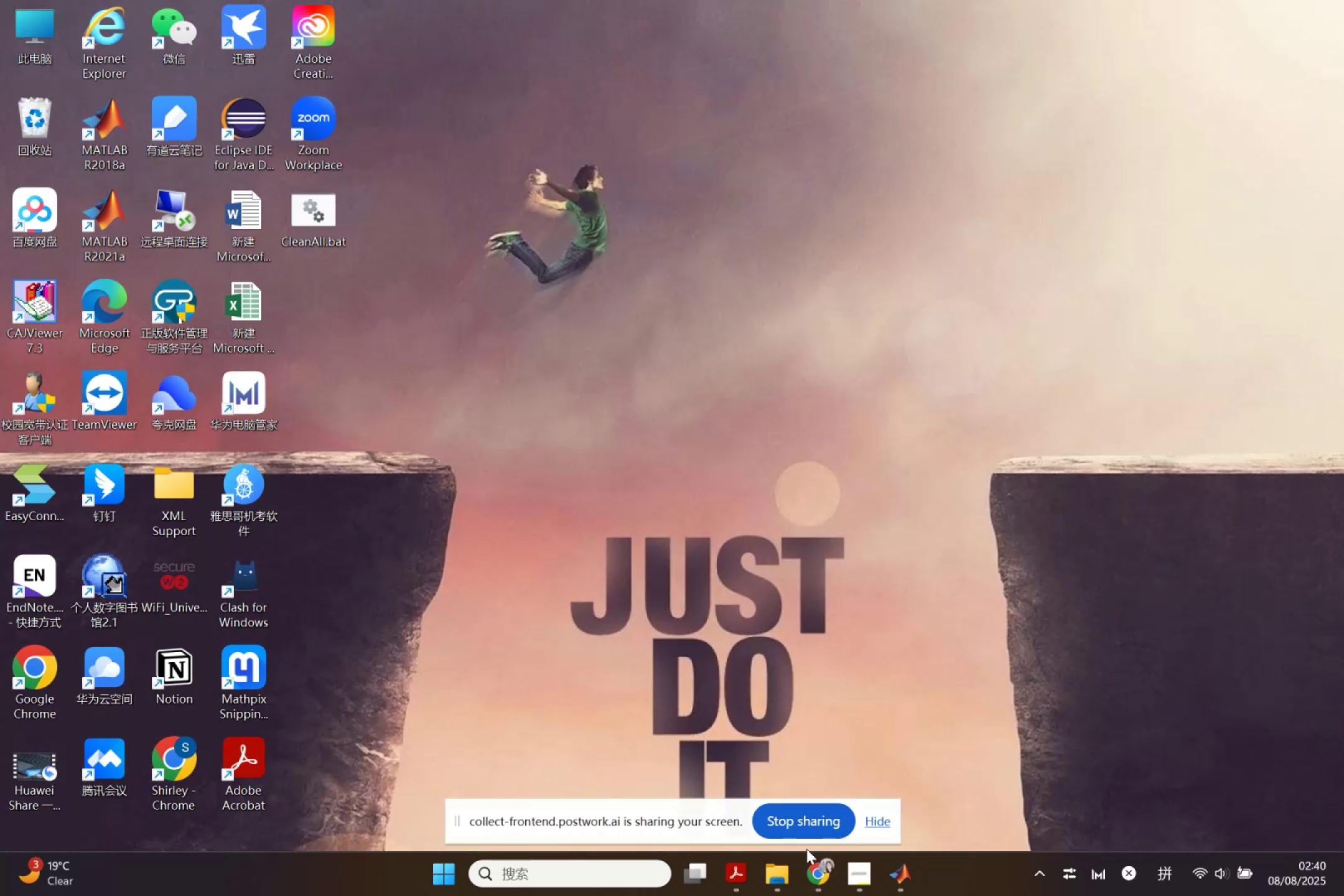 
left_click([902, 877])
 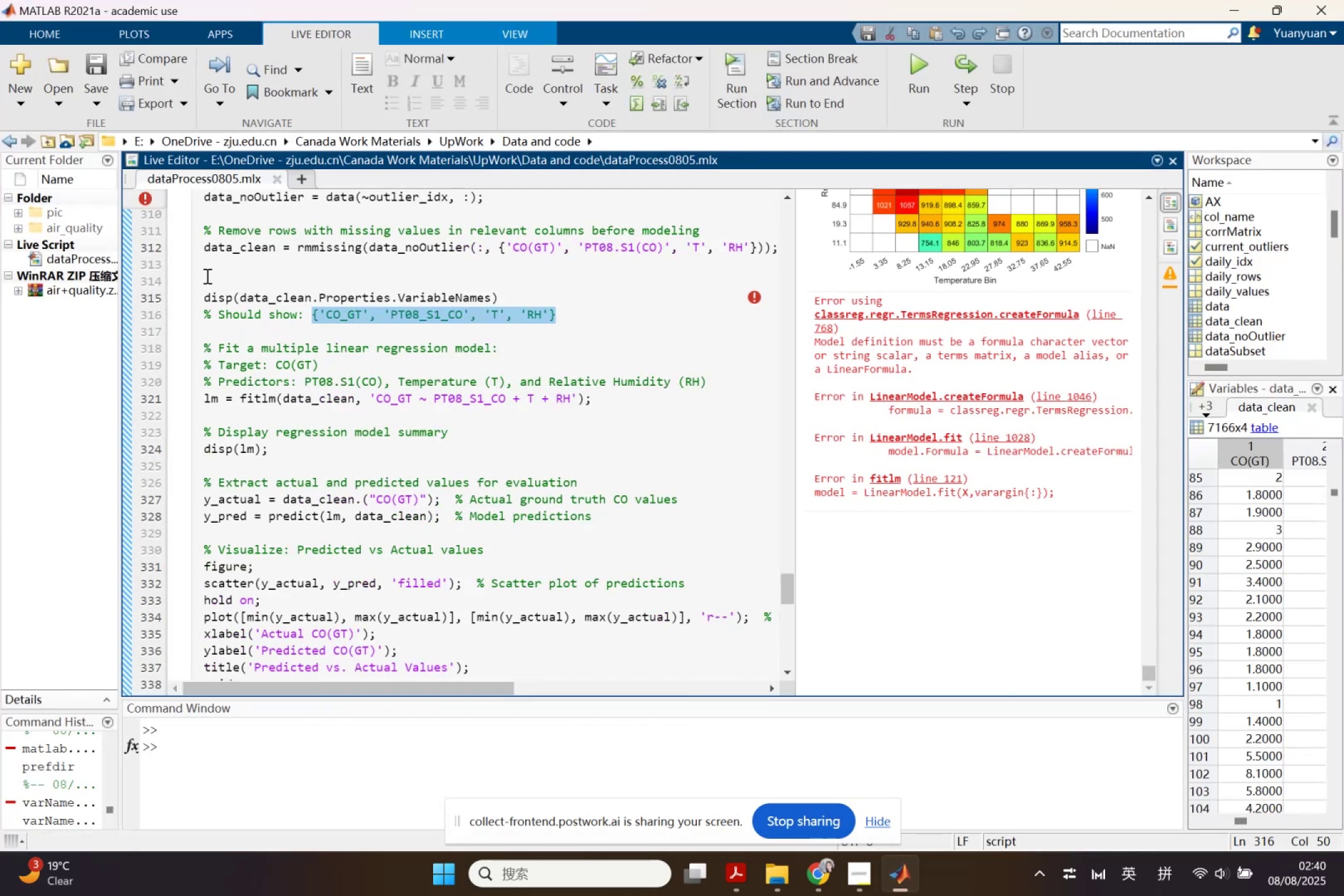 
wait(6.03)
 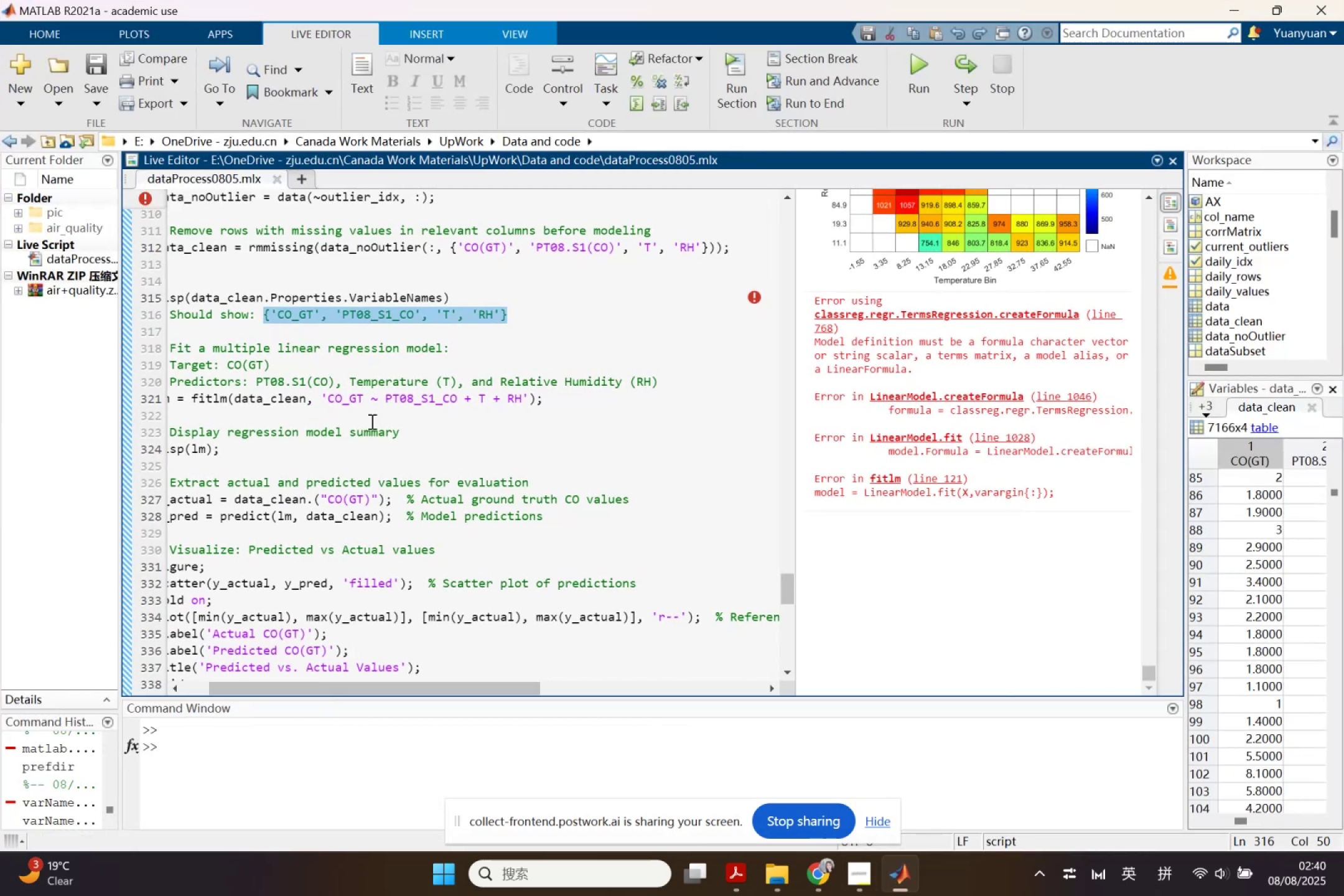 
key(Control+V)
 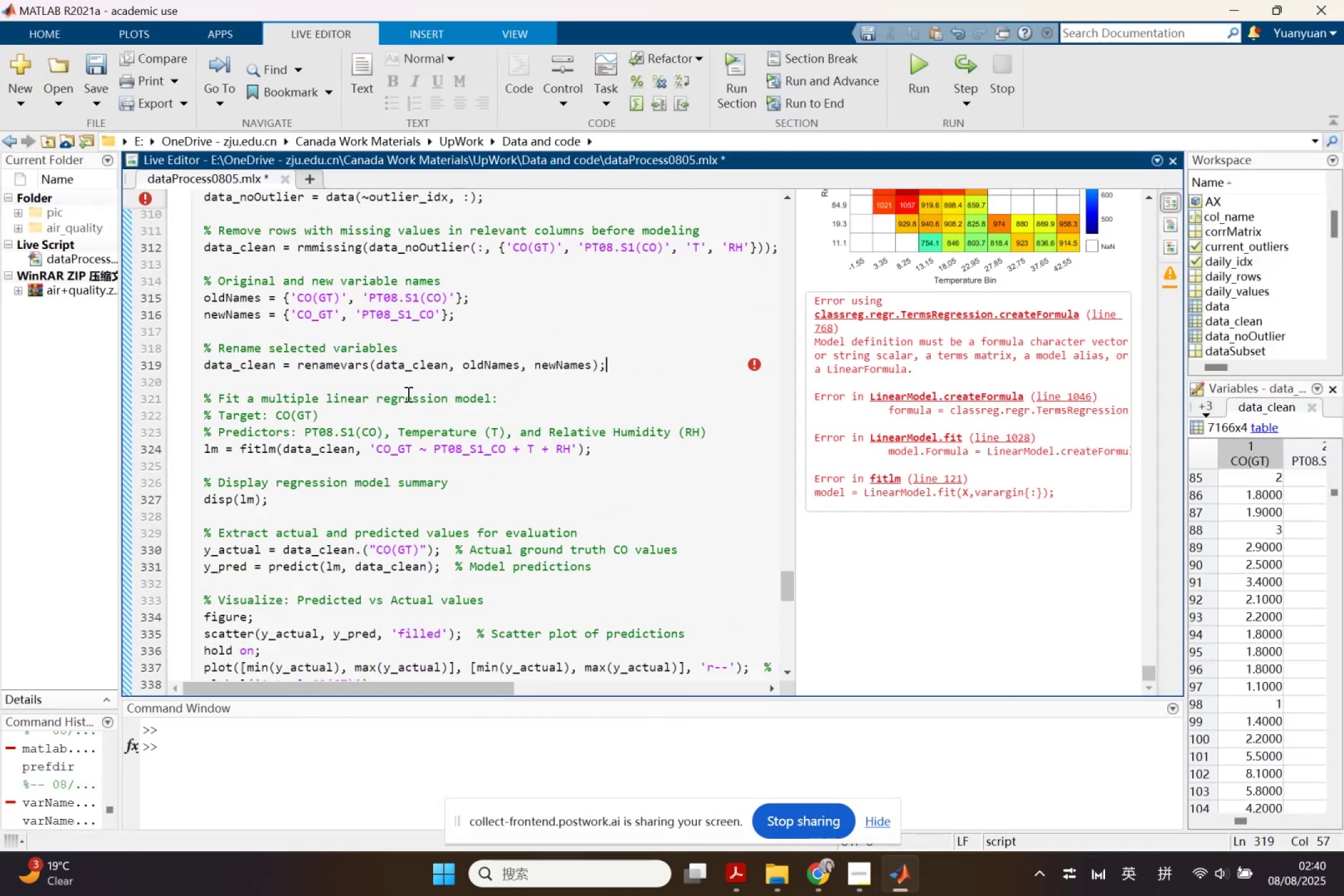 
wait(9.04)
 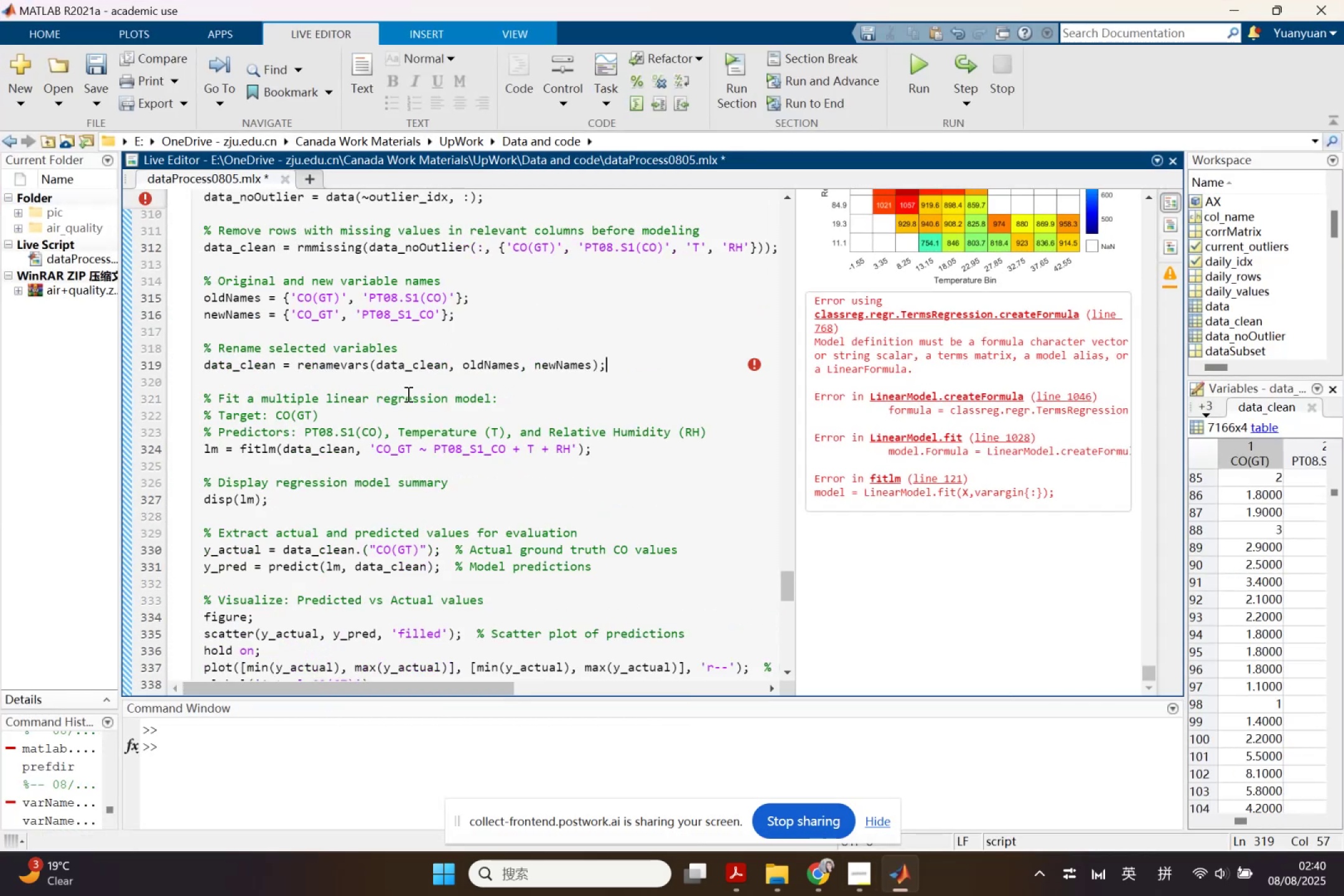 
left_click([129, 495])
 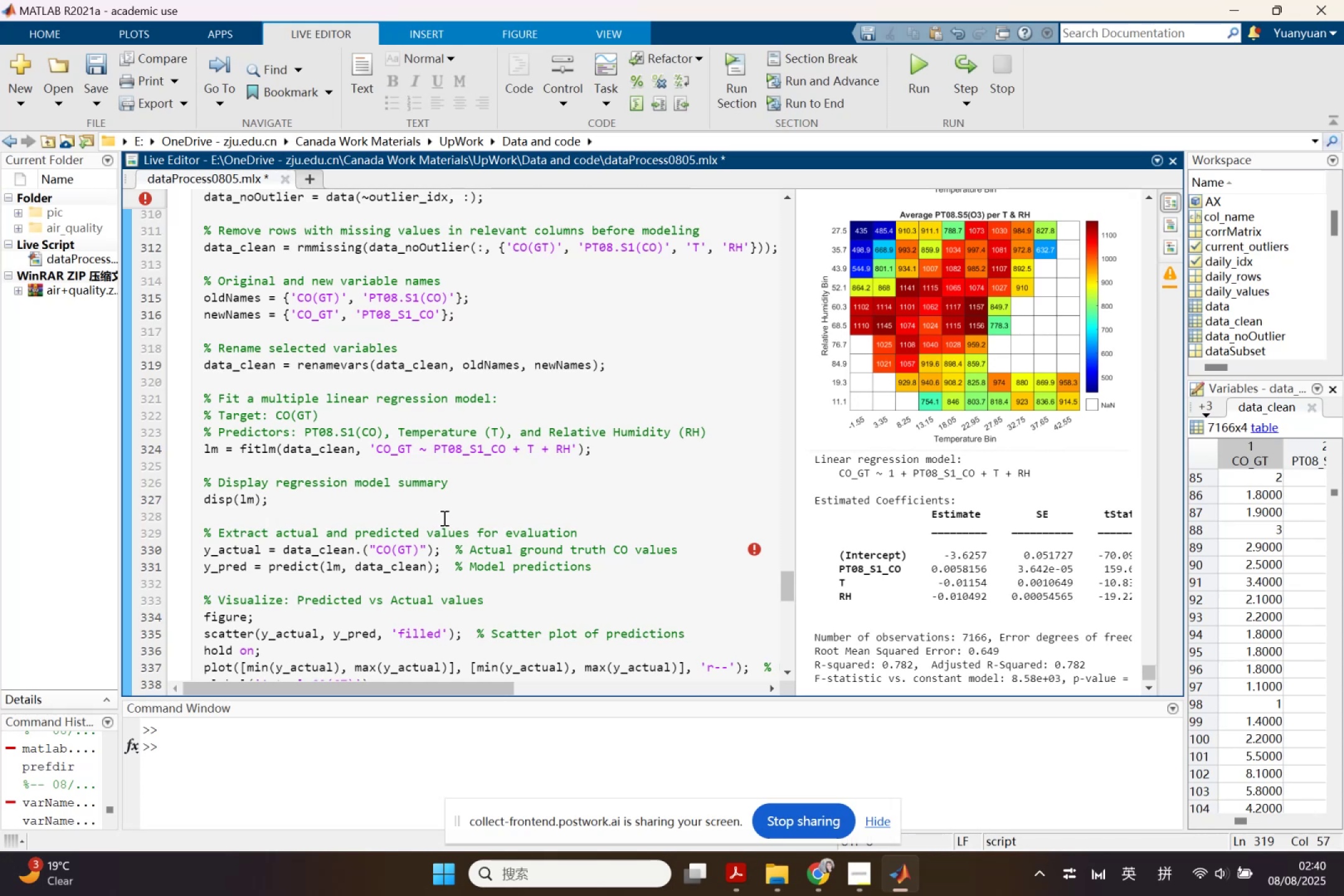 
wait(7.16)
 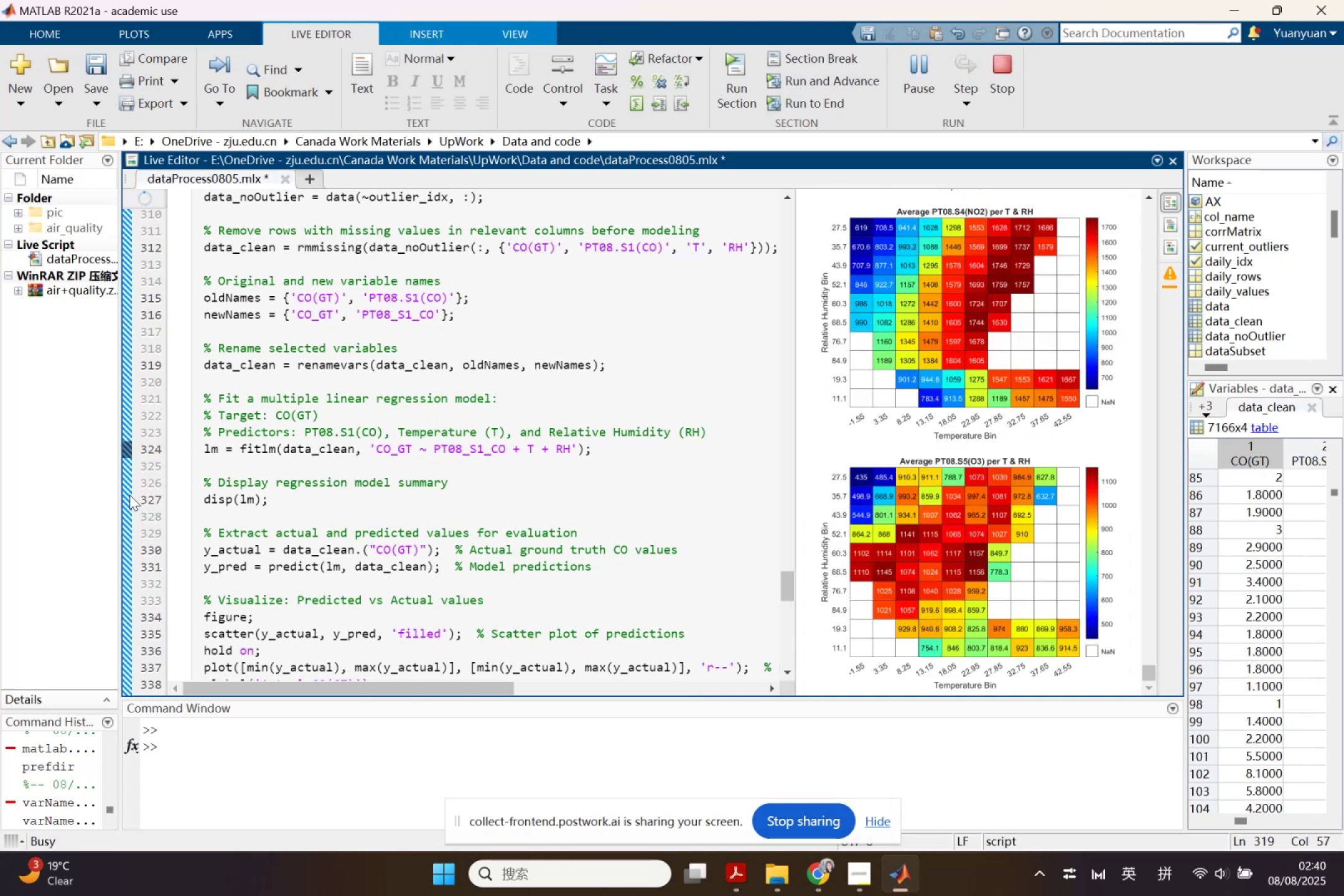 
key(Control+ControlLeft)
 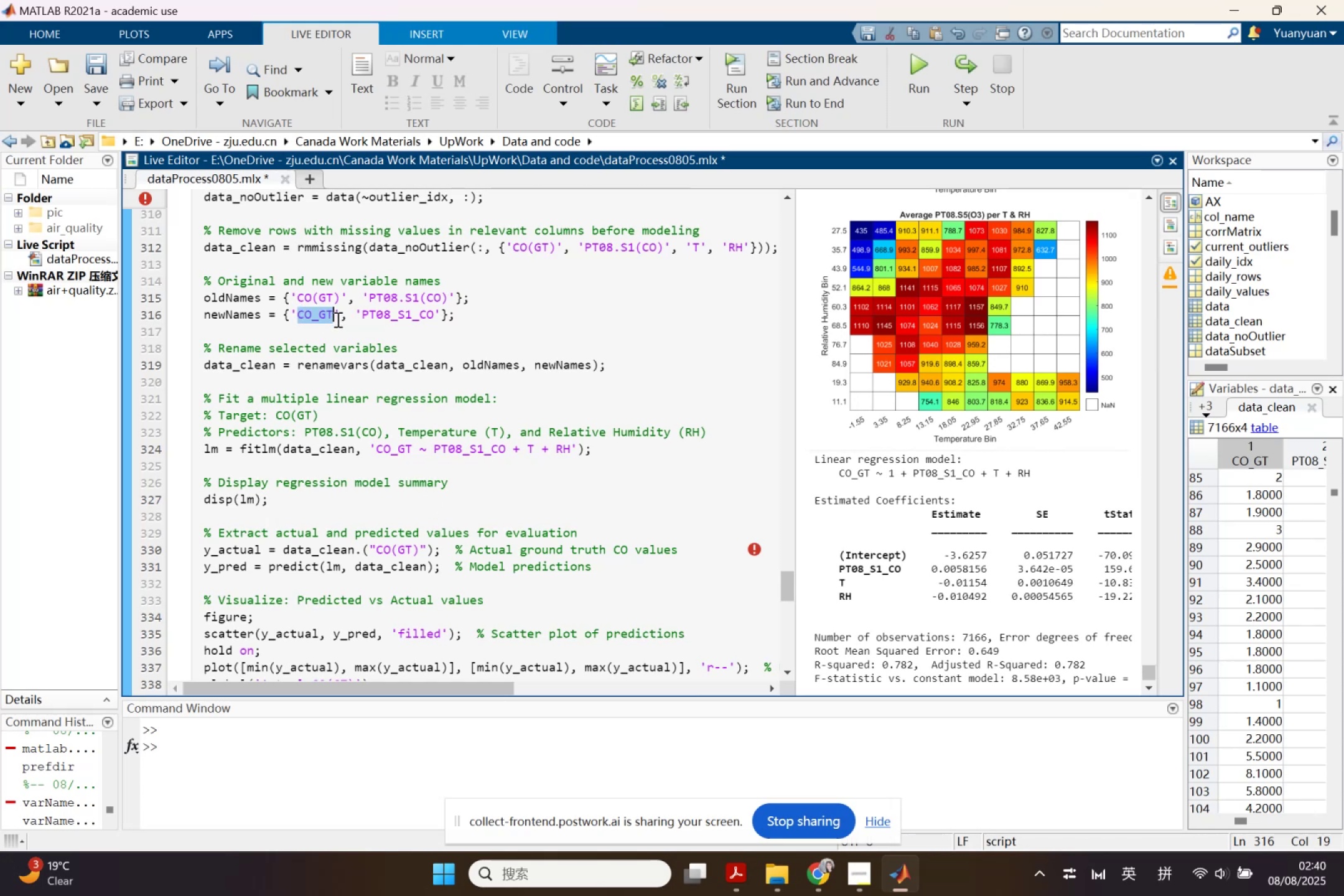 
key(Control+C)
 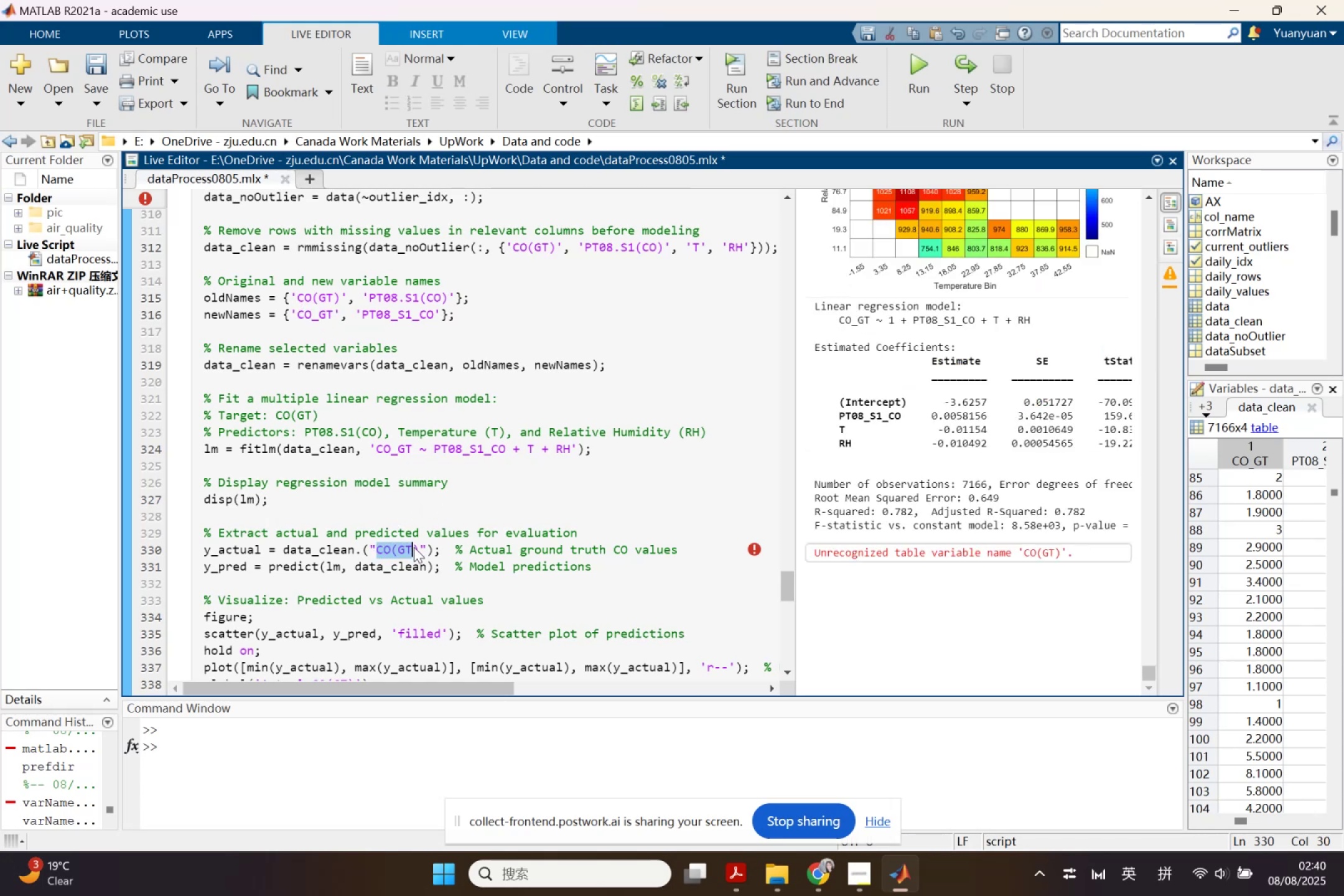 
key(Control+ControlLeft)
 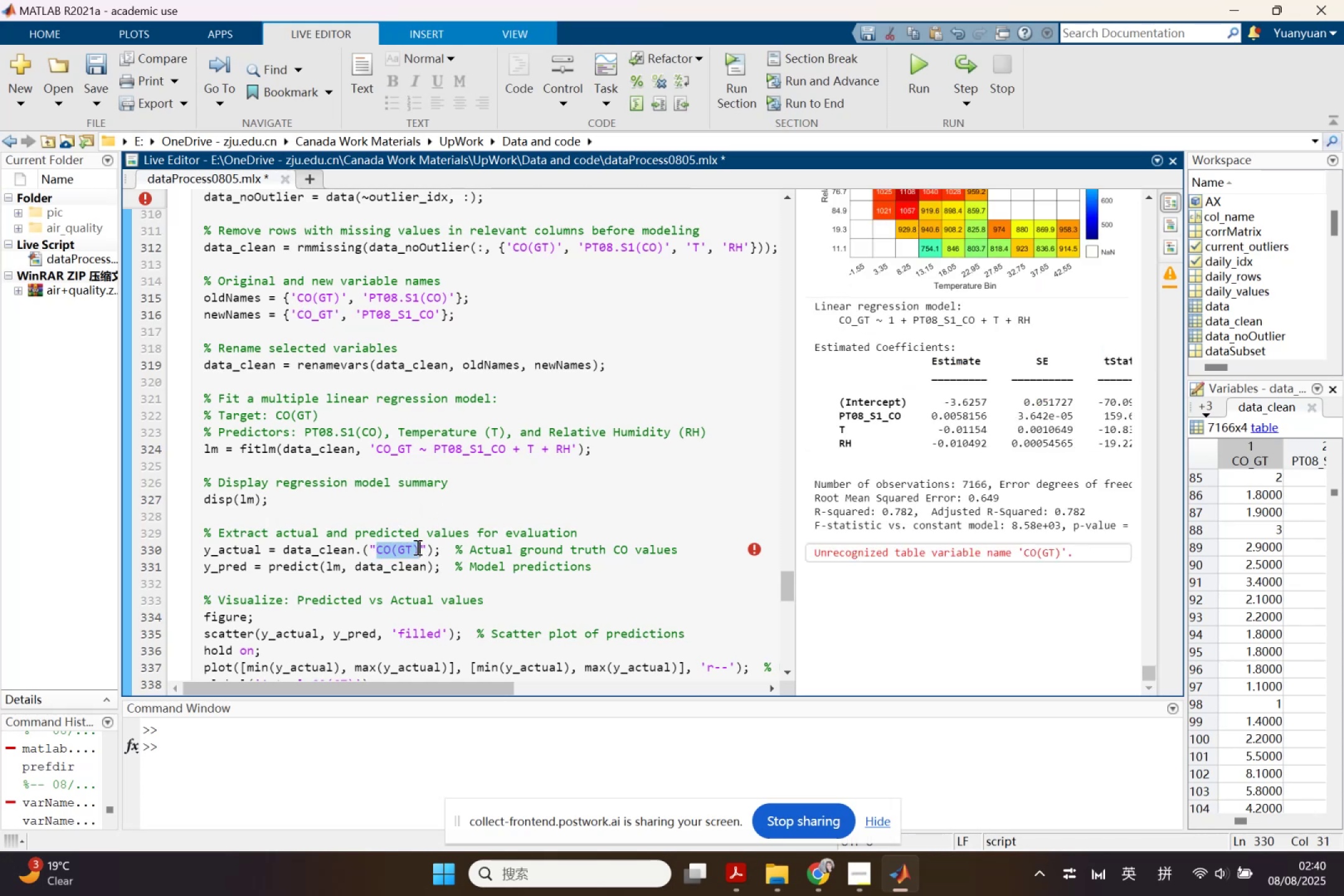 
key(Control+V)
 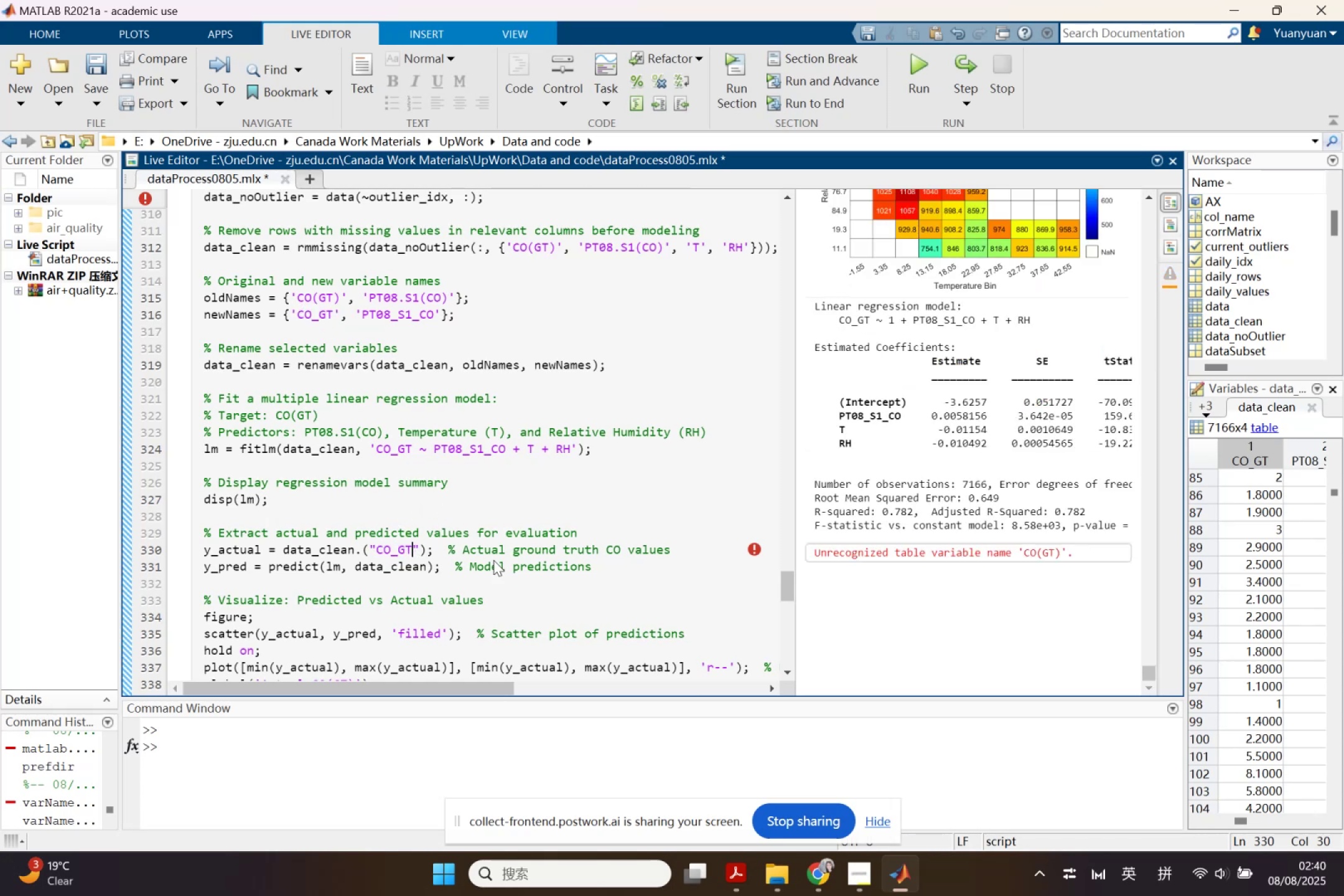 
left_click([493, 560])
 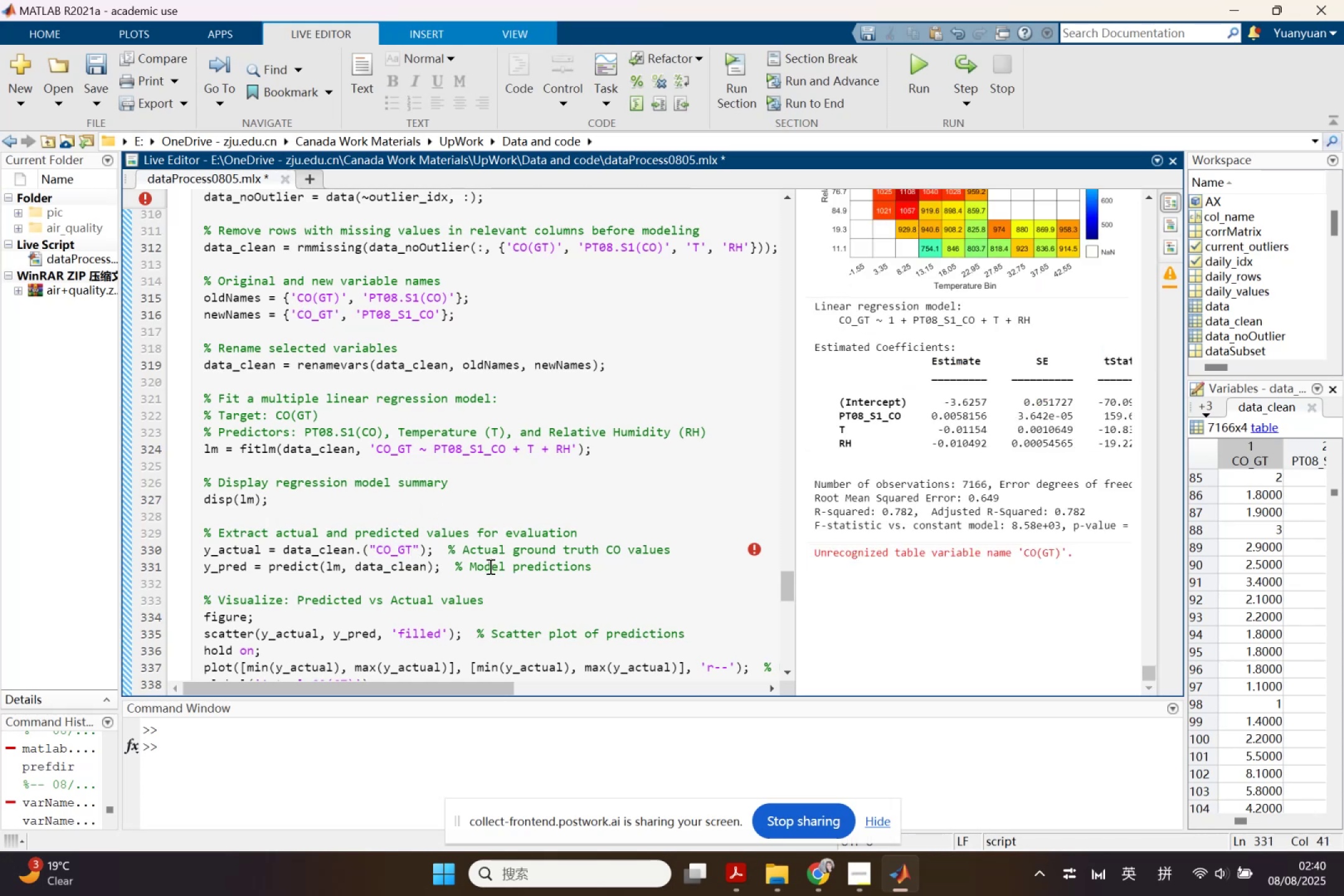 
scroll: coordinate [489, 566], scroll_direction: down, amount: 1.0
 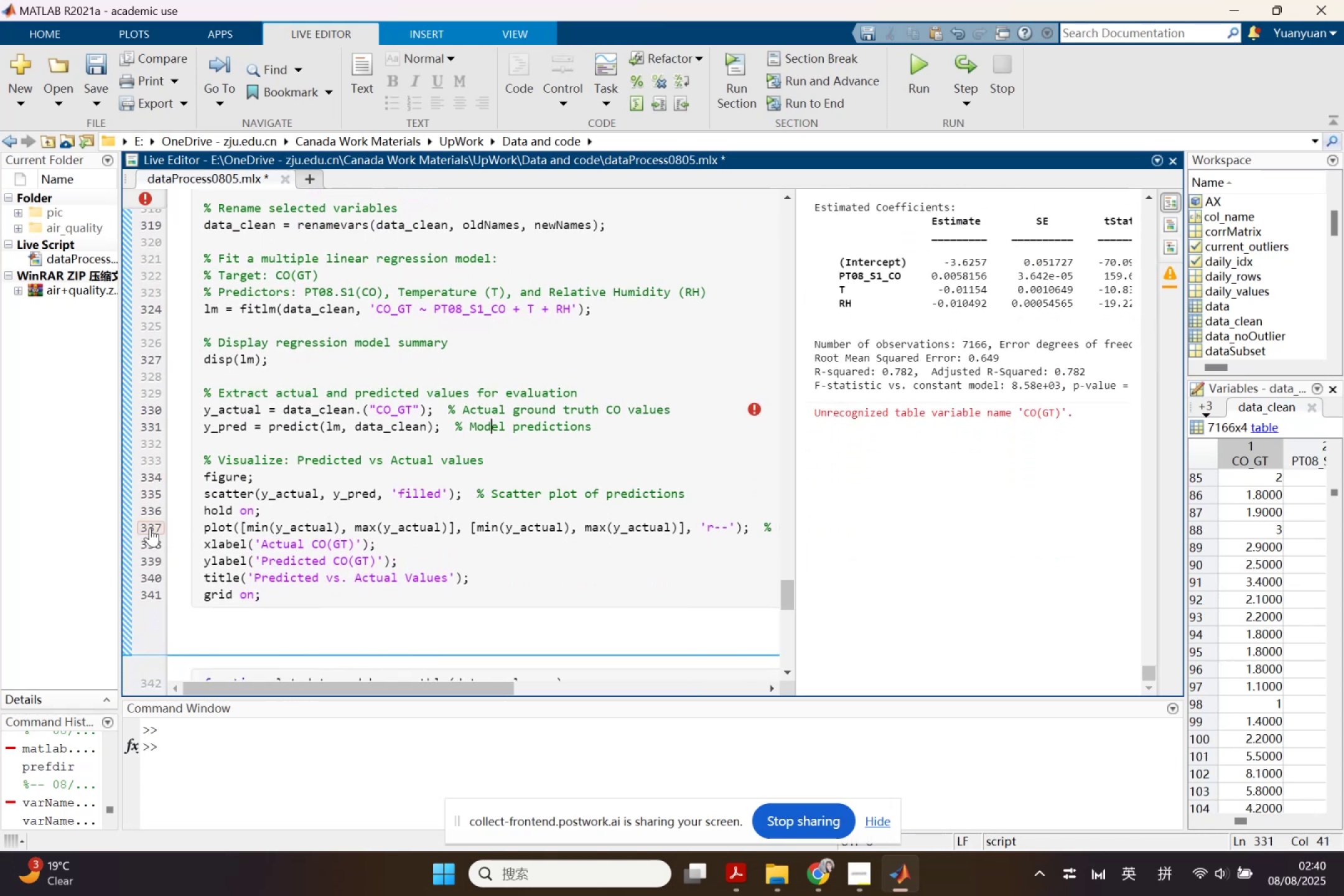 
left_click([128, 533])
 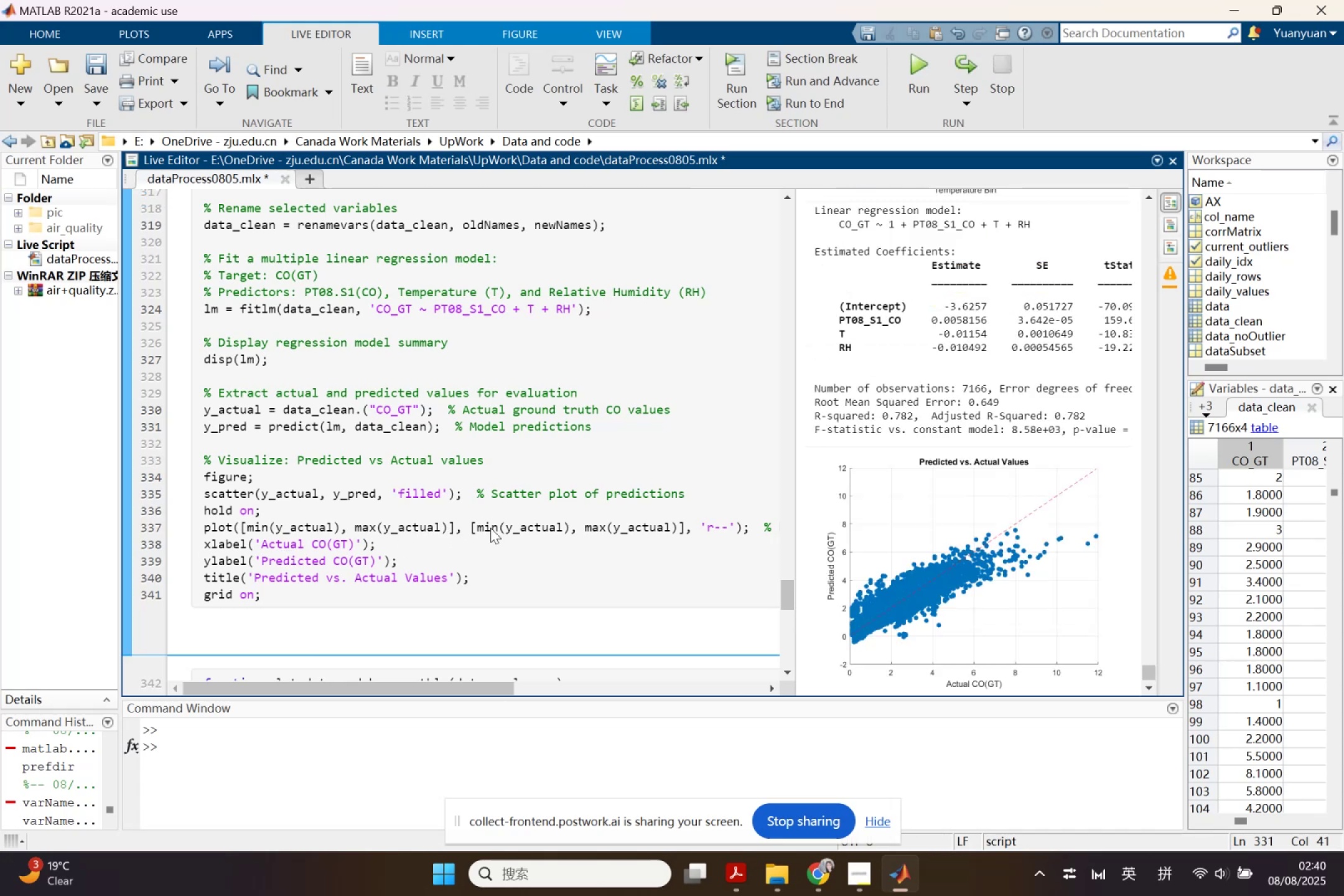 
wait(10.47)
 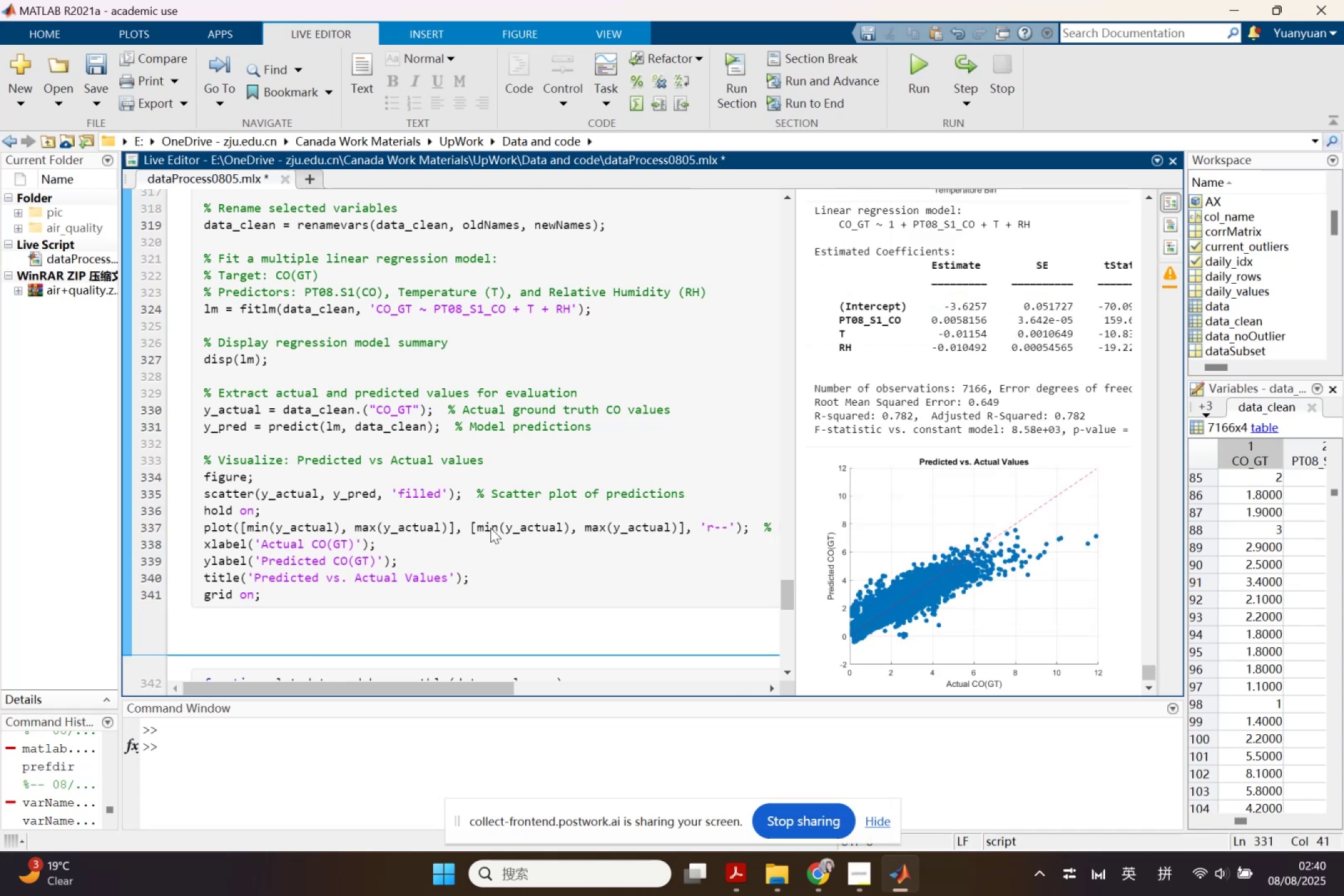 
scroll: coordinate [666, 529], scroll_direction: down, amount: 4.0
 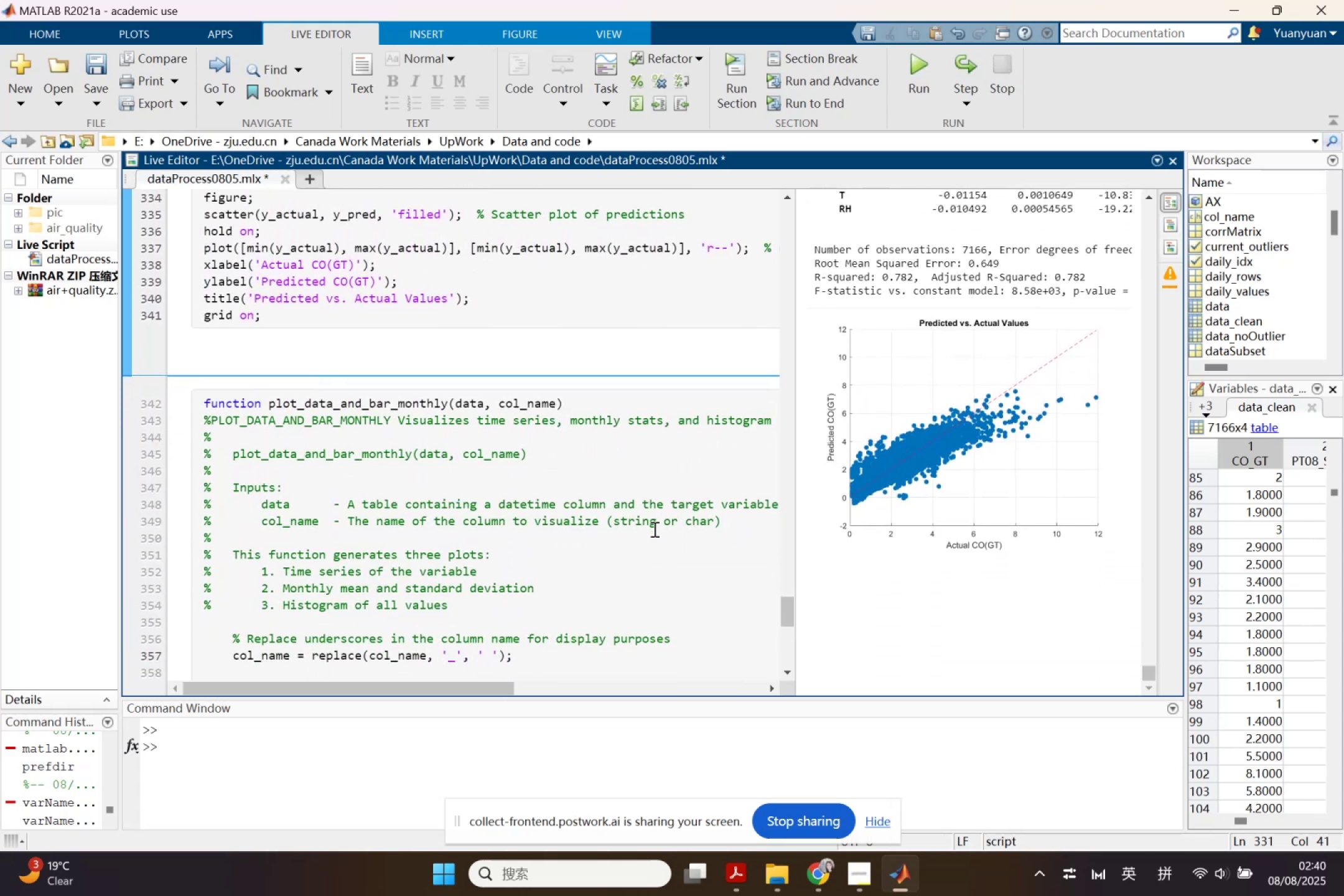 
scroll: coordinate [662, 523], scroll_direction: up, amount: 53.0
 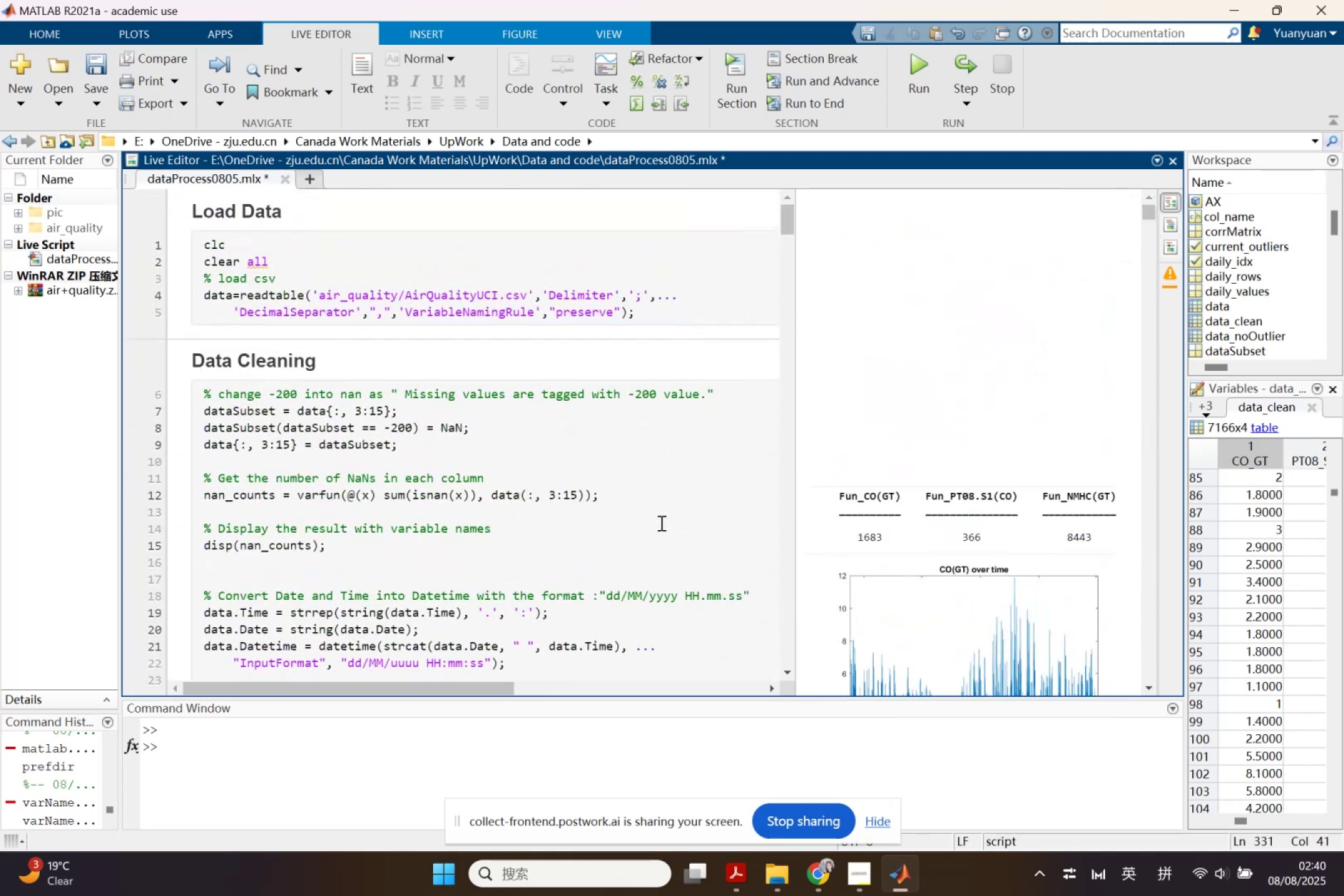 
key(Control+S)
 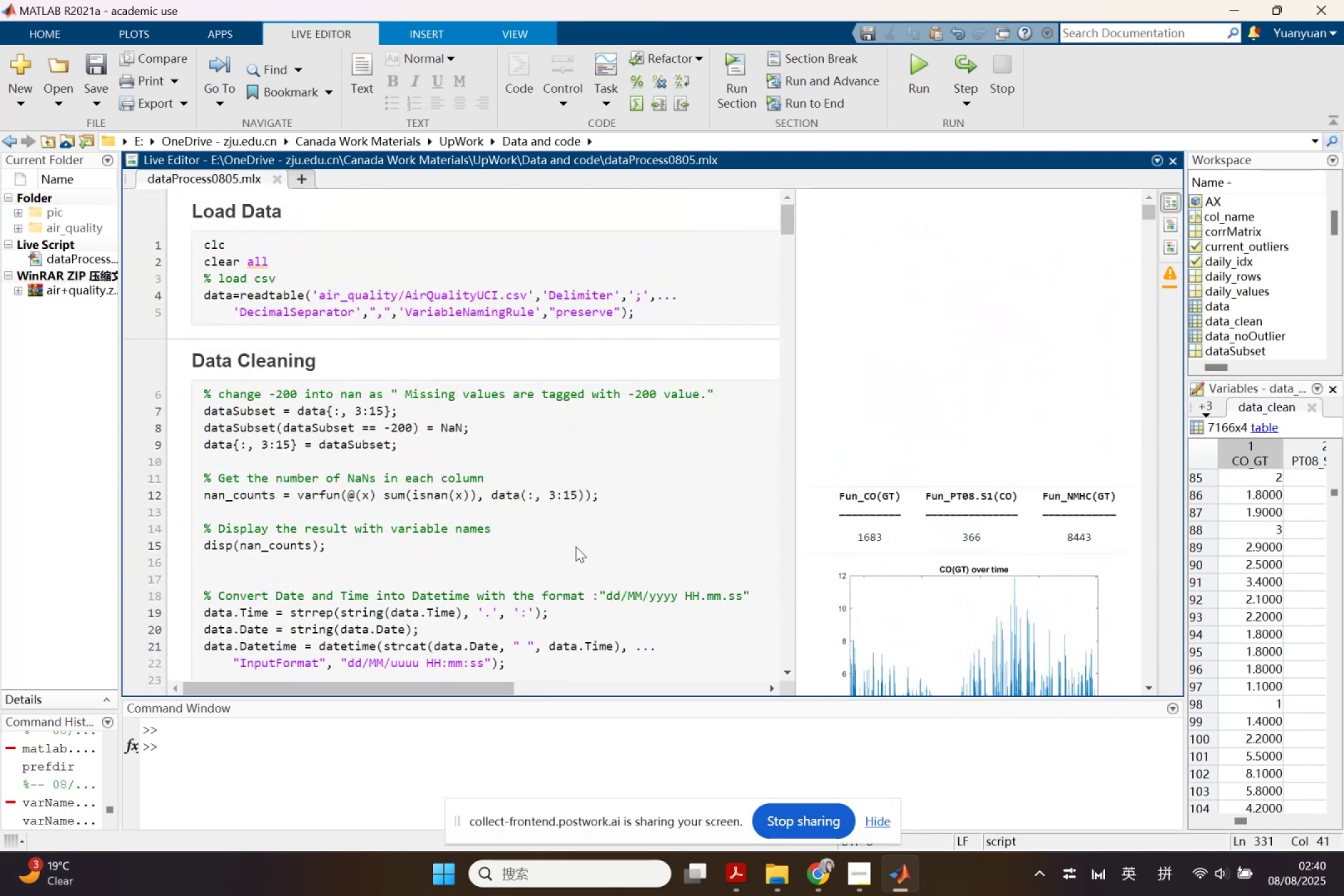 
left_click([576, 546])
 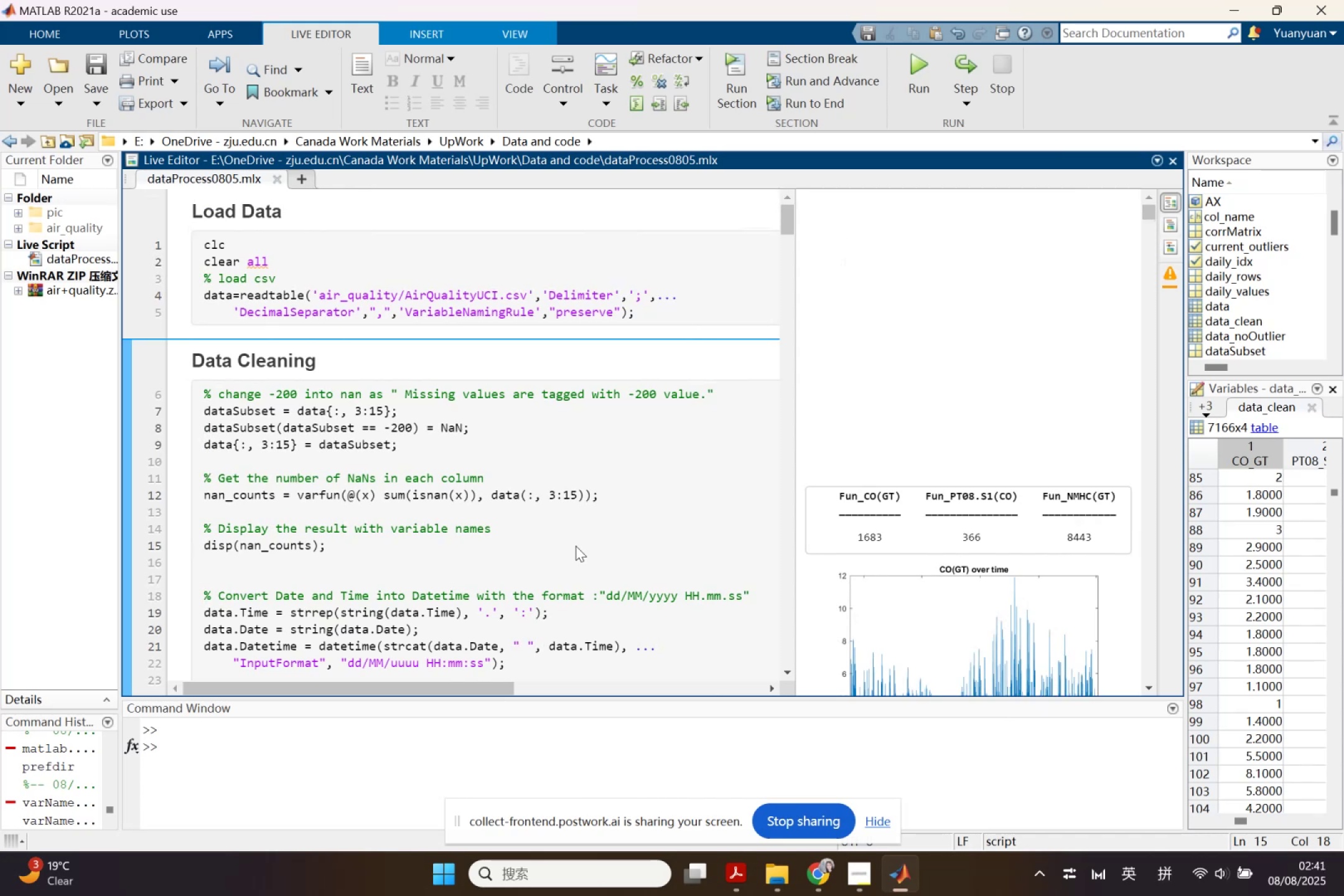 
scroll: coordinate [791, 264], scroll_direction: up, amount: 2.0
 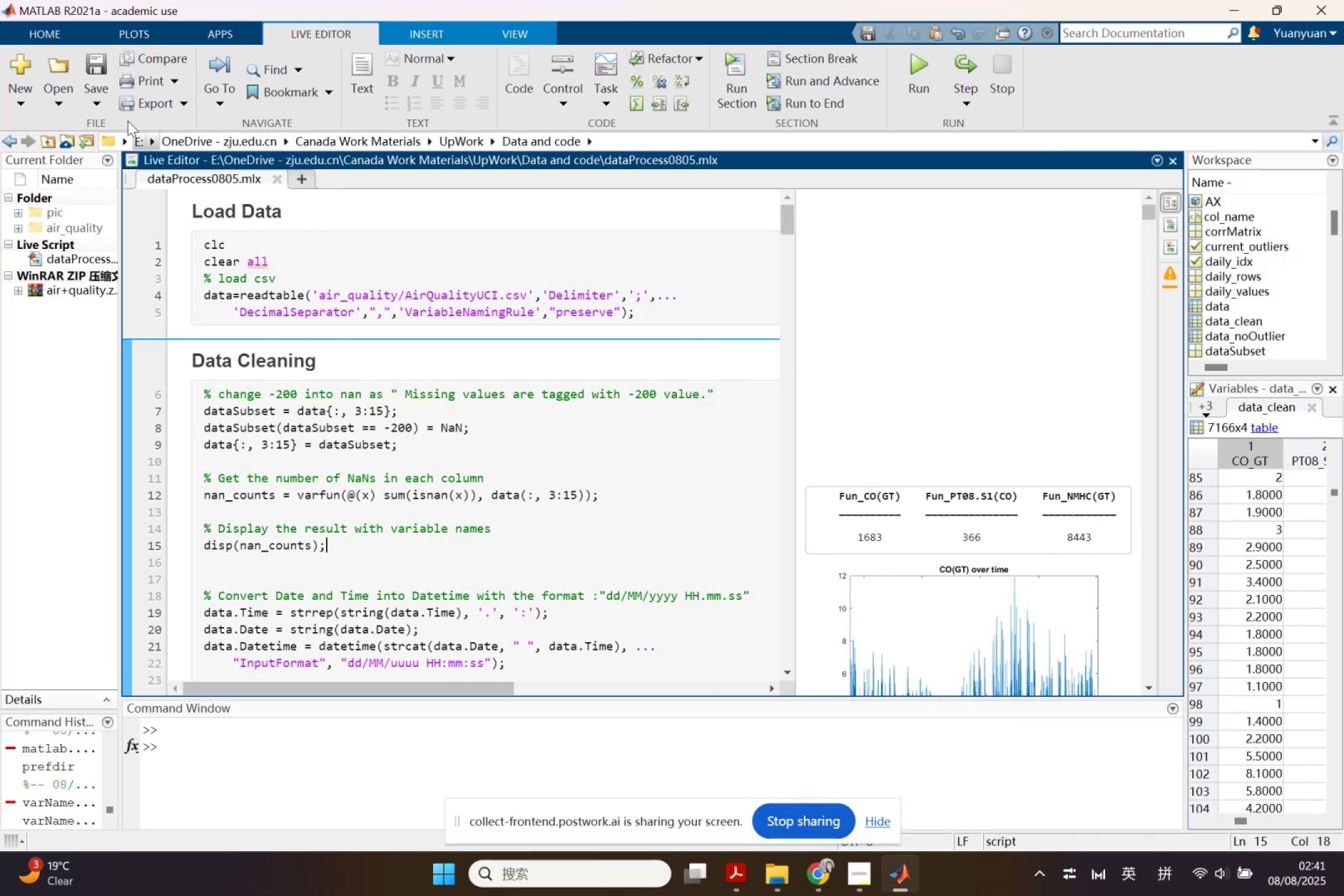 
left_click([93, 101])
 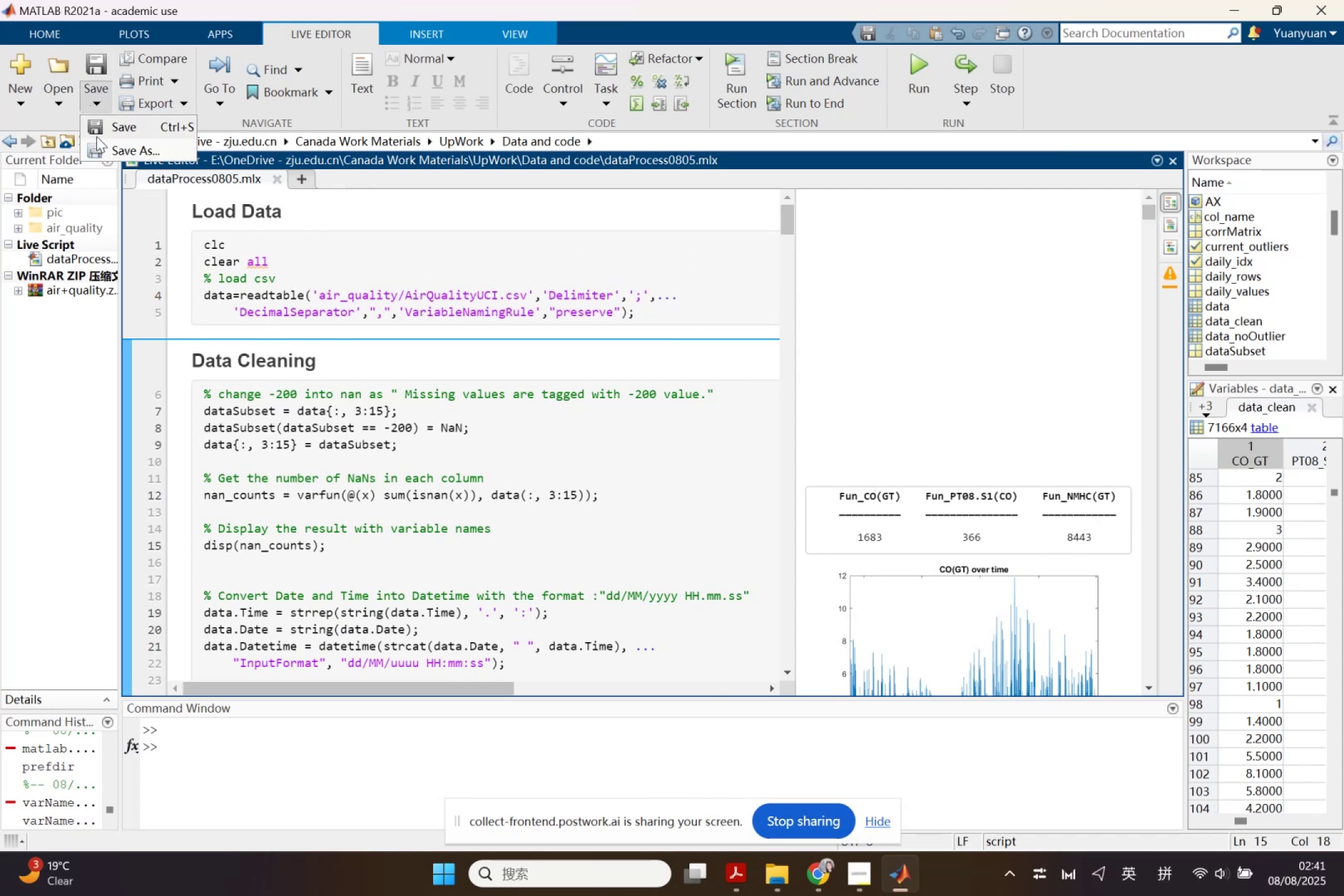 
left_click([101, 144])
 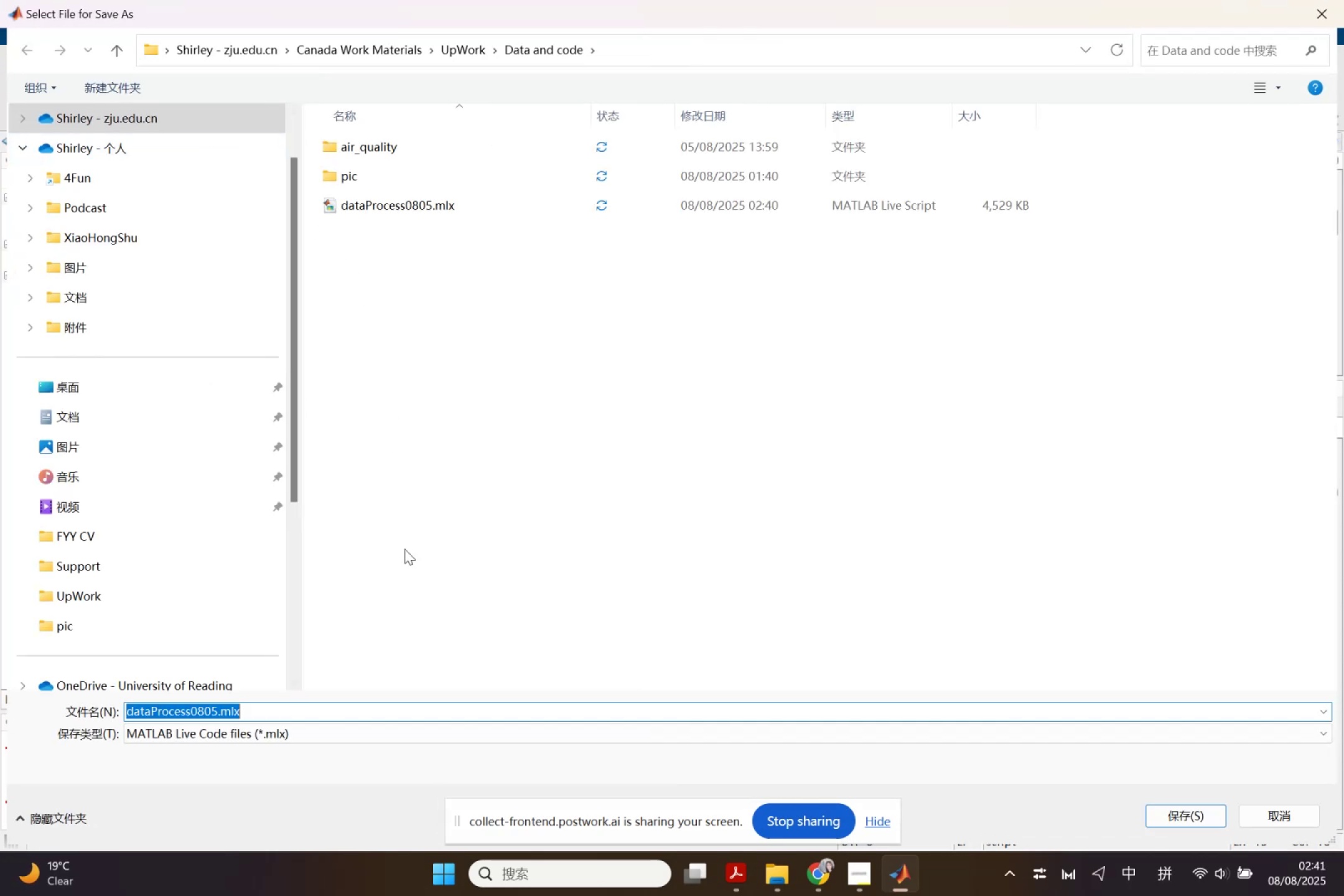 
left_click([403, 740])
 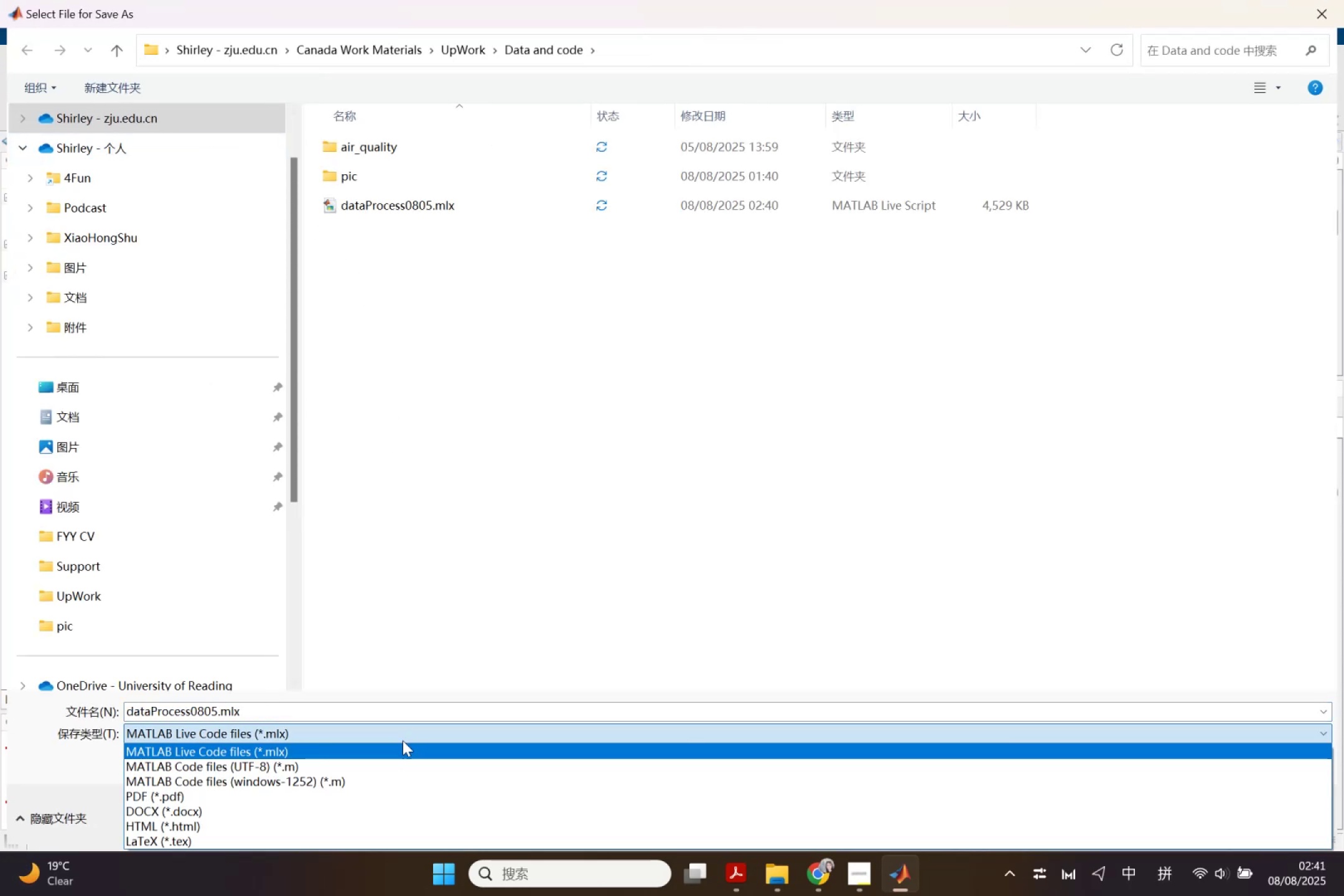 
left_click([369, 800])
 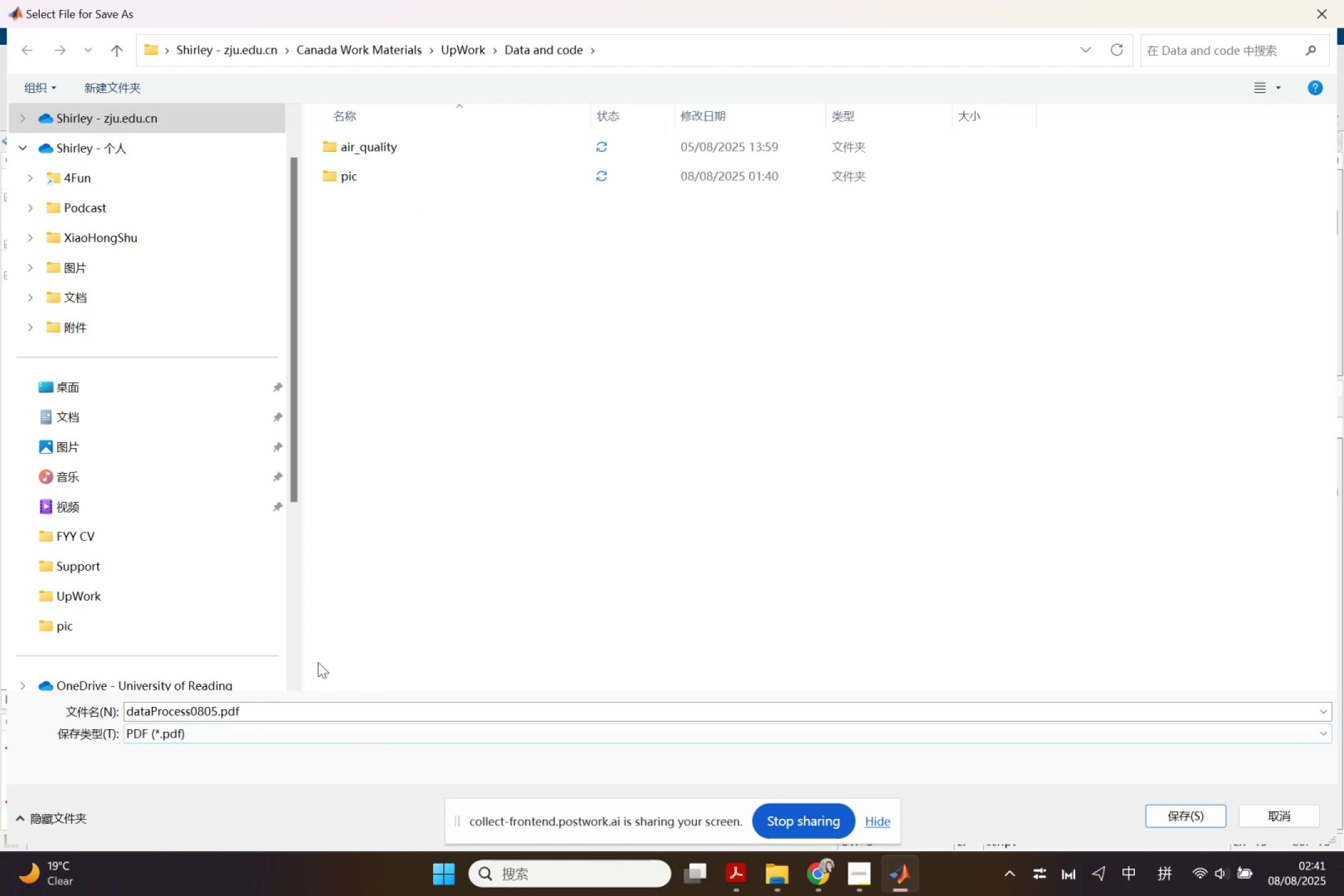 
left_click([296, 731])
 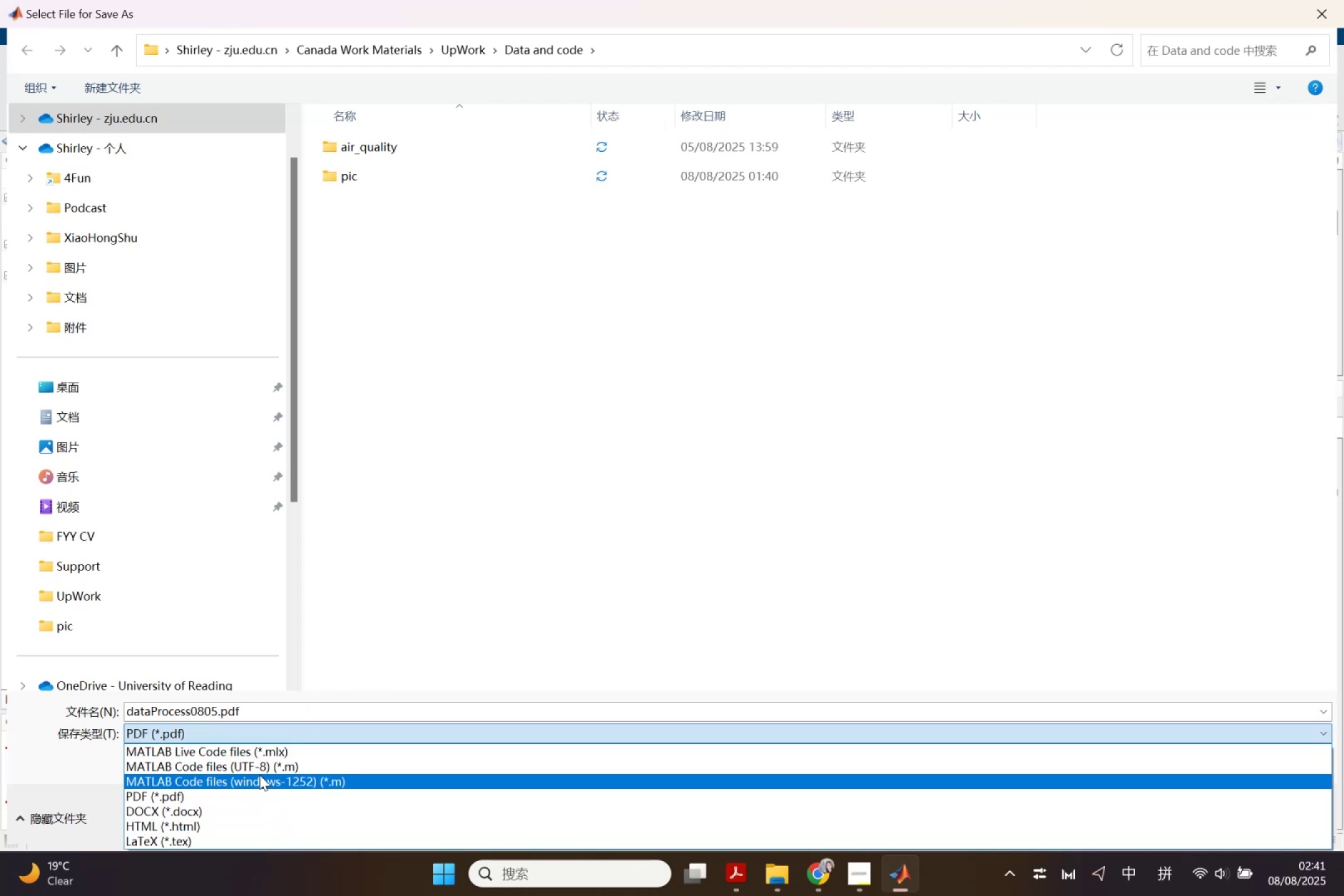 
left_click([261, 753])
 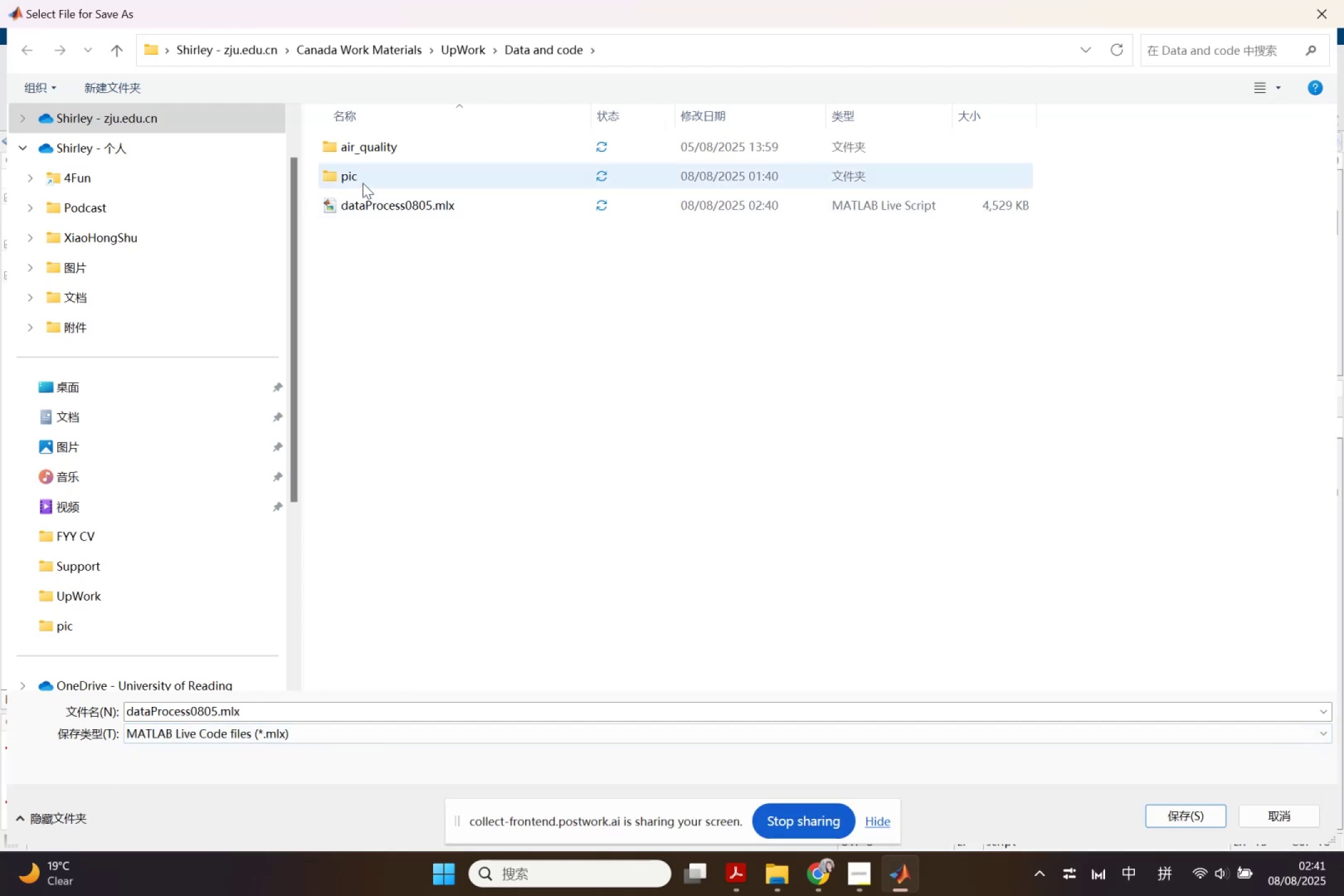 
left_click([361, 179])
 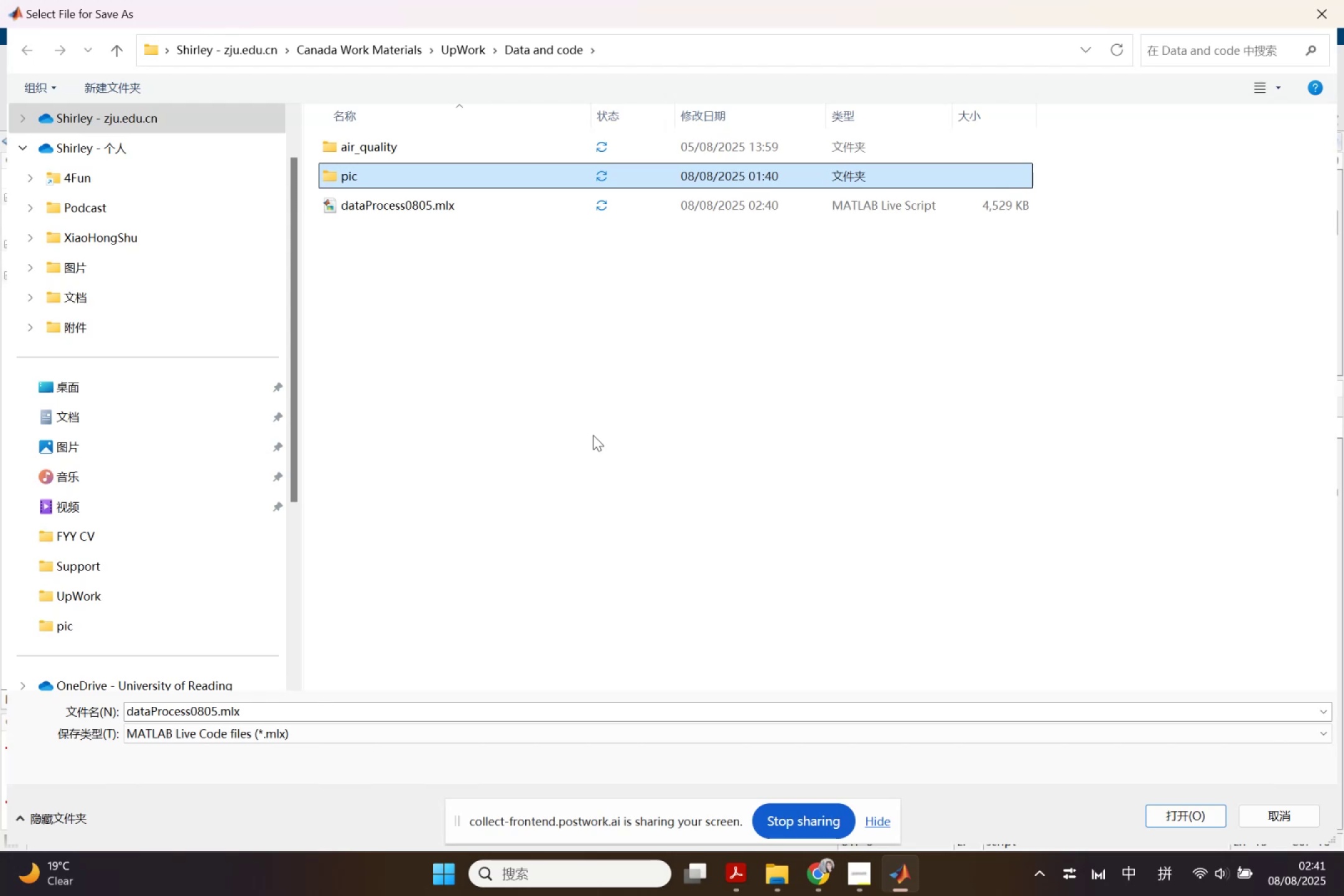 
key(Delete)
 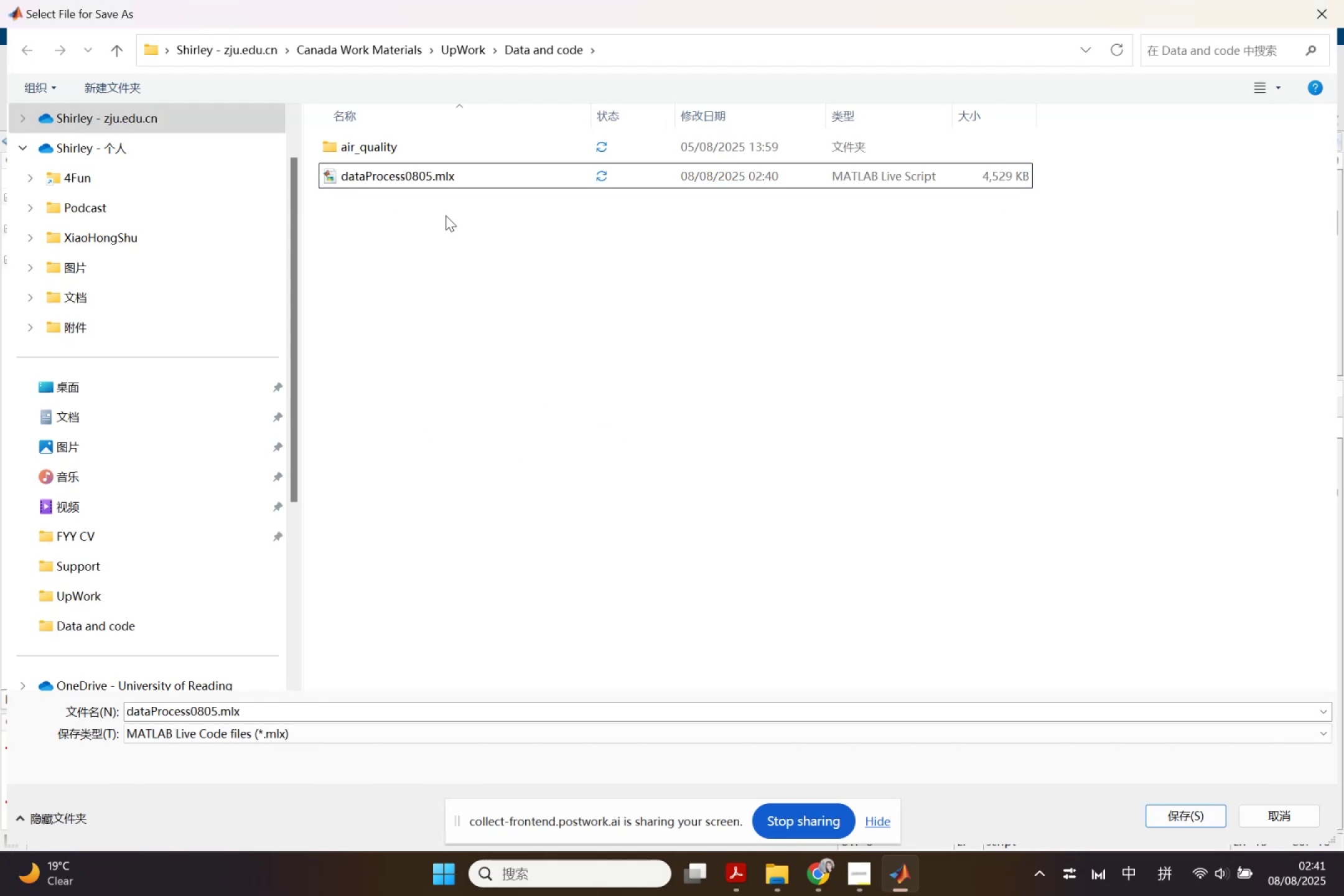 
left_click([432, 184])
 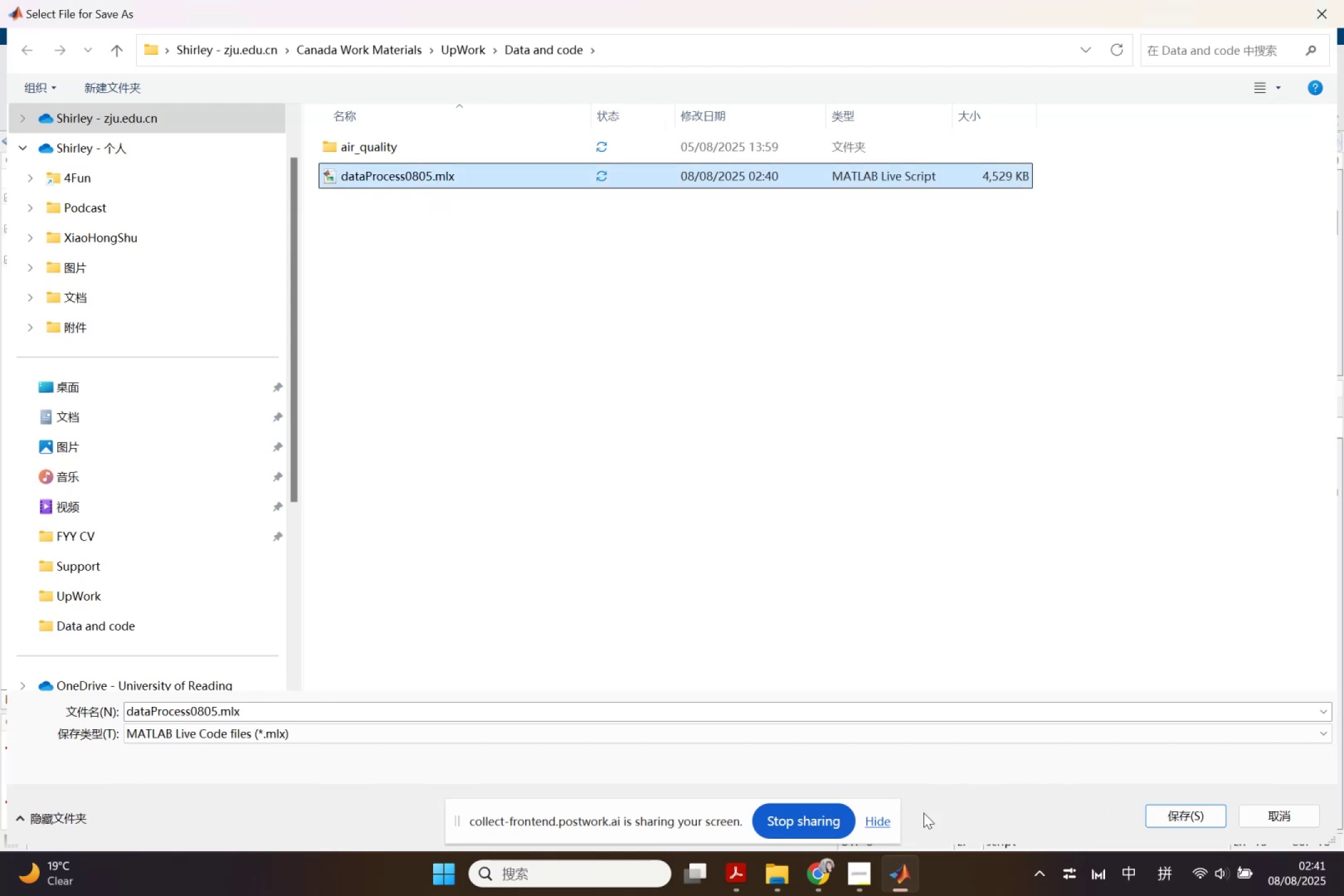 
left_click([812, 891])
 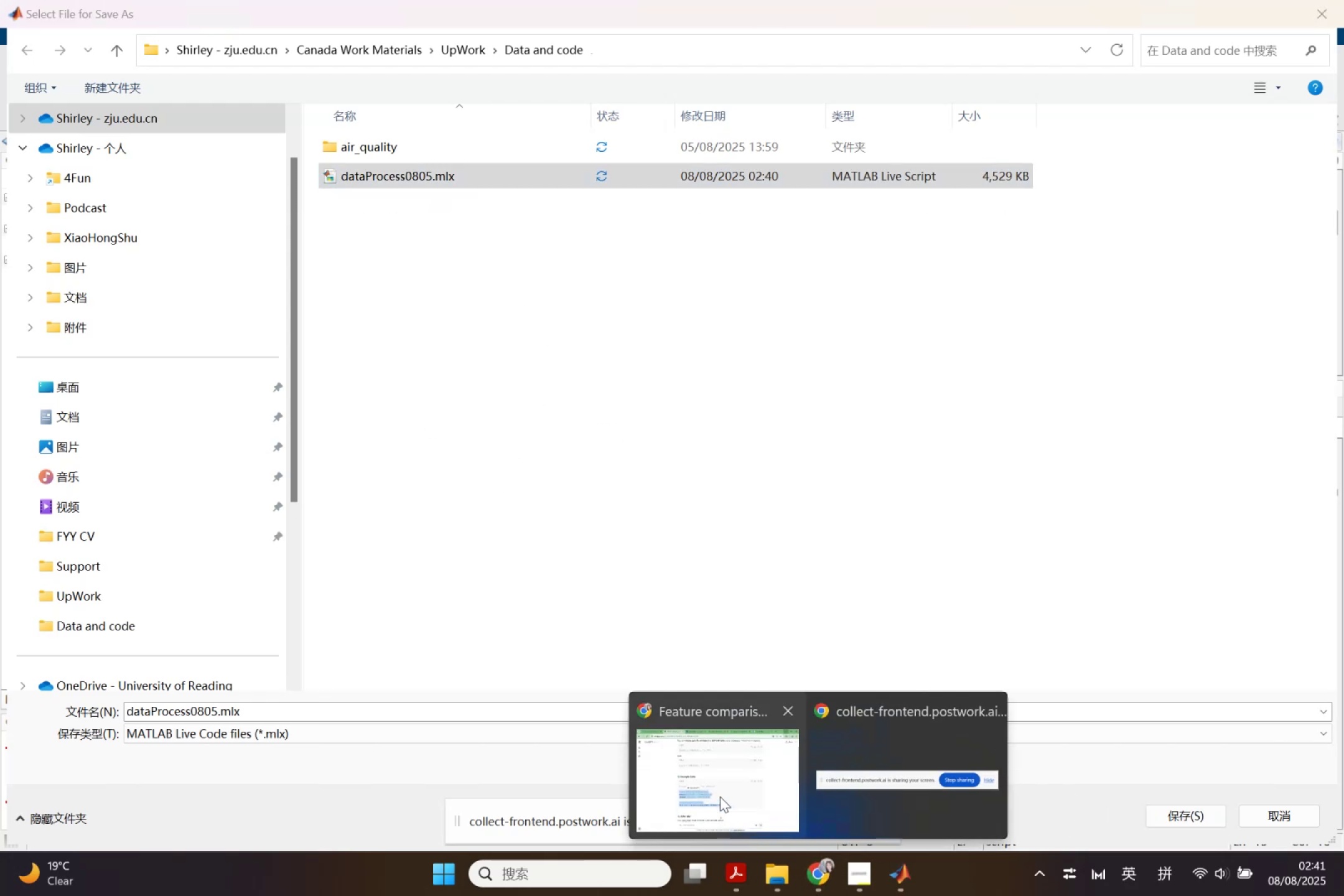 
left_click([720, 796])
 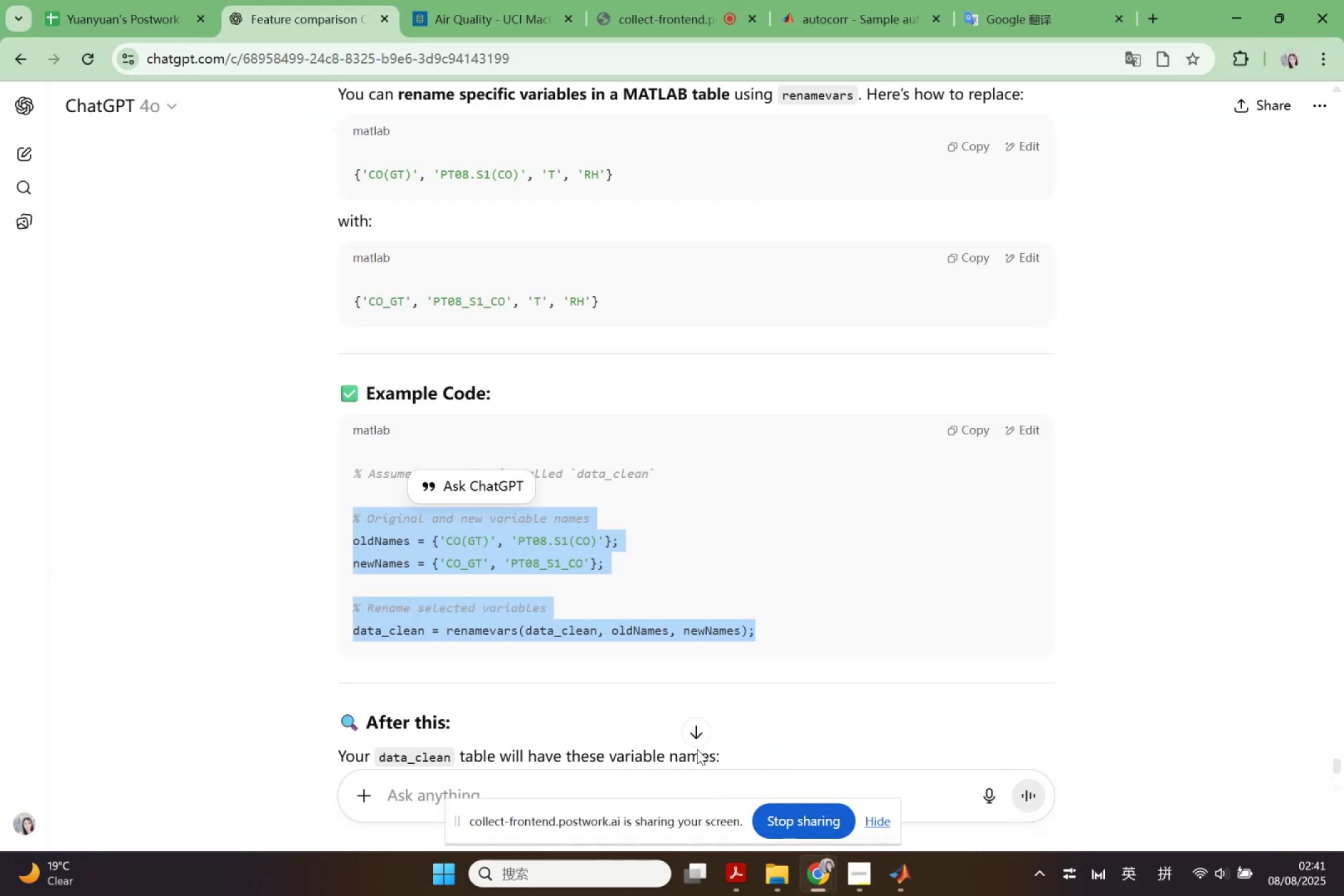 
scroll: coordinate [1015, 559], scroll_direction: up, amount: 85.0
 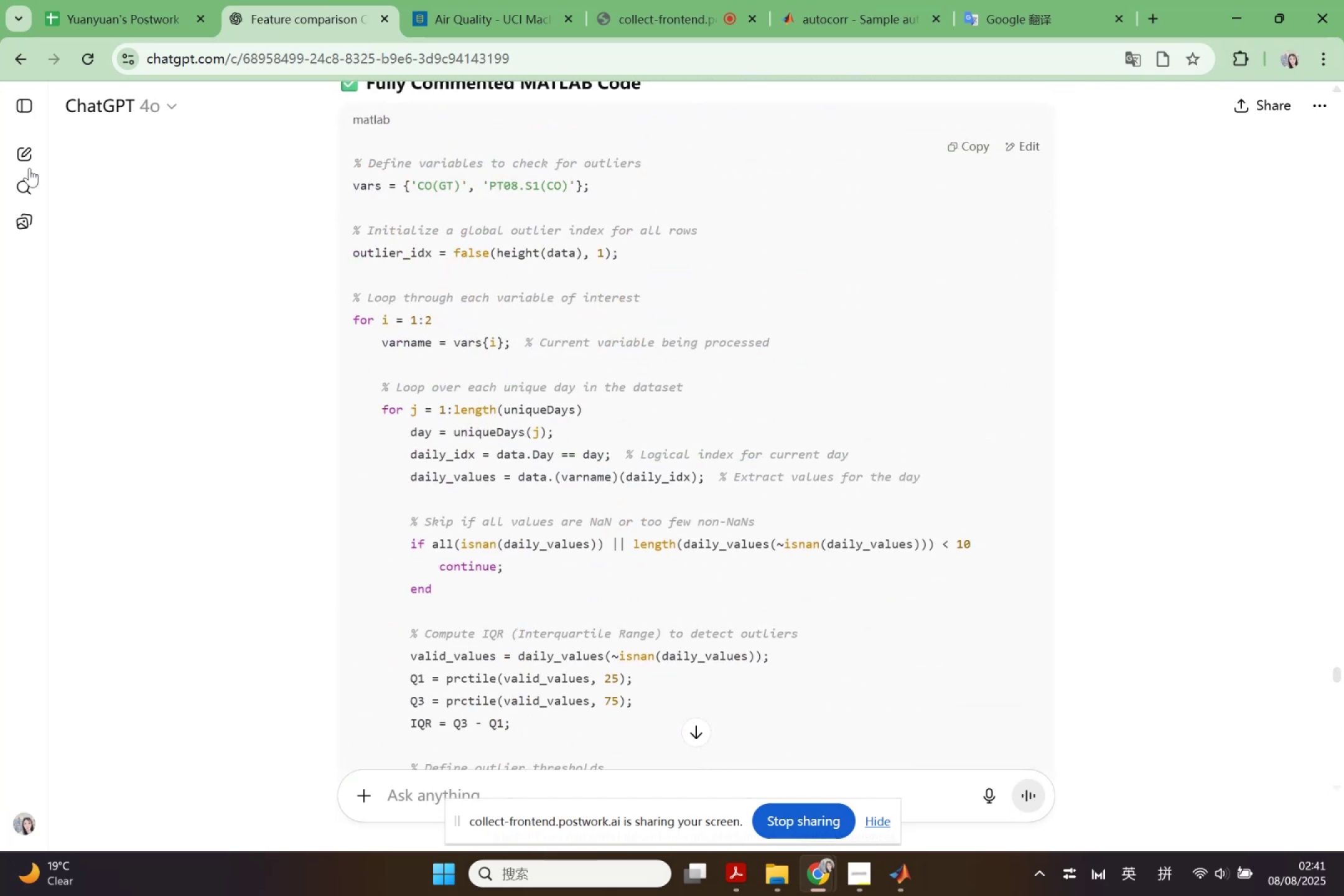 
left_click([18, 196])
 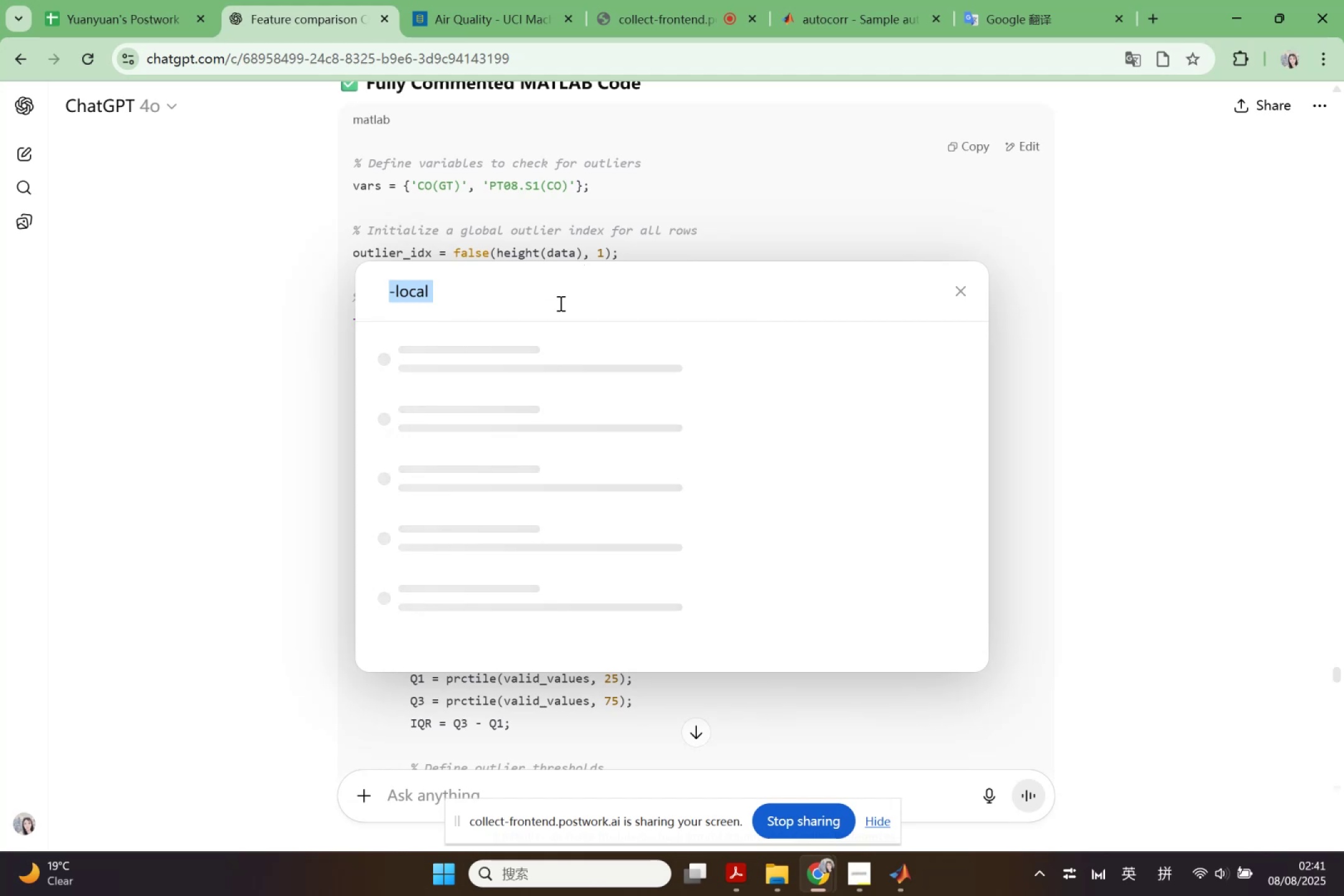 
type(report)
 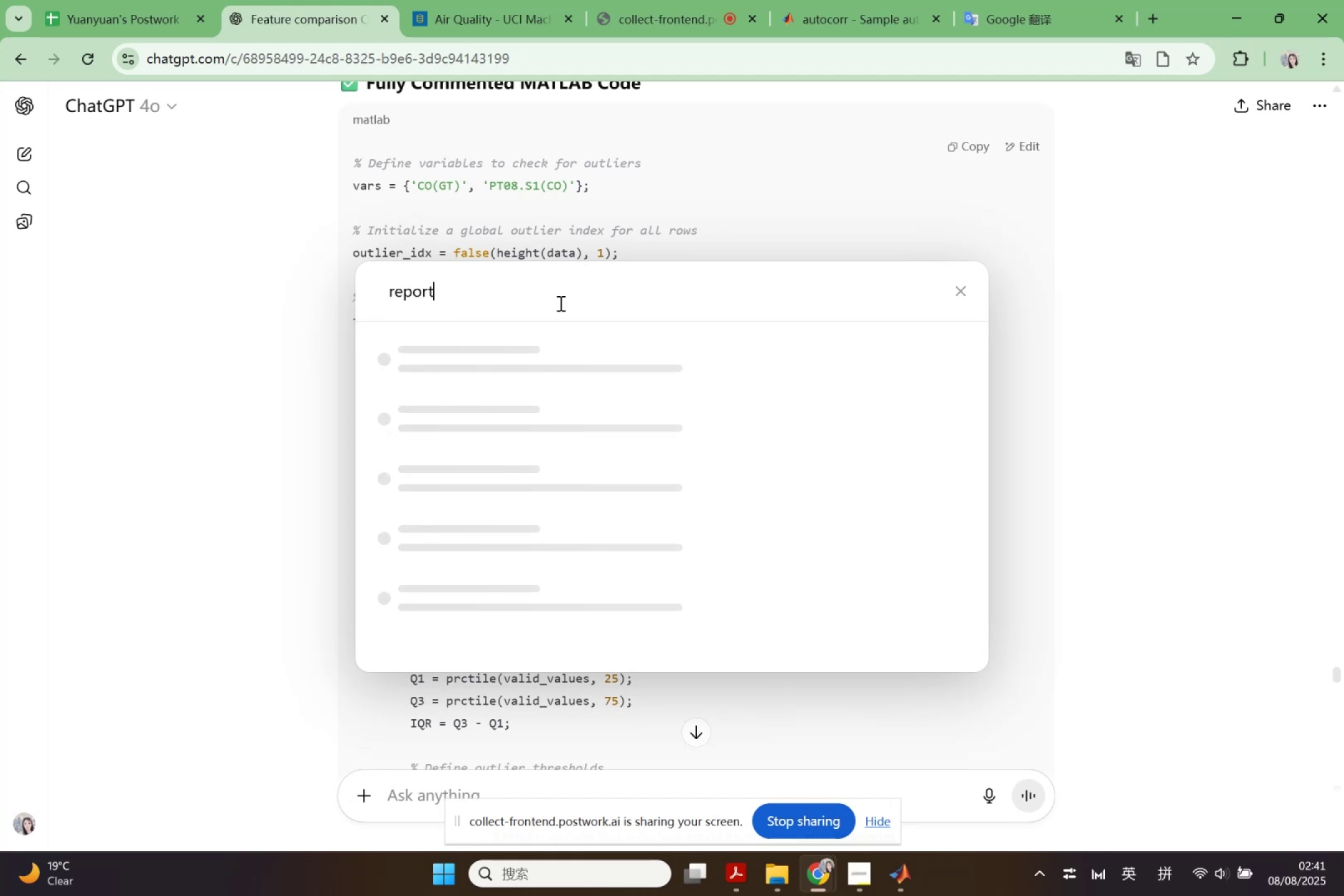 
key(Enter)
 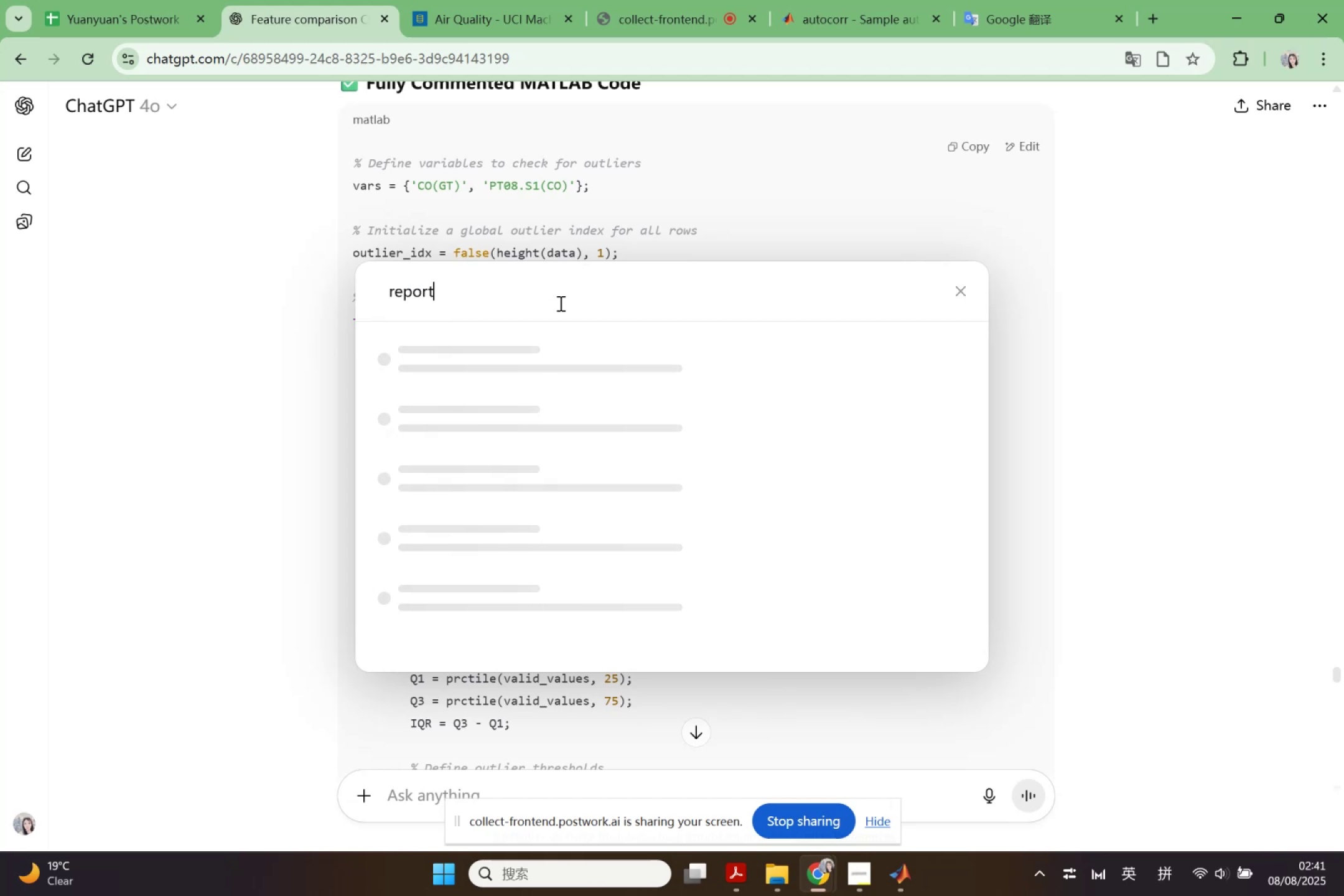 
scroll: coordinate [558, 243], scroll_direction: down, amount: 1.0
 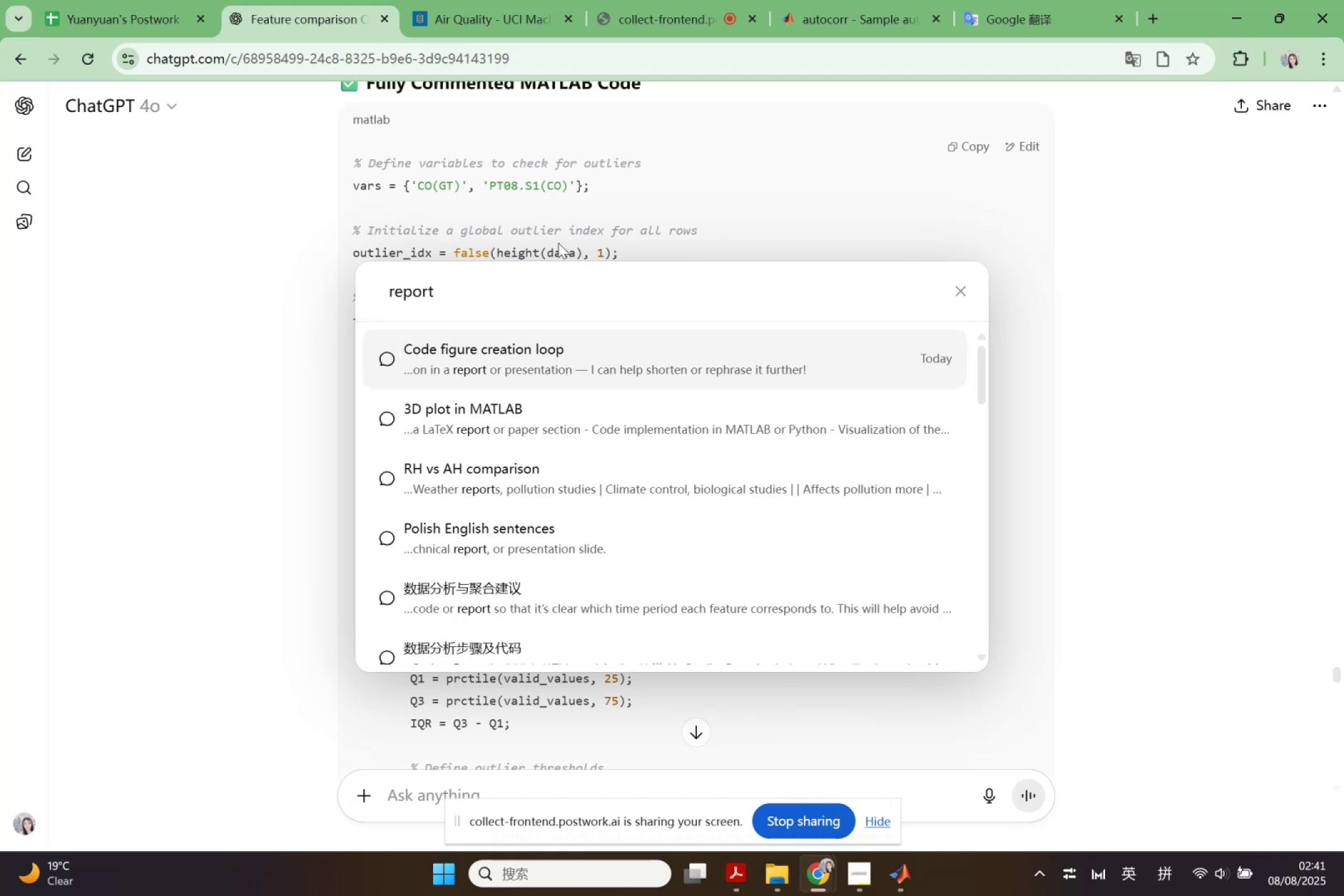 
left_click([644, 352])
 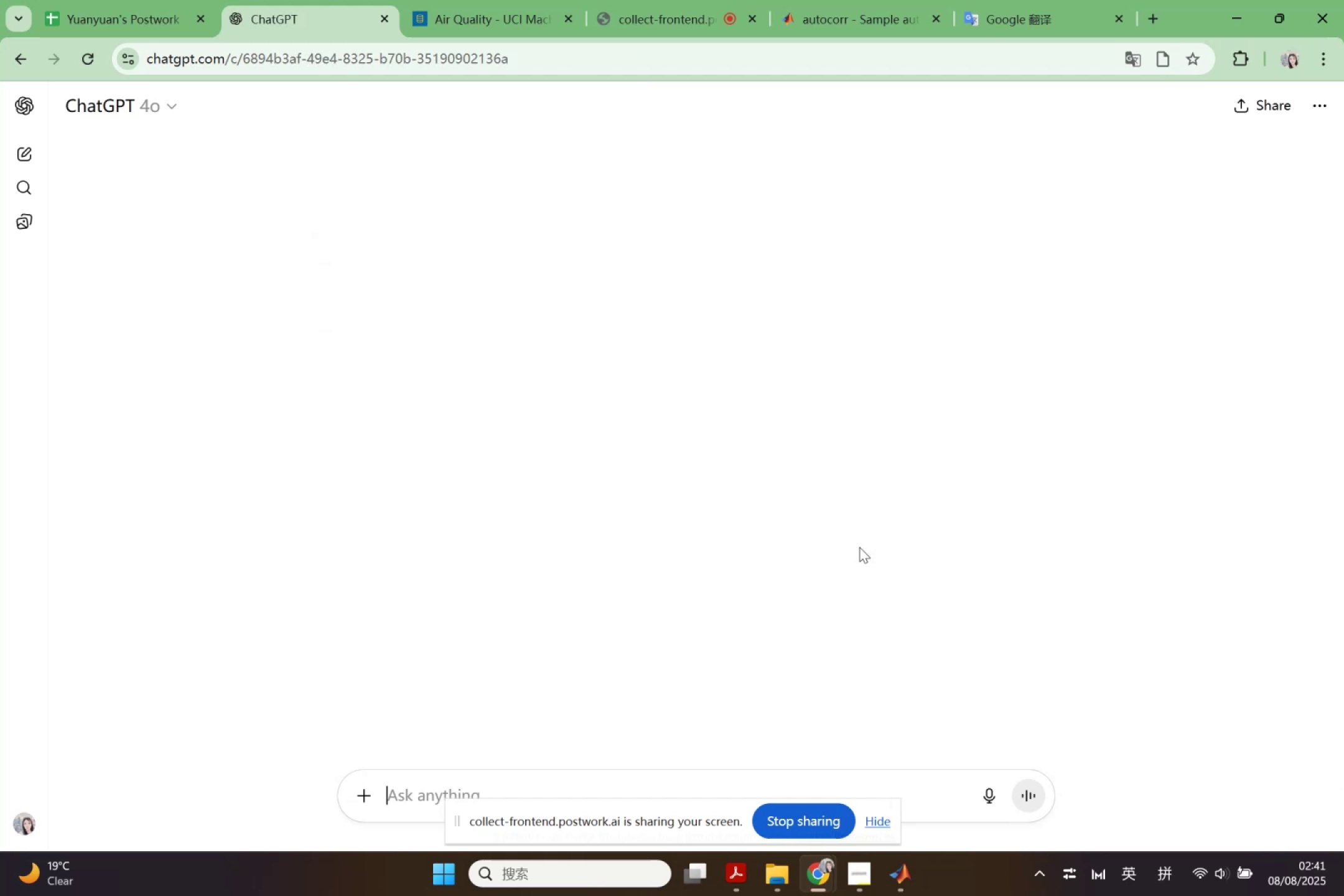 
scroll: coordinate [862, 540], scroll_direction: up, amount: 24.0
 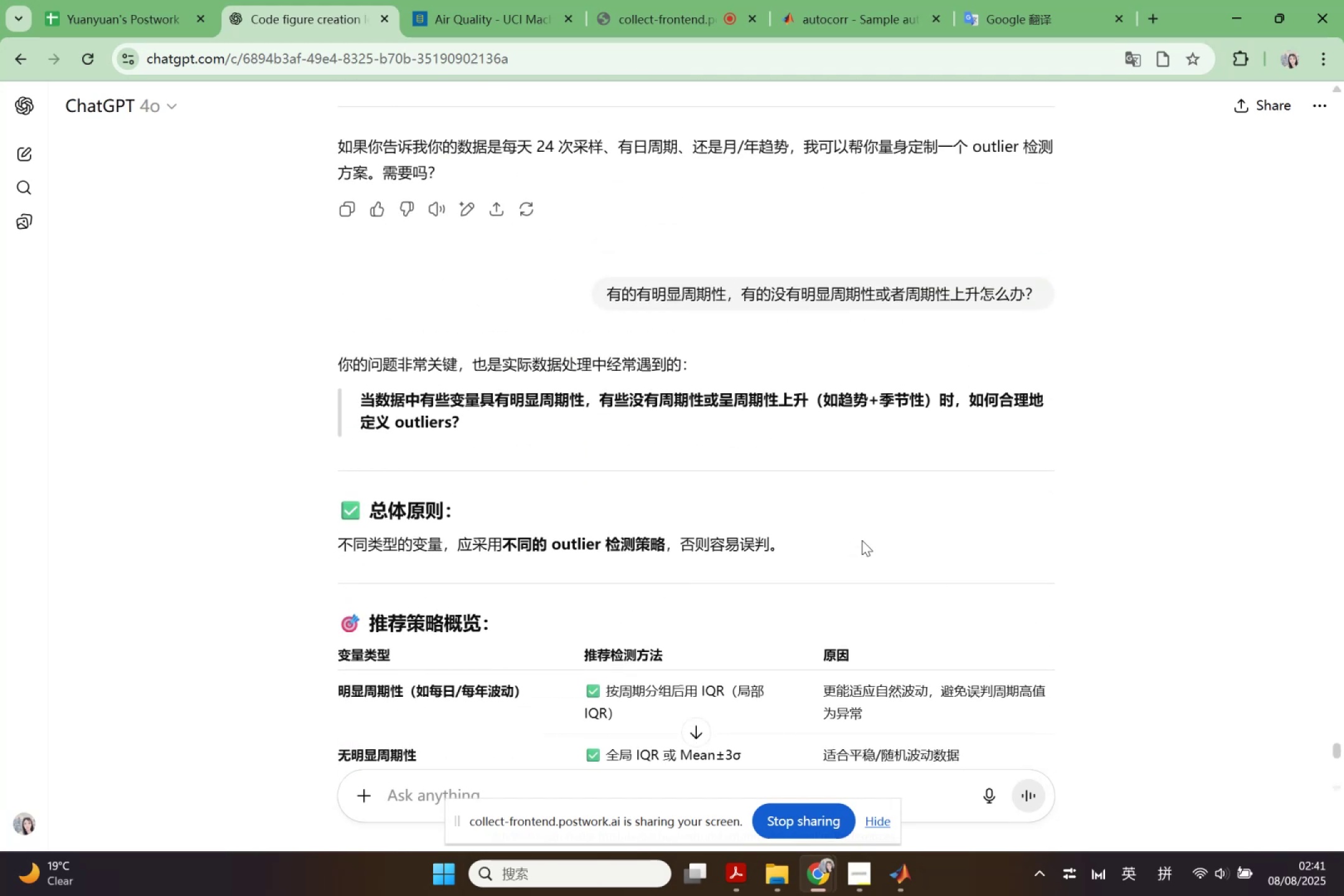 
key(Control+F)
 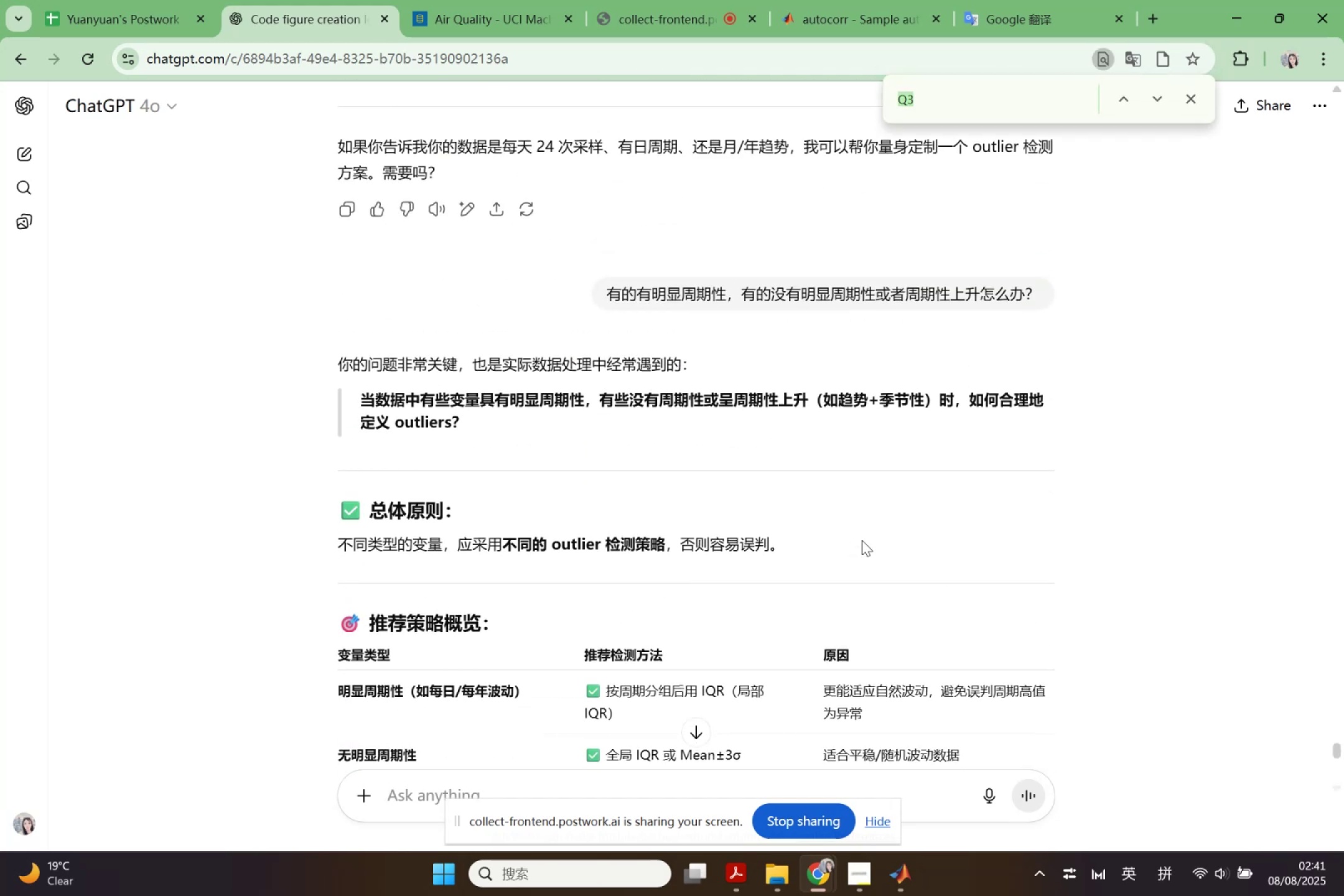 
type(report)
 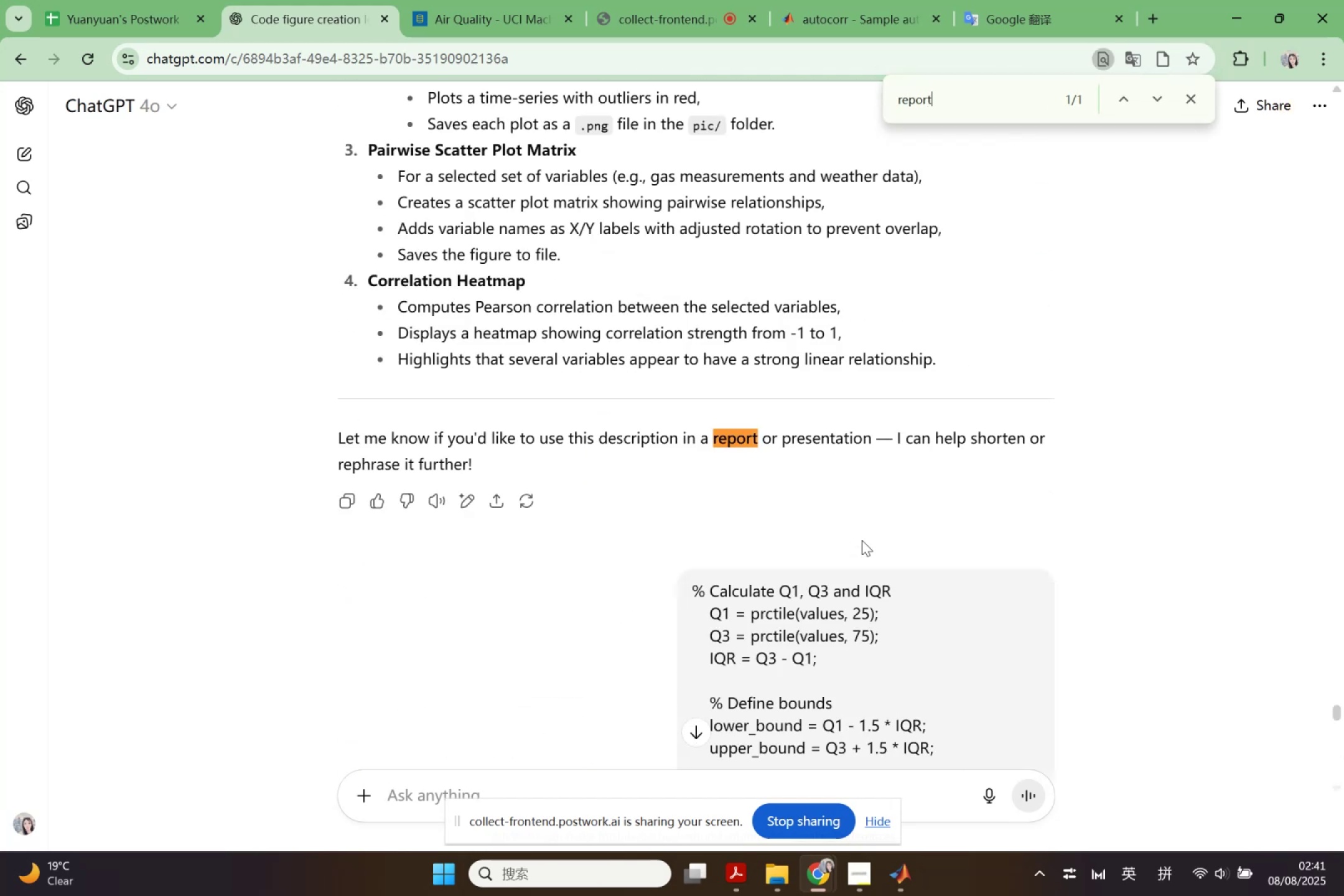 
key(Enter)
 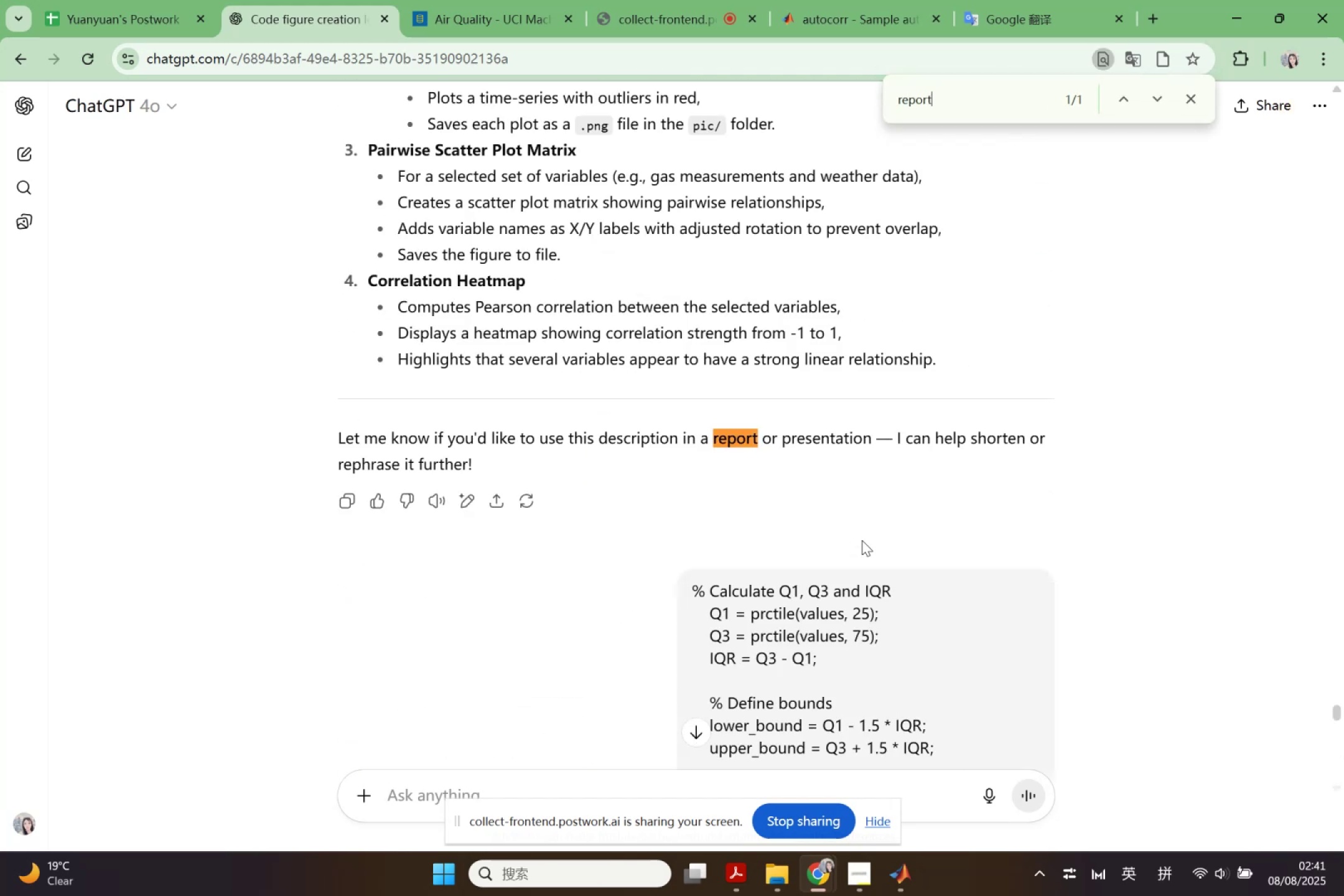 
scroll: coordinate [862, 540], scroll_direction: none, amount: 0.0
 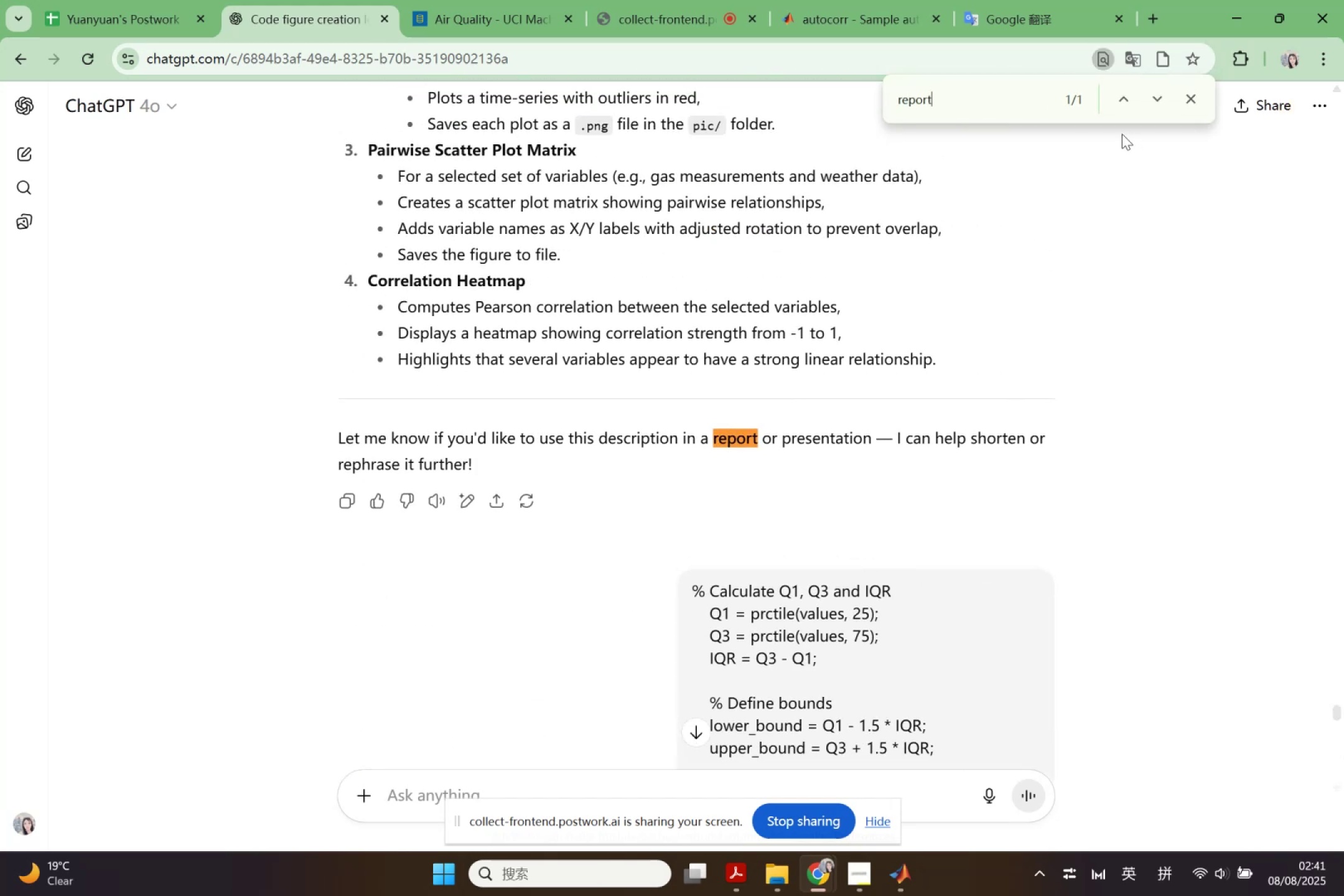 
left_click([1127, 96])
 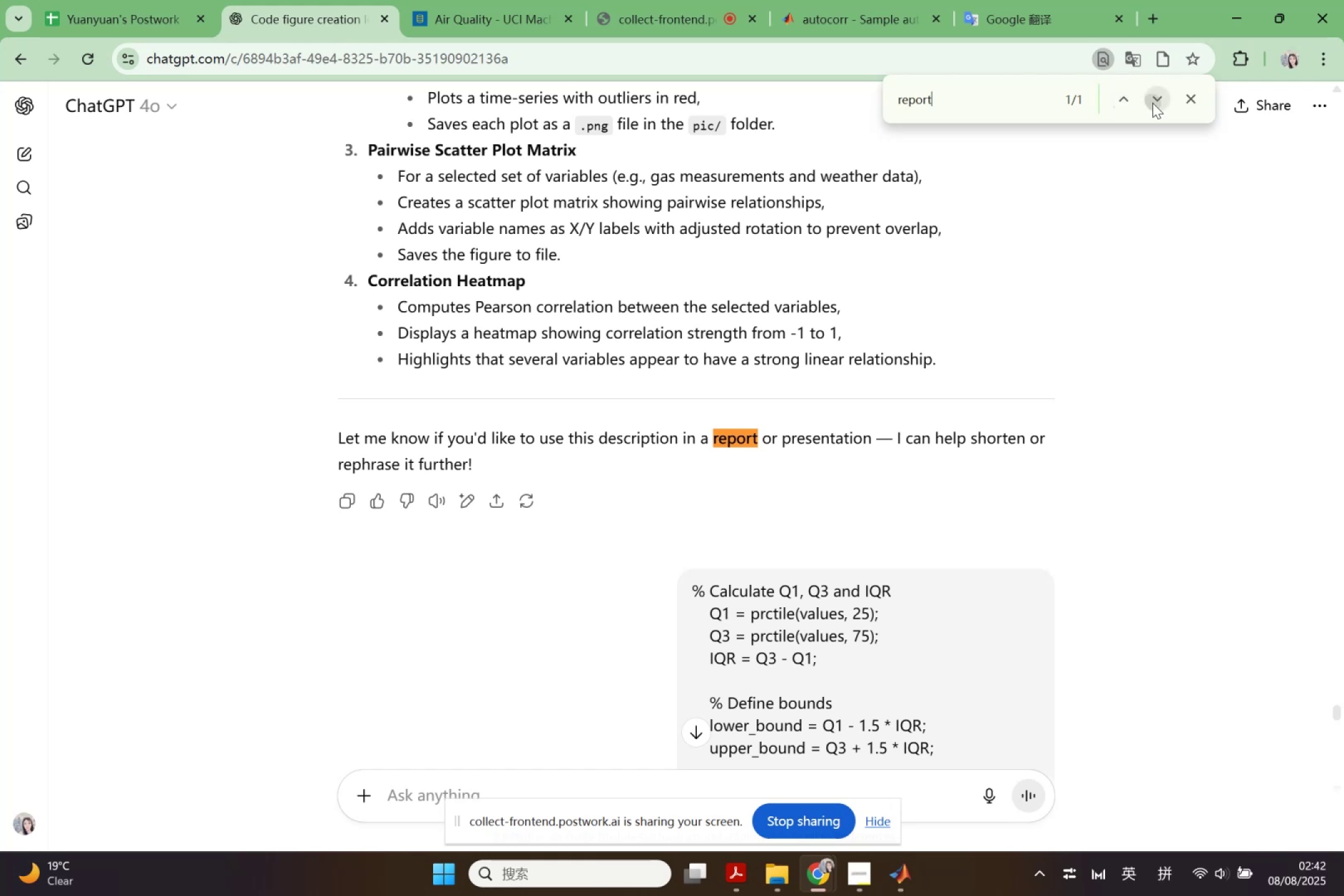 
double_click([1153, 103])
 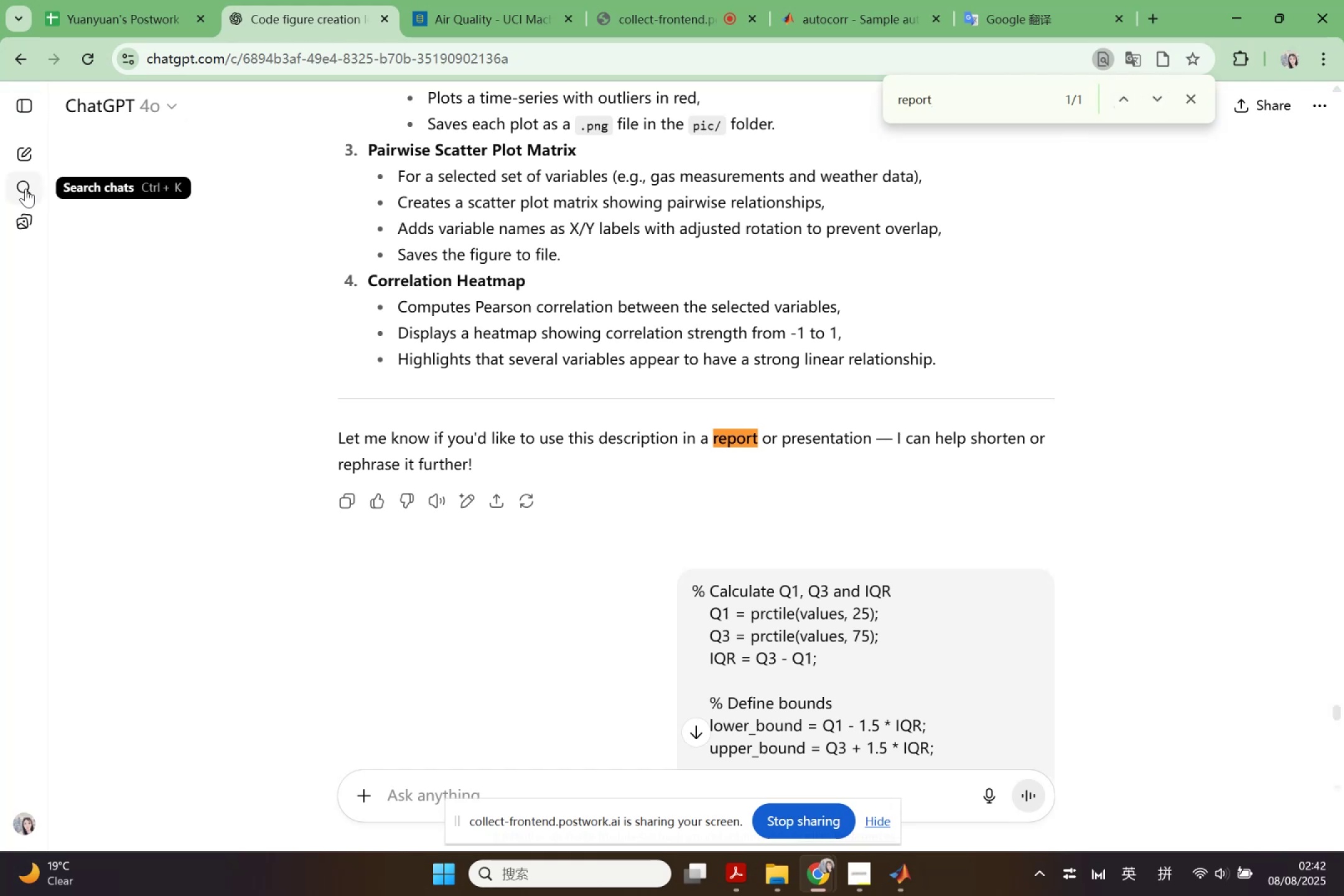 
left_click([26, 189])
 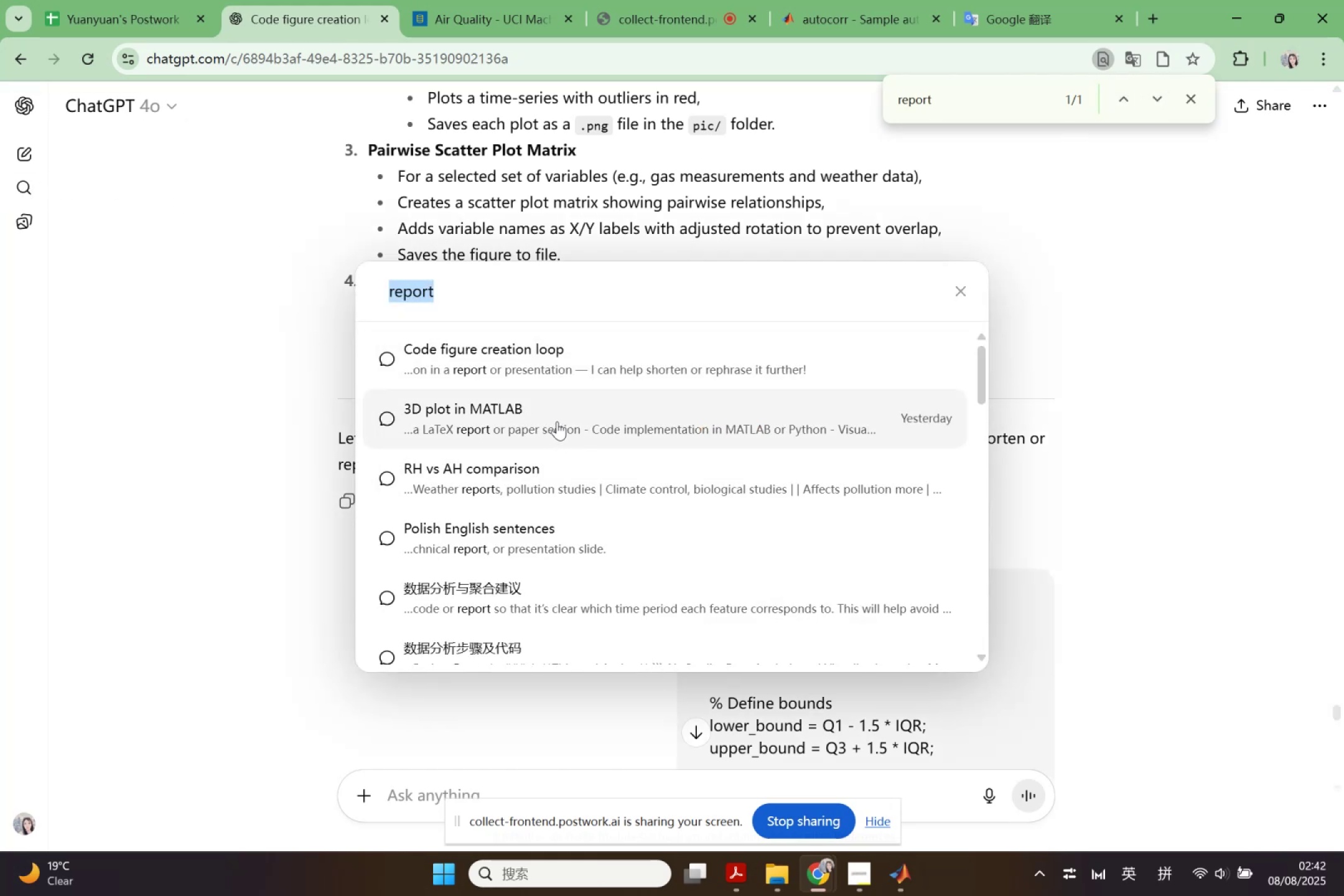 
left_click([567, 486])
 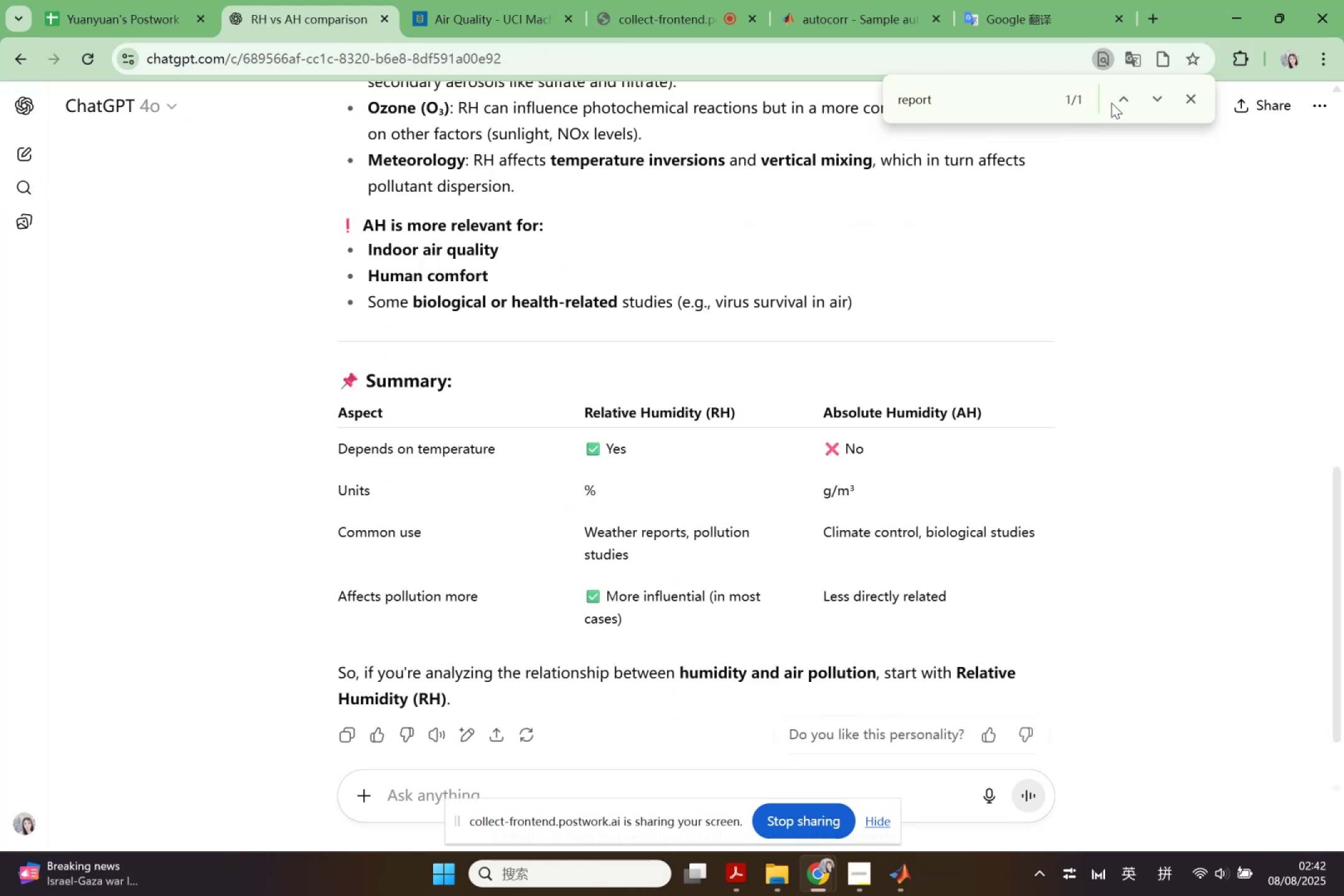 
left_click([1125, 96])
 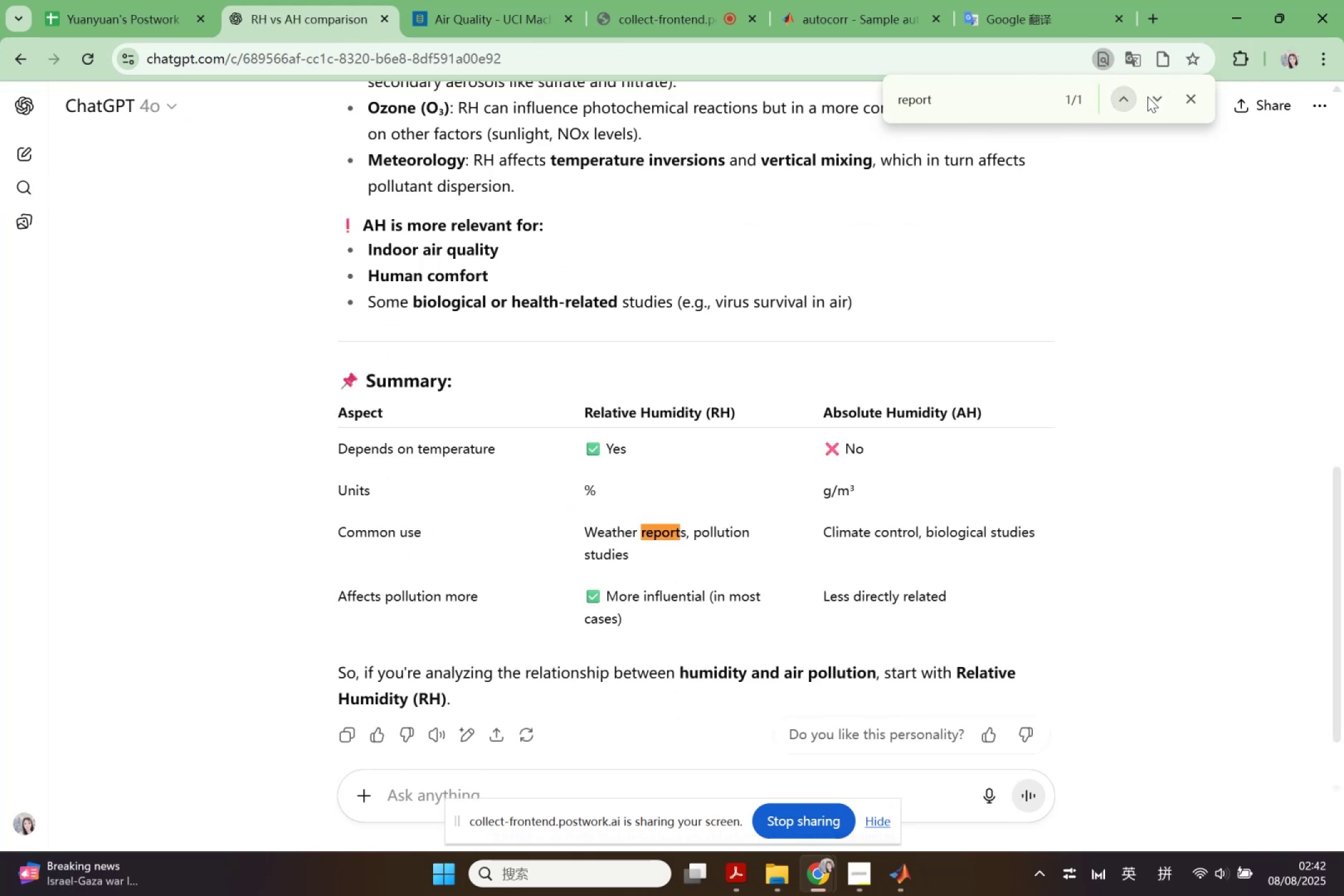 
left_click([1156, 96])
 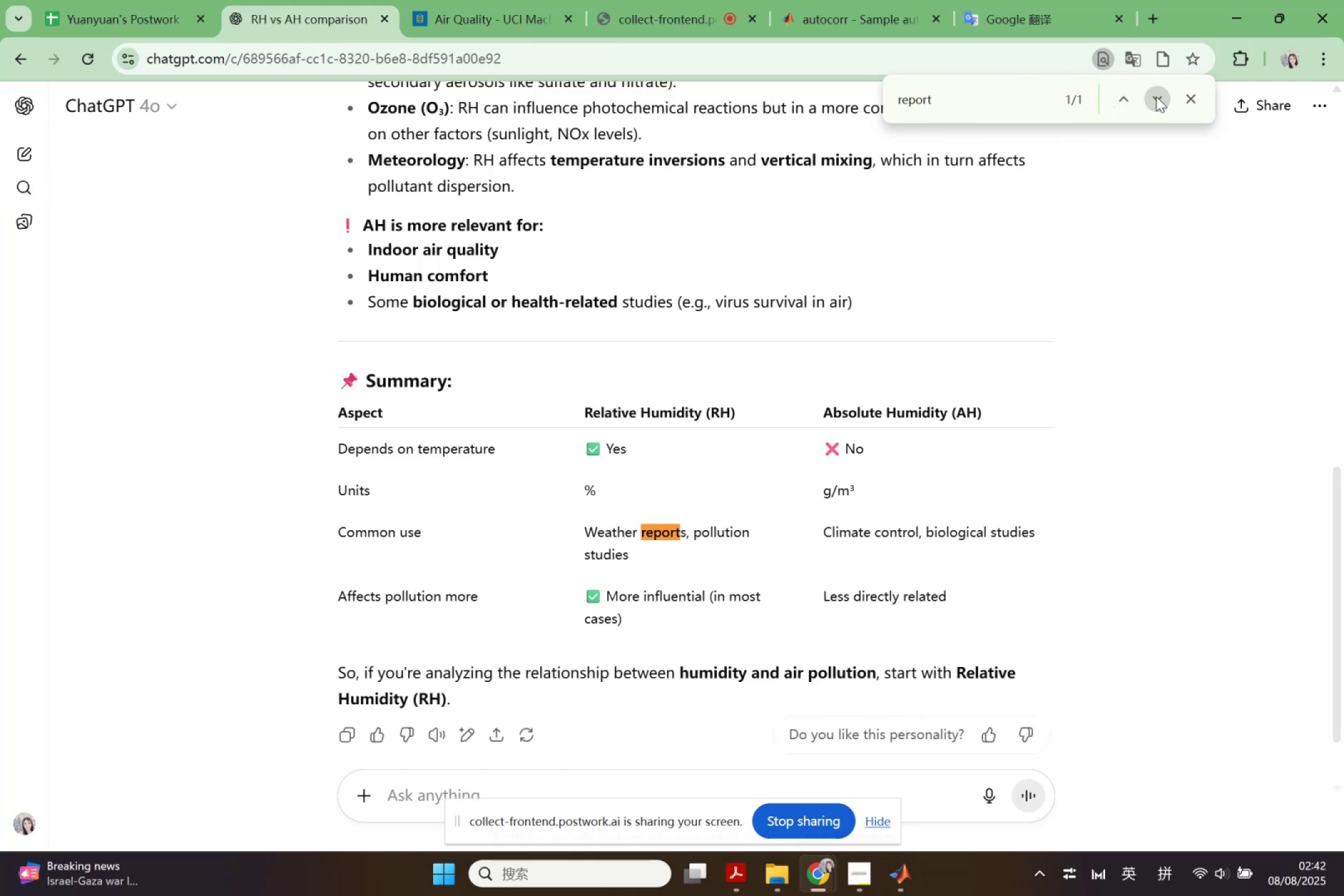 
left_click([1156, 96])
 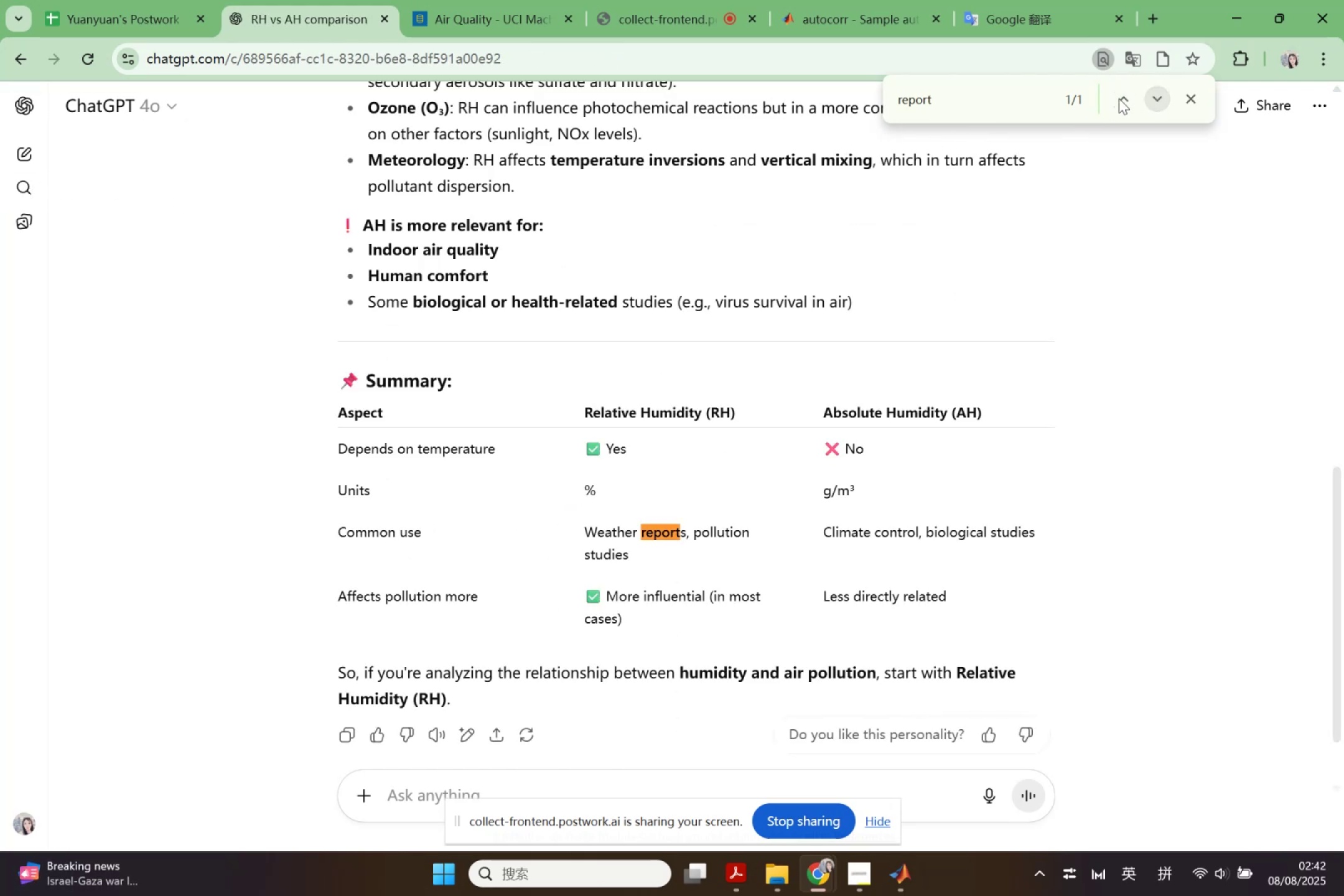 
left_click([1115, 98])
 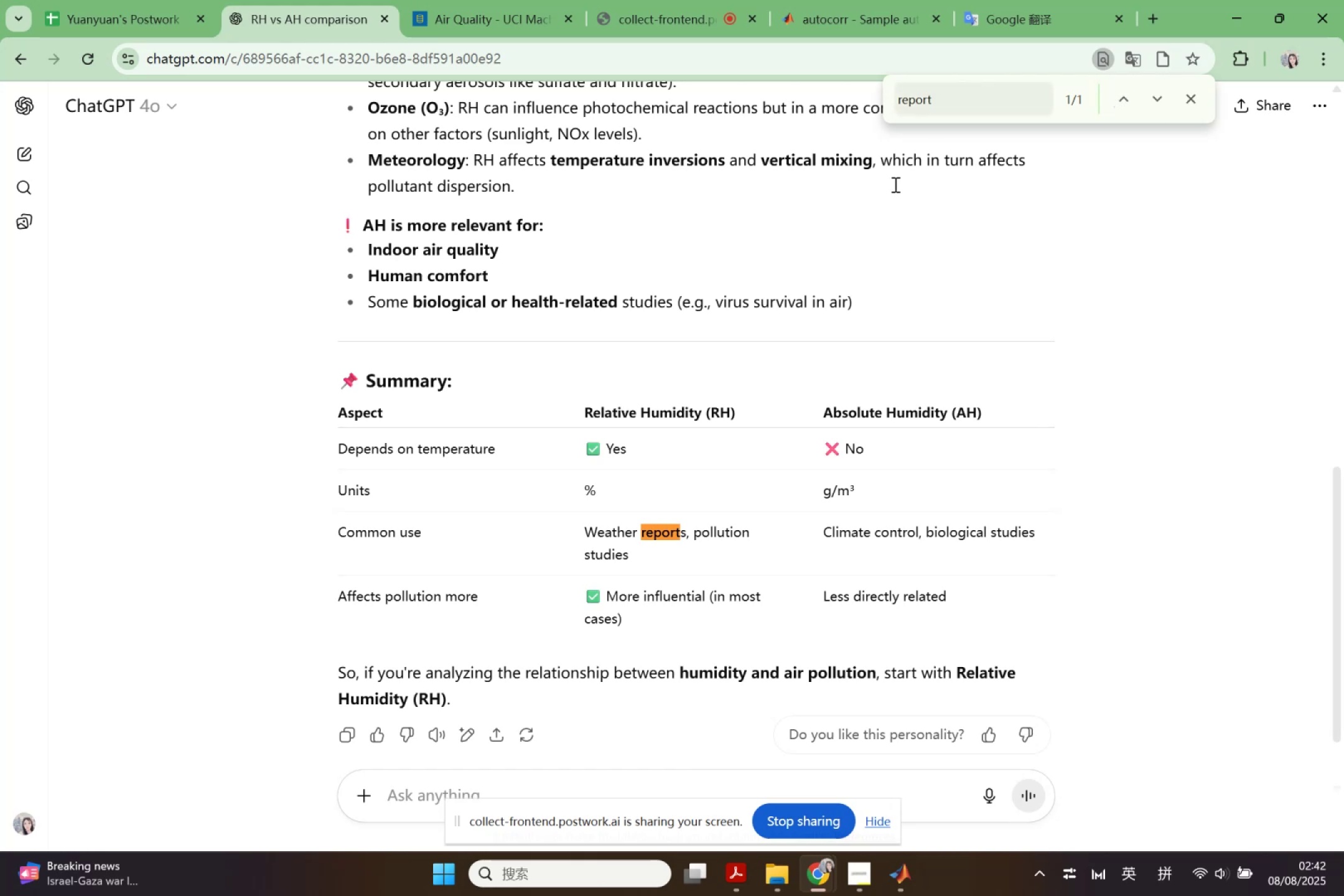 
scroll: coordinate [863, 382], scroll_direction: up, amount: 4.0
 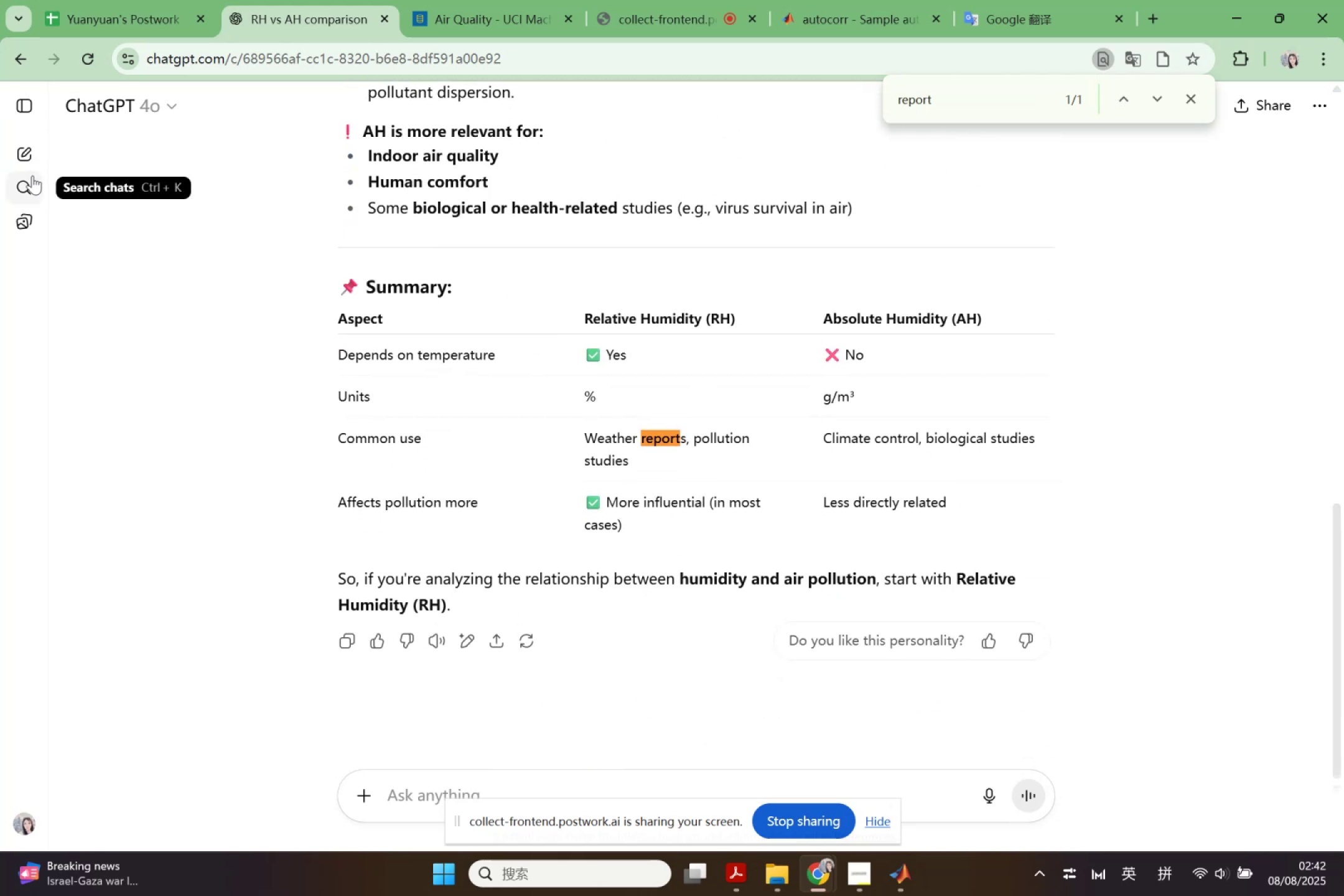 
left_click([32, 175])
 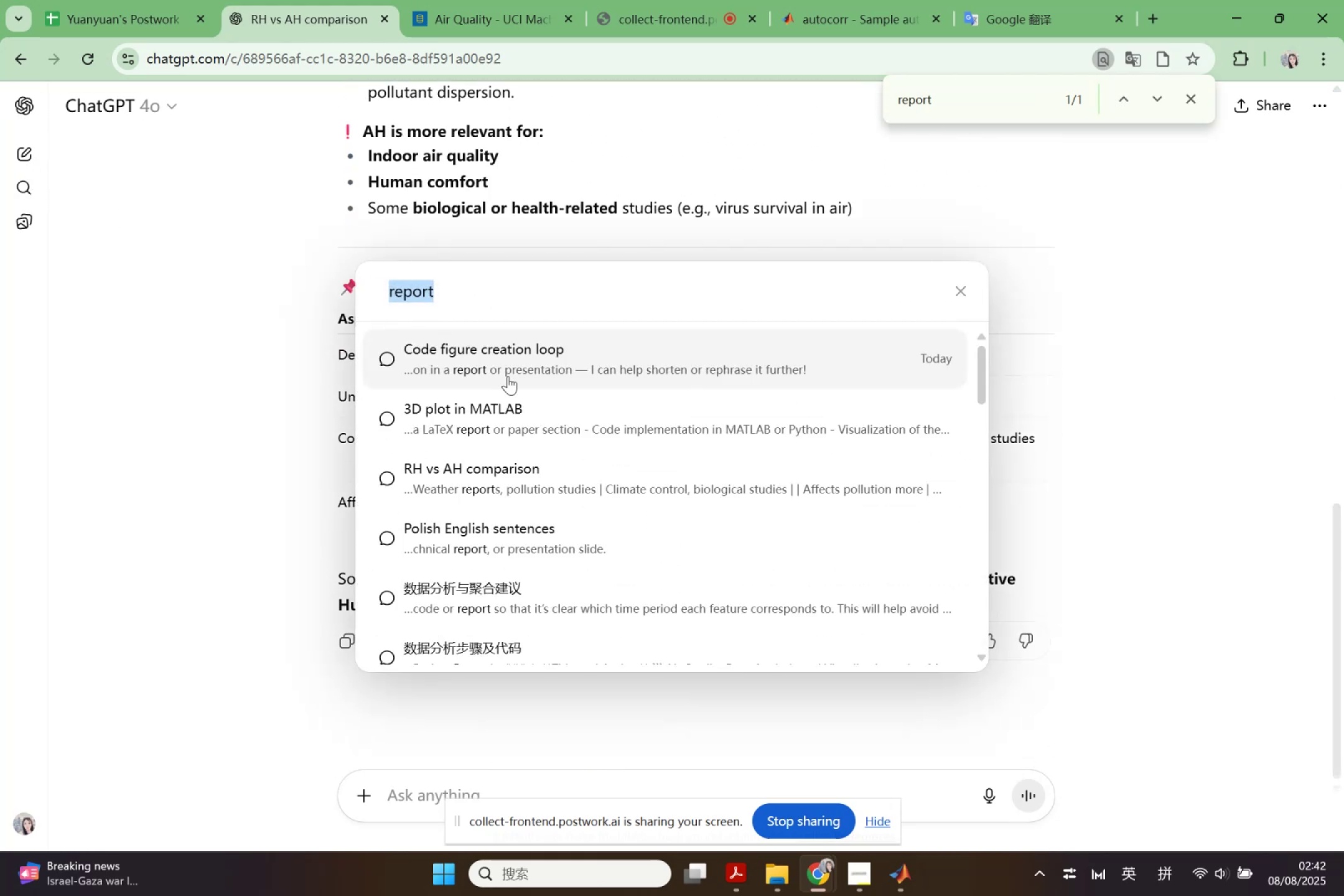 
scroll: coordinate [593, 465], scroll_direction: up, amount: 3.0
 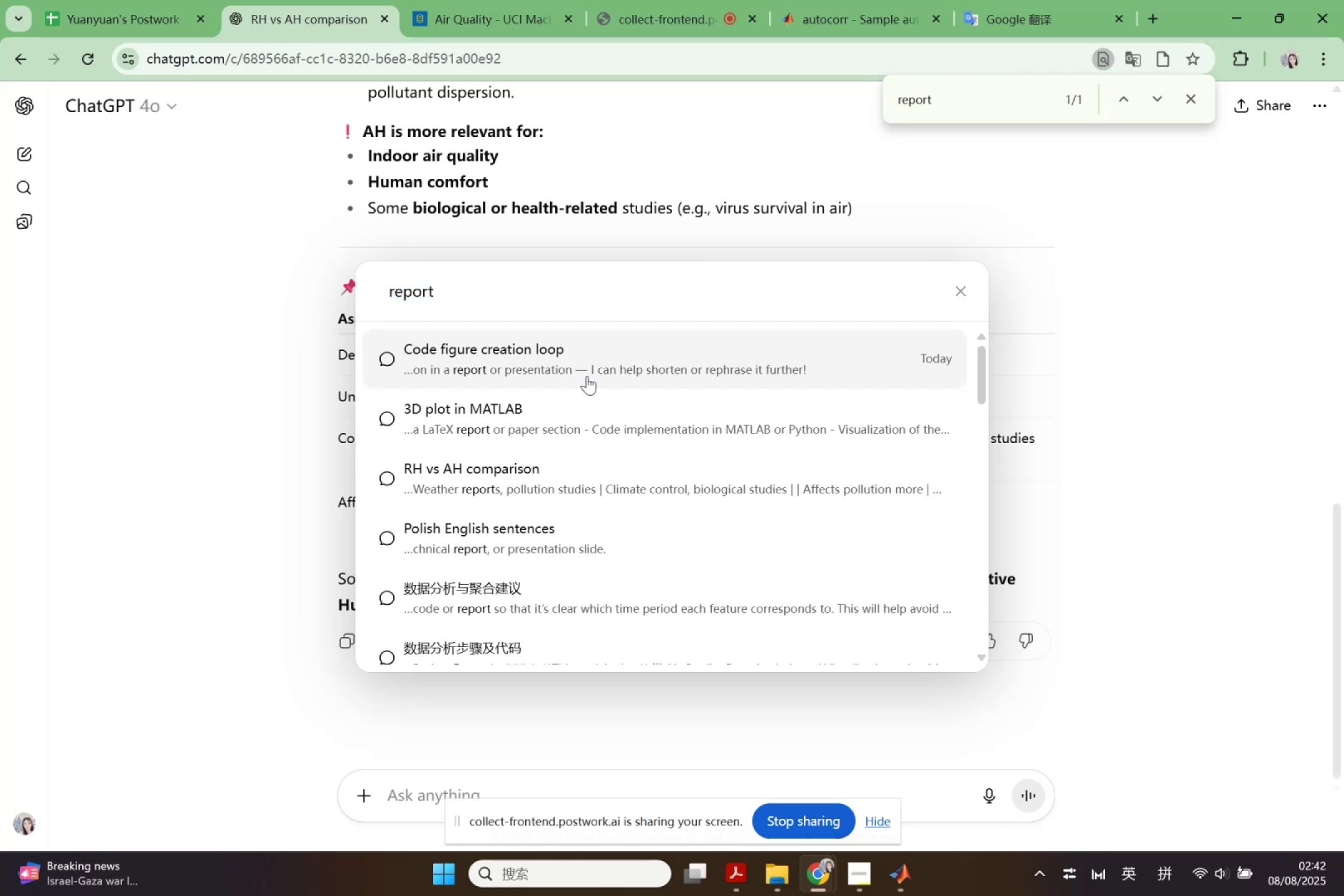 
left_click([587, 376])
 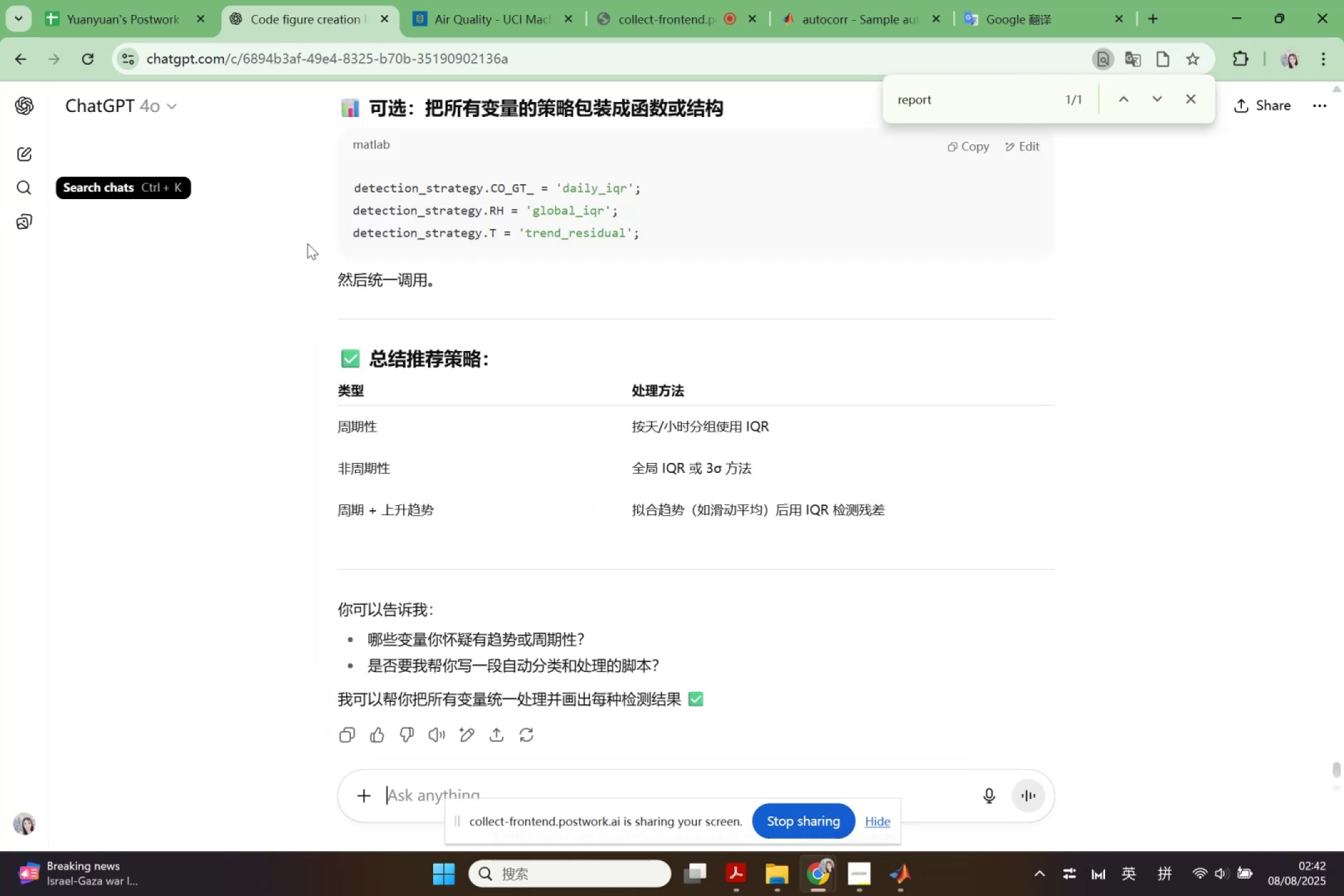 
scroll: coordinate [880, 324], scroll_direction: up, amount: 138.0
 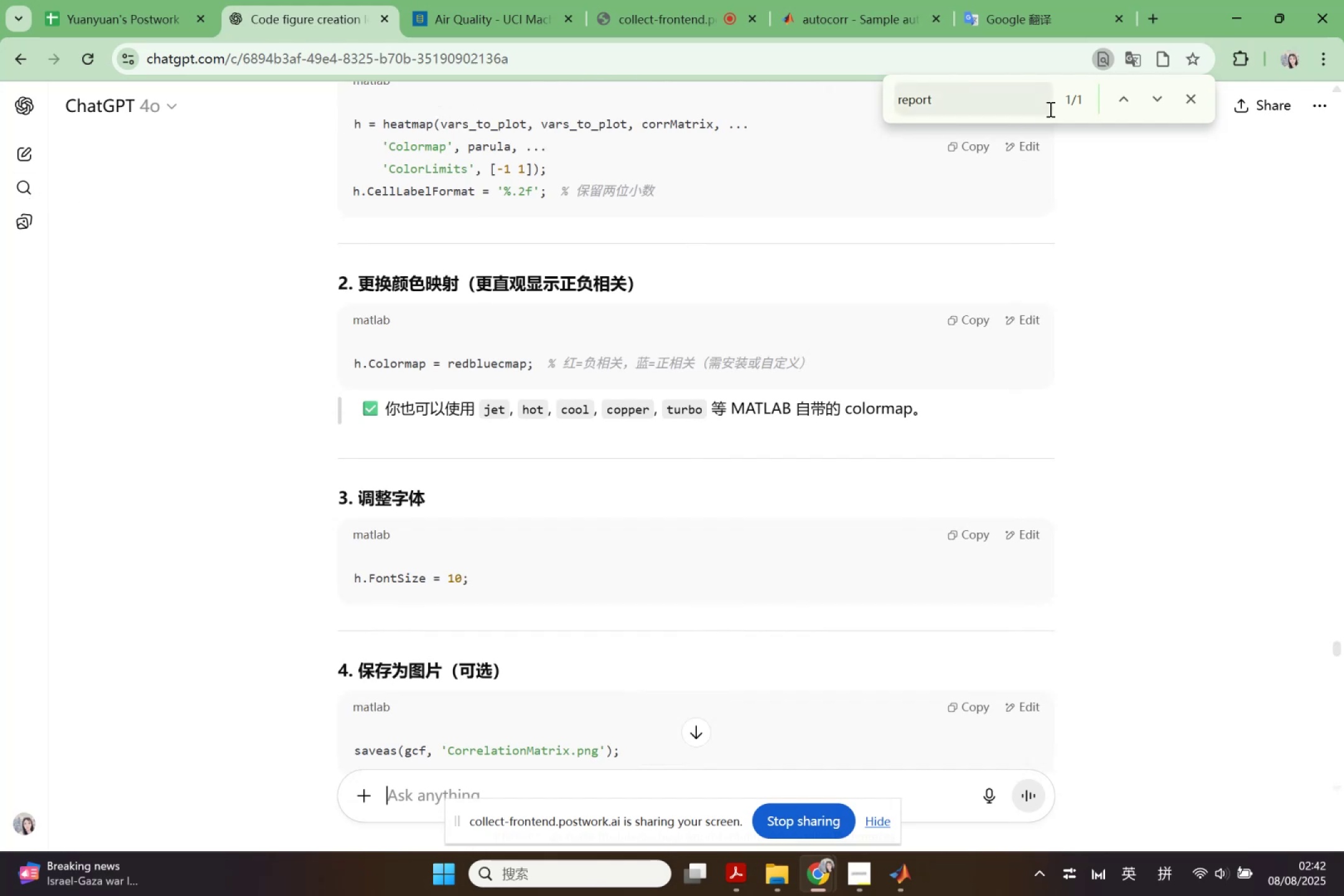 
left_click([1186, 102])
 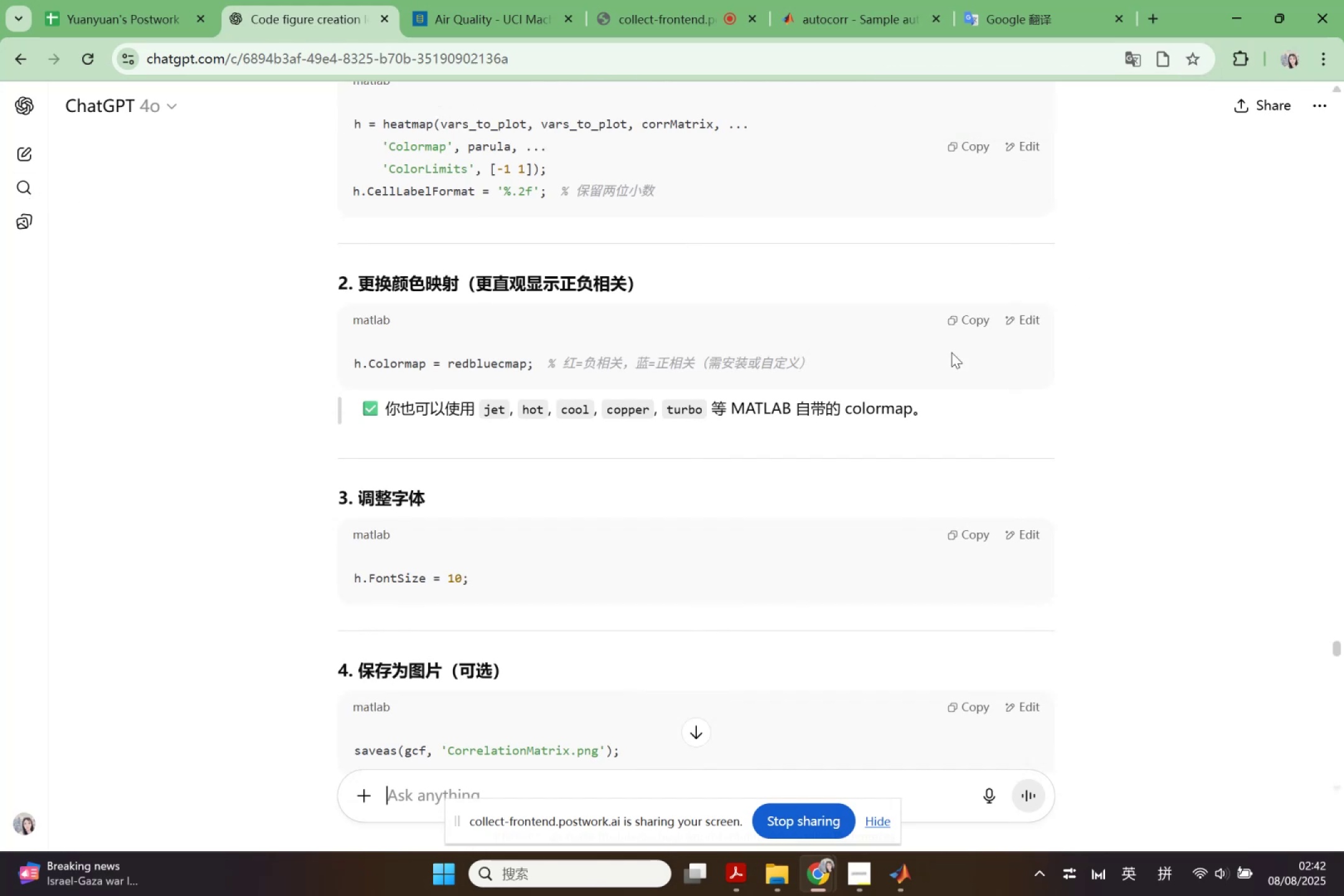 
left_click([925, 360])
 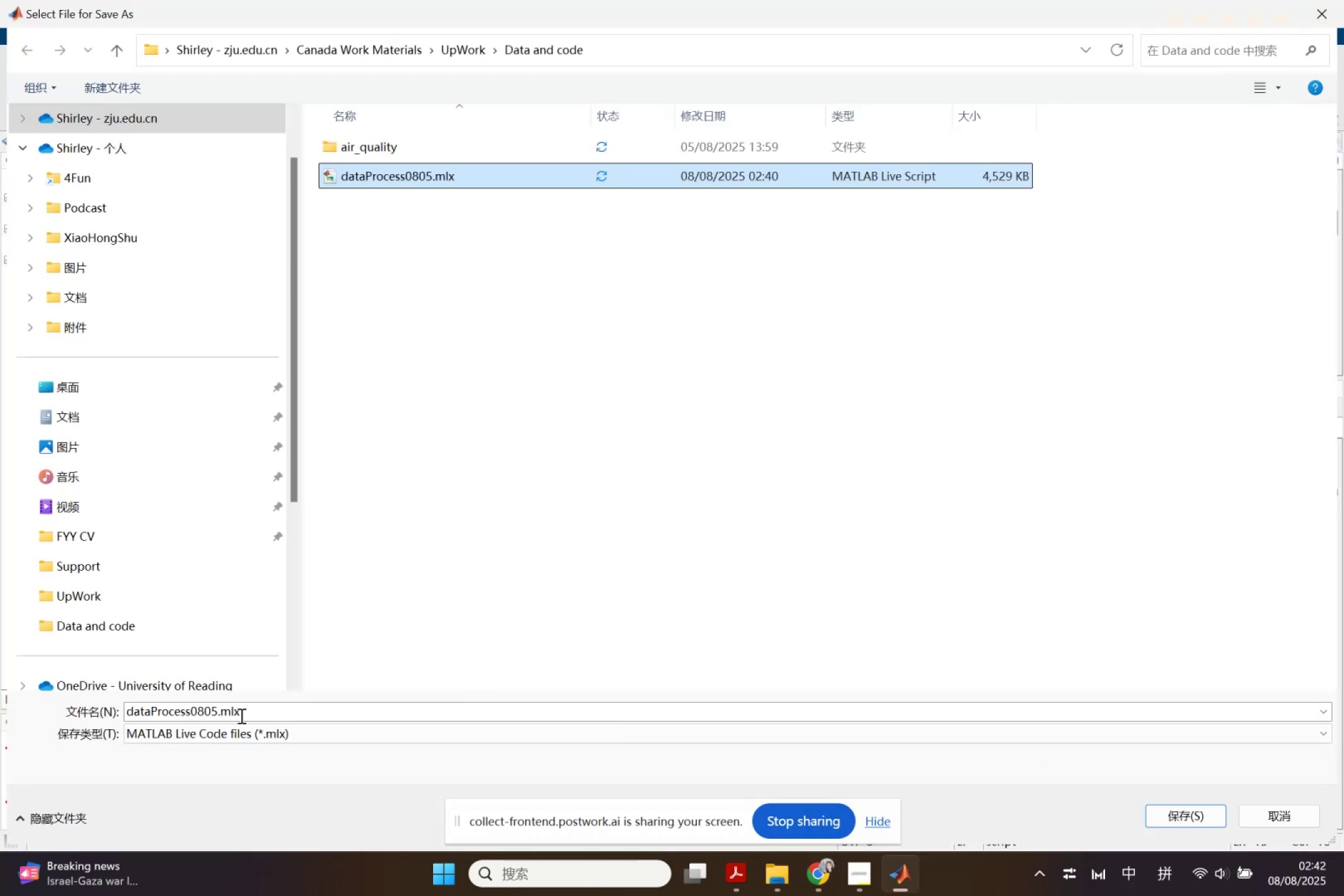 
left_click([215, 712])
 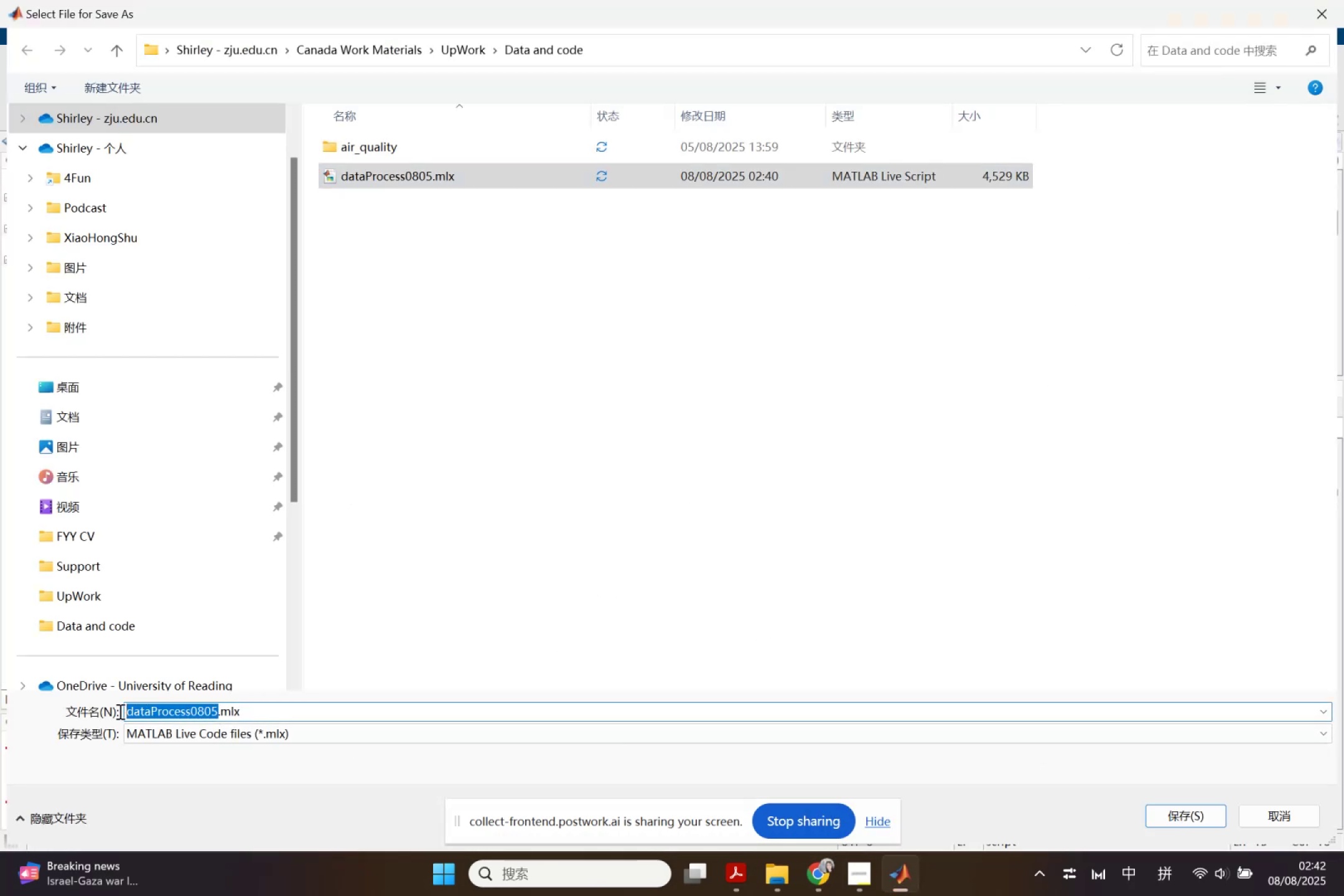 
type(Air)
key(Backspace)
key(Backspace)
key(Backspace)
type(air)
 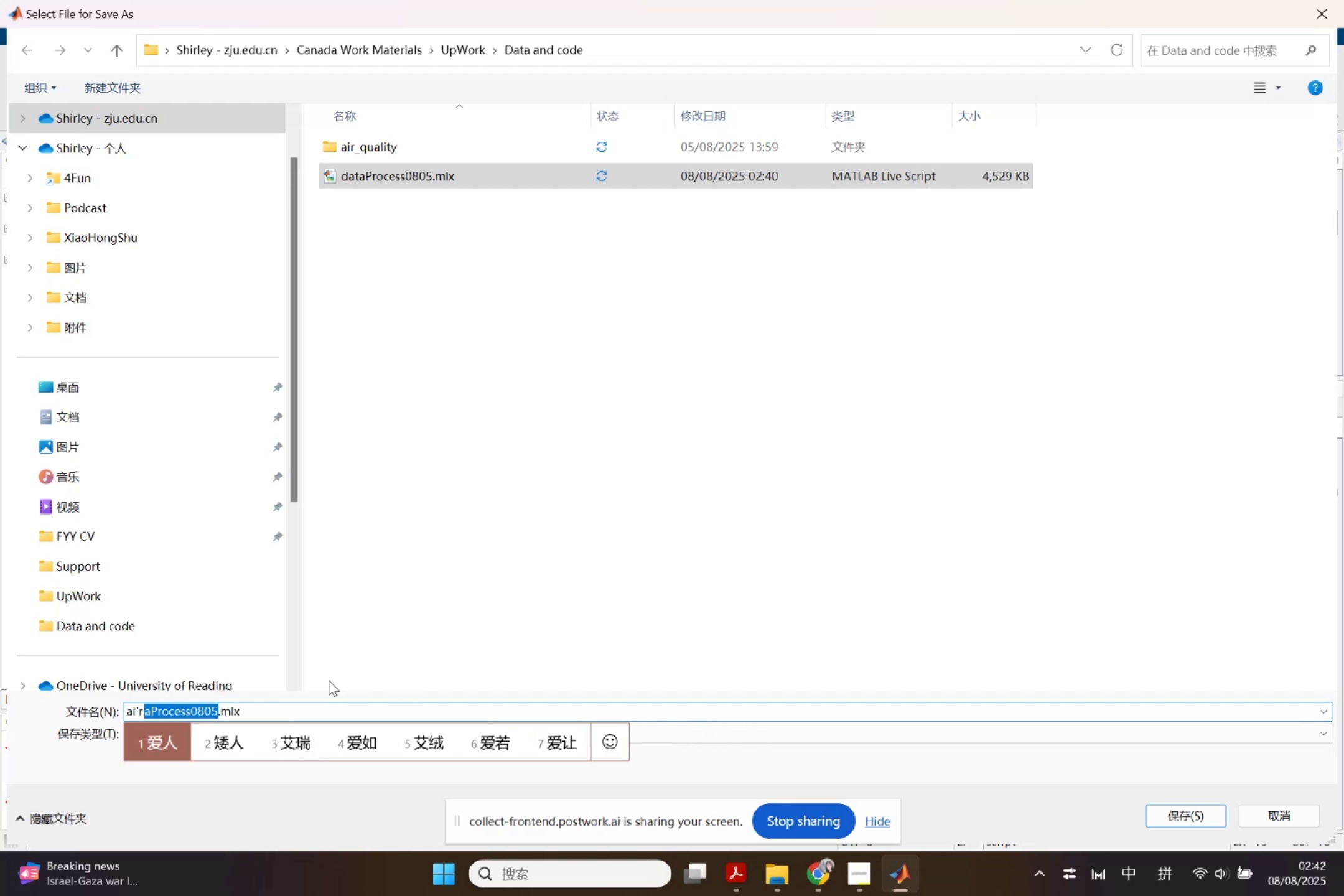 
key(Enter)
 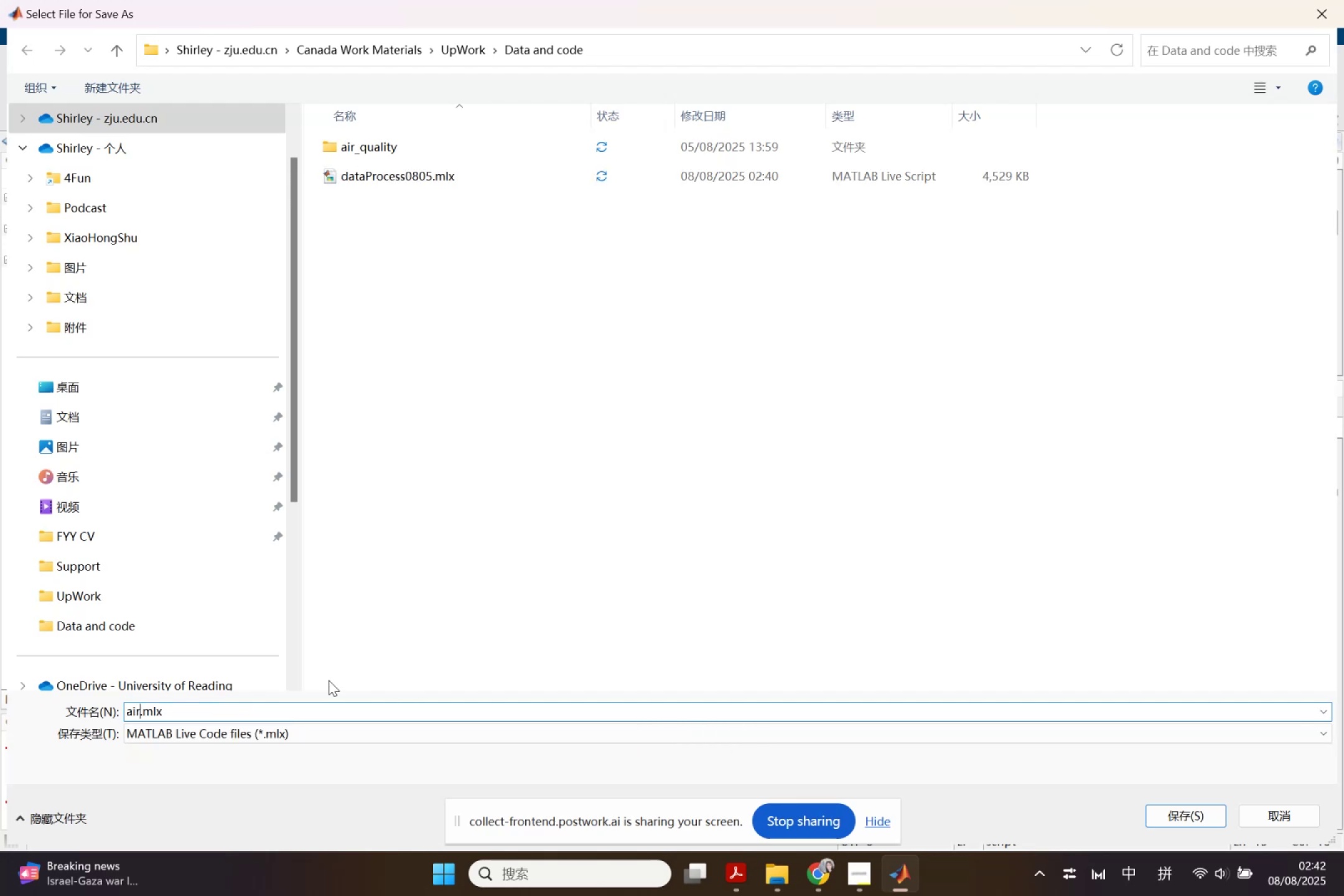 
type(Qui)
key(Backspace)
type(alit Analyse)
key(Backspace)
type(is)
 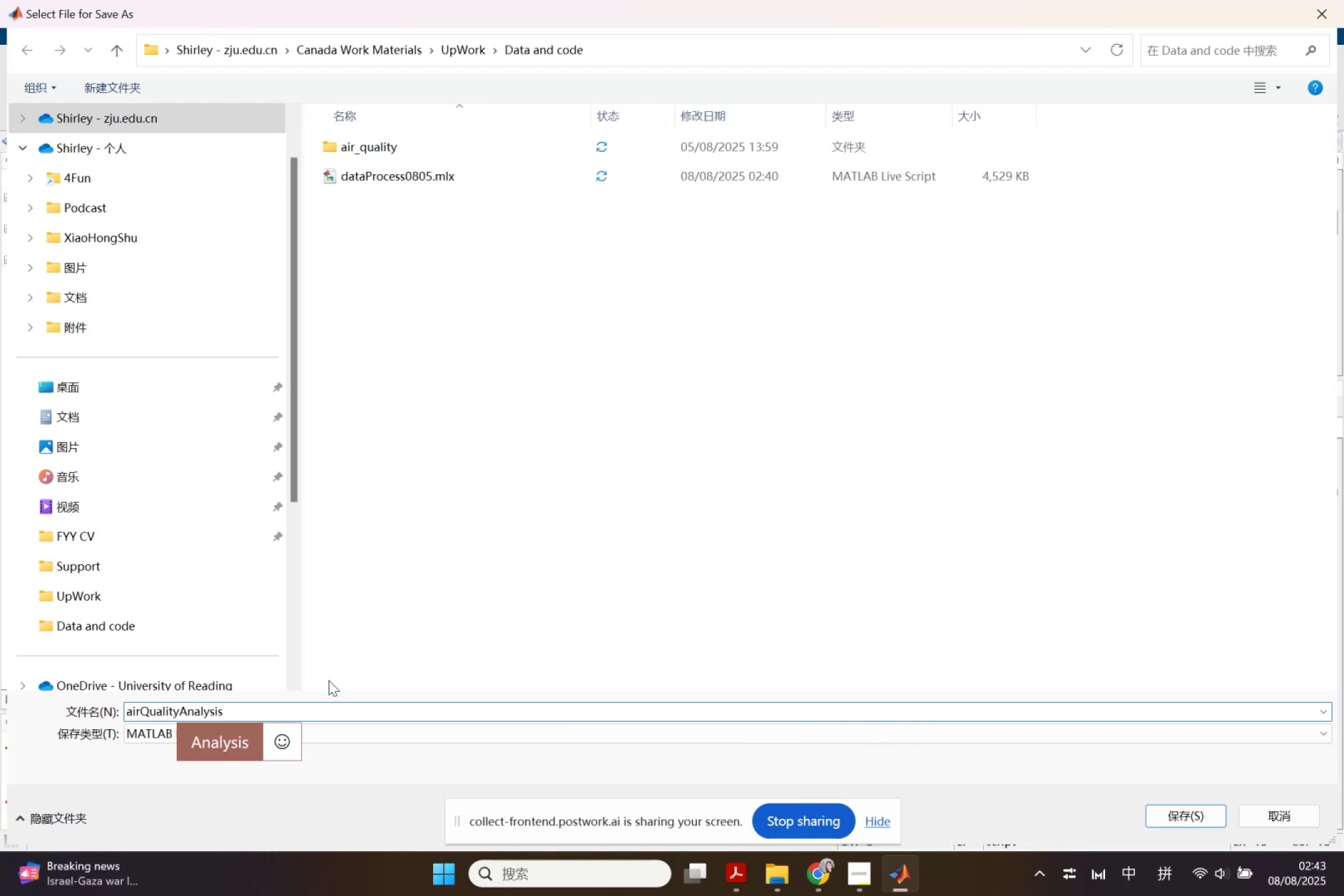 
key(Enter)
 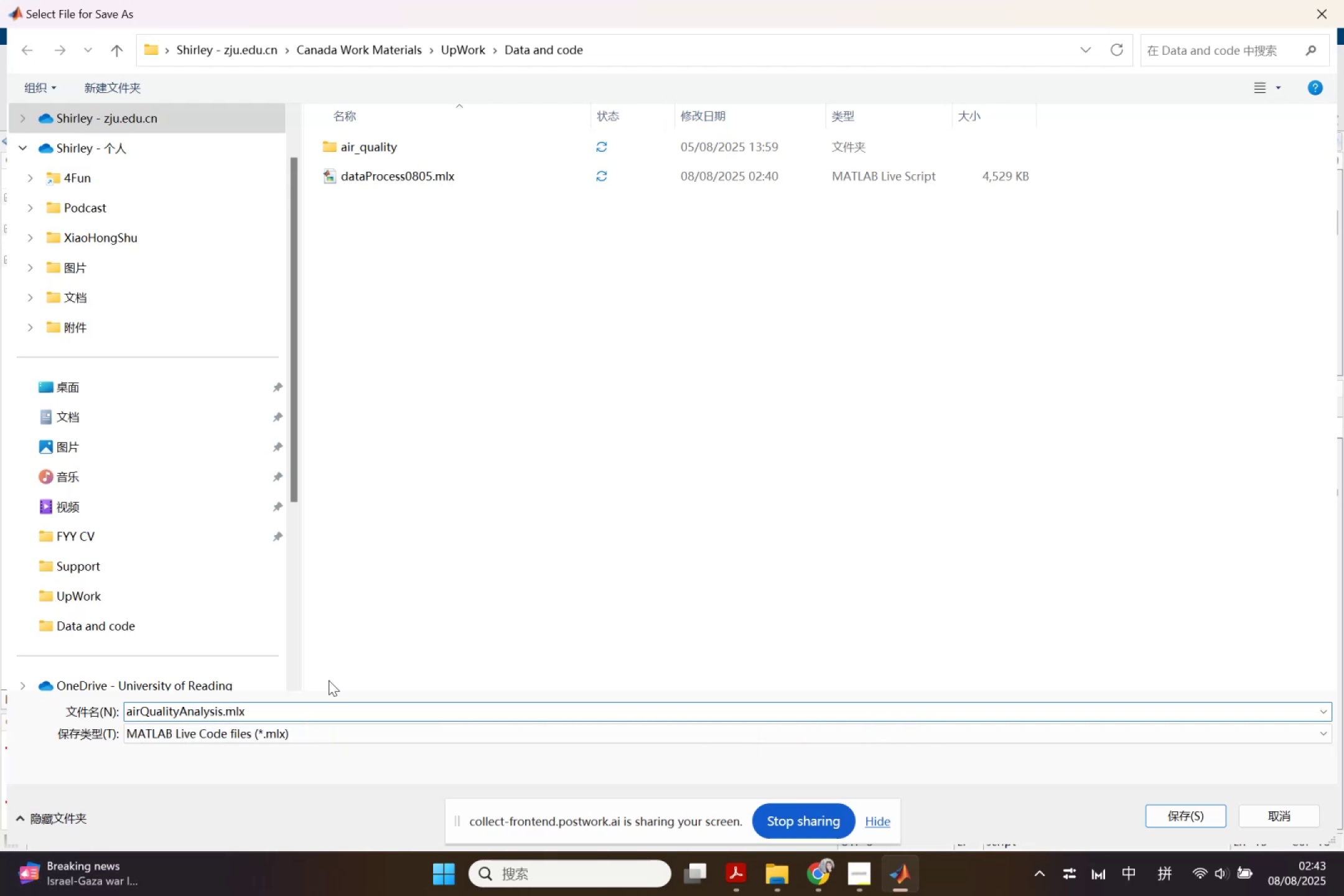 
type(_)
key(Backspace)
key(Backspace)
type(and)
key(Backspace)
key(Backspace)
key(Backspace)
 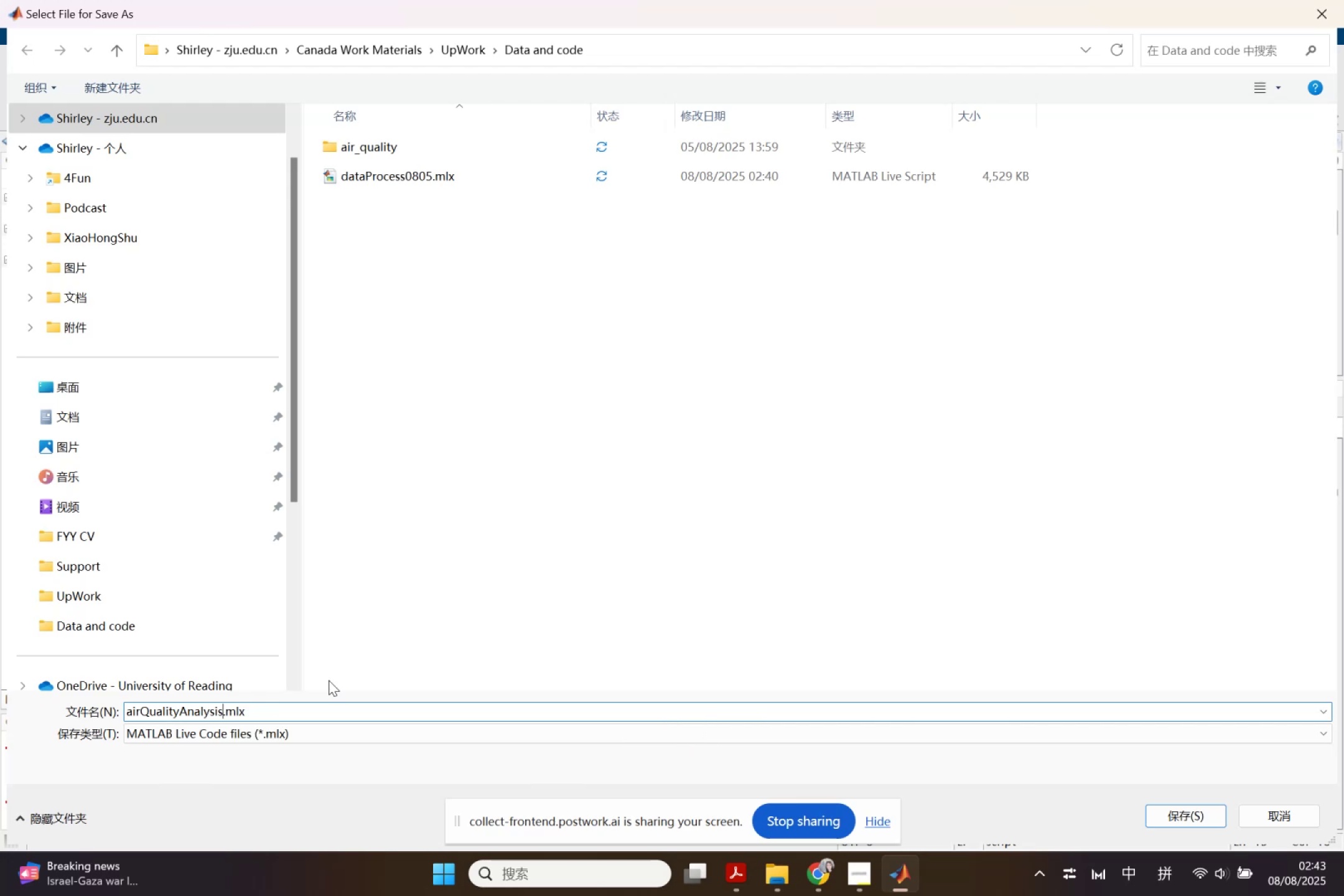 
type(0808)
 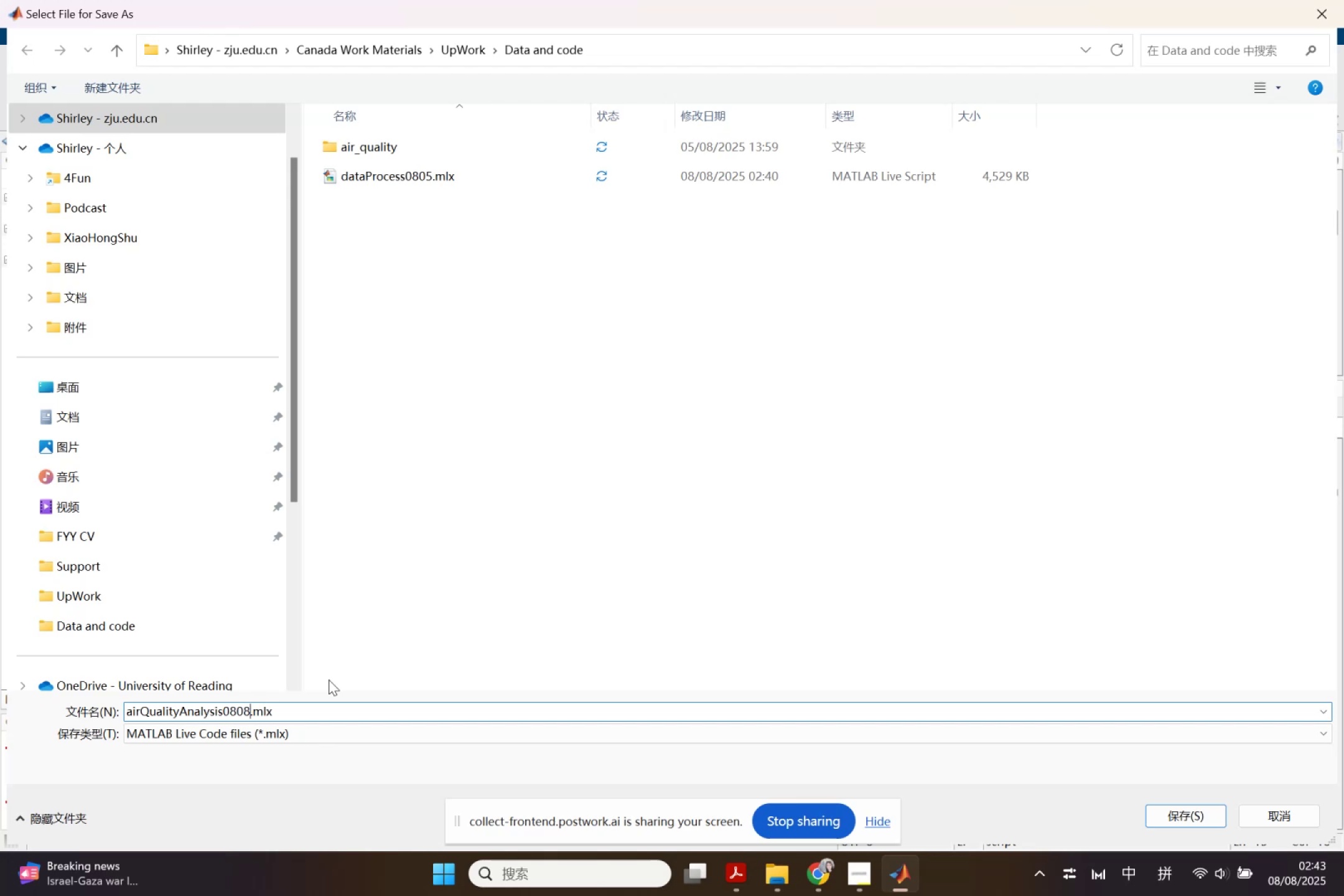 
key(Enter)
 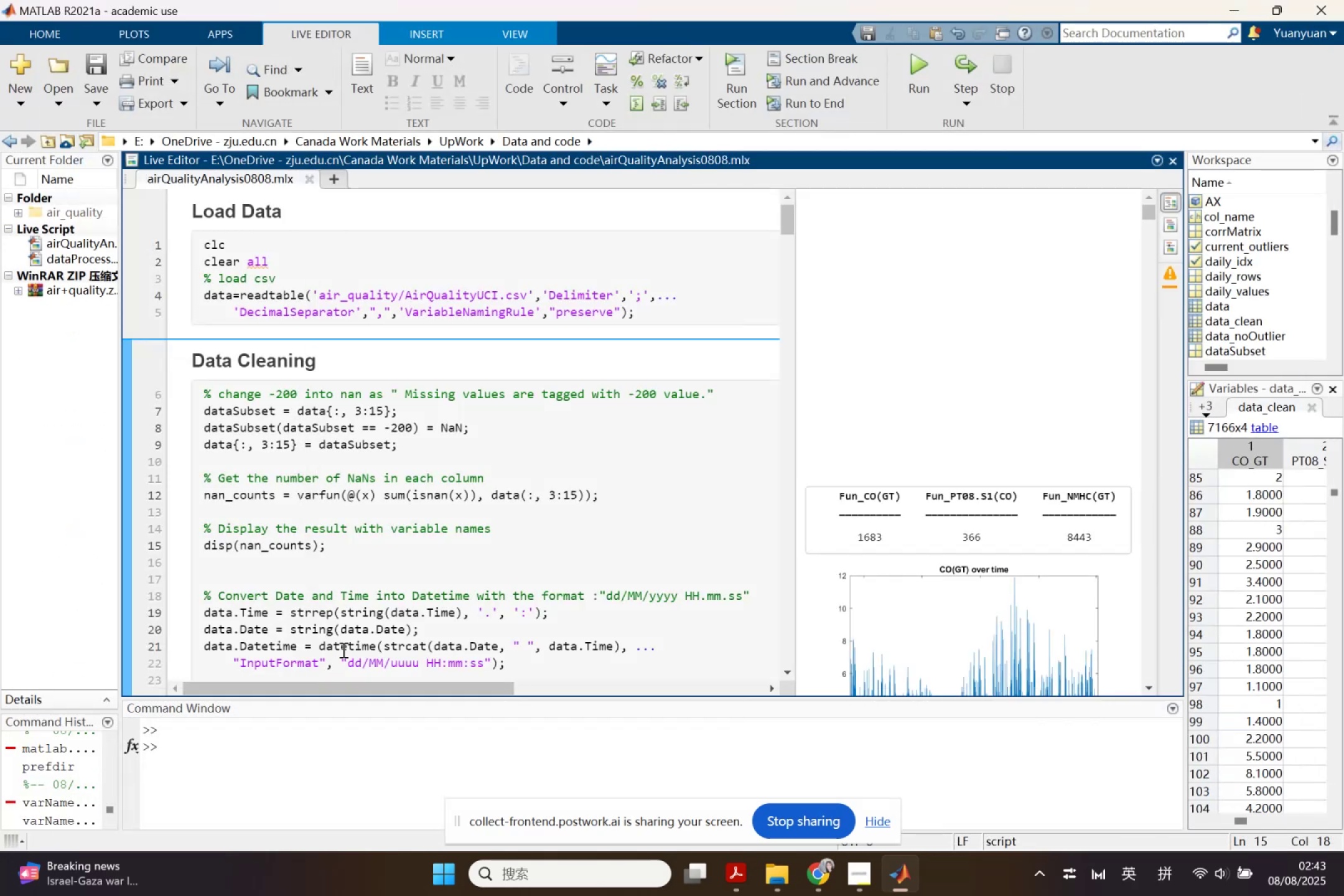 
left_click([87, 91])
 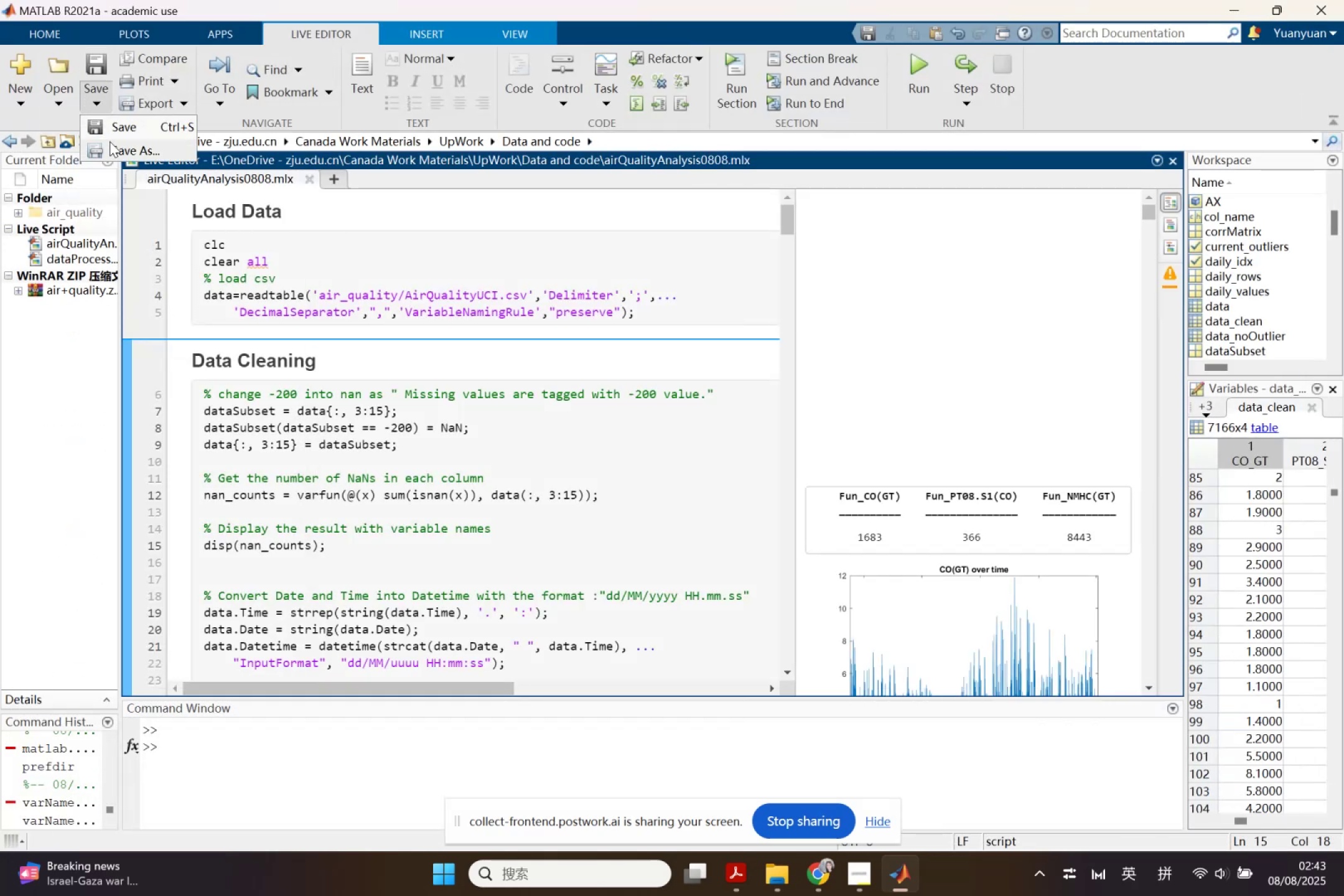 
left_click([111, 143])
 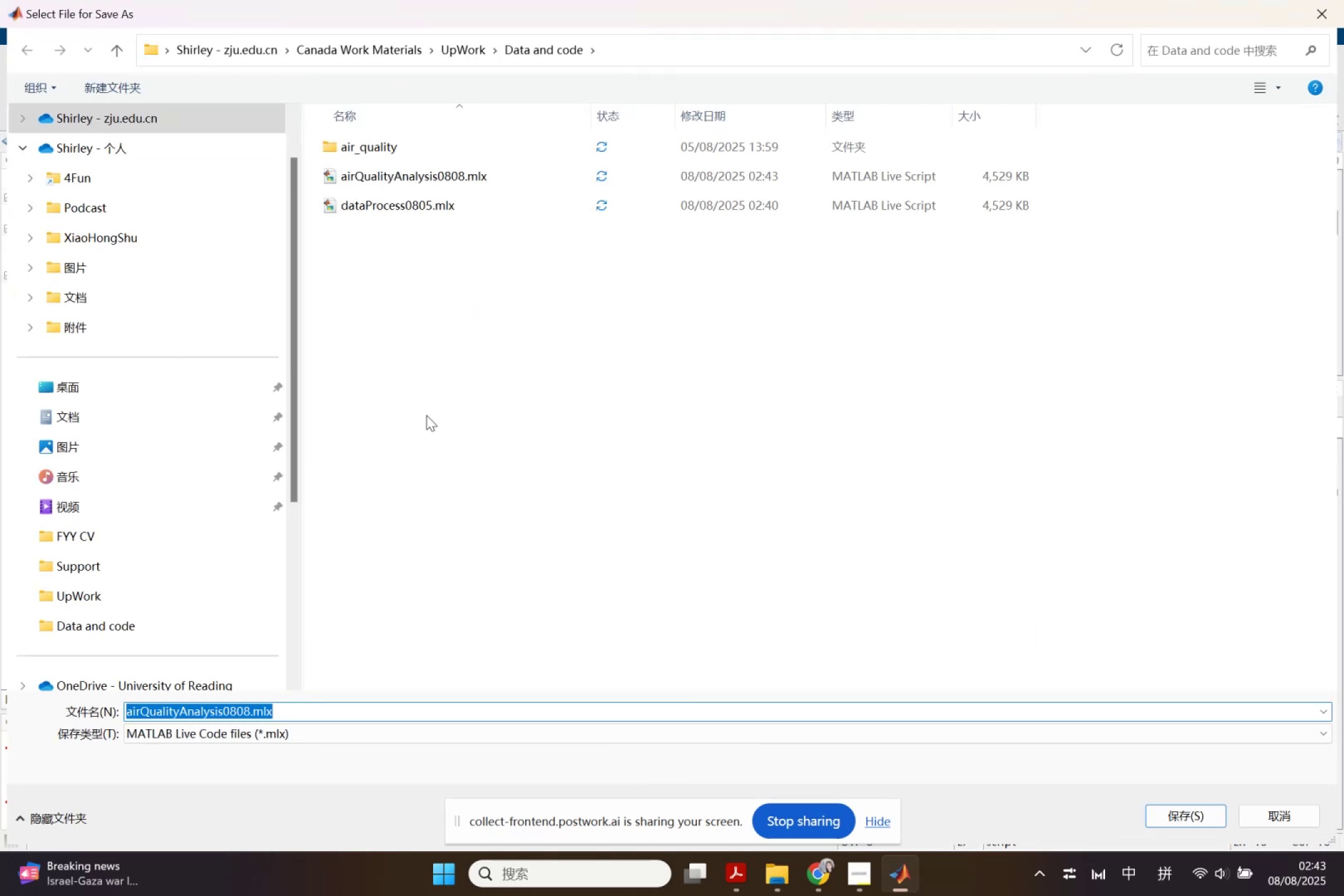 
left_click([307, 738])
 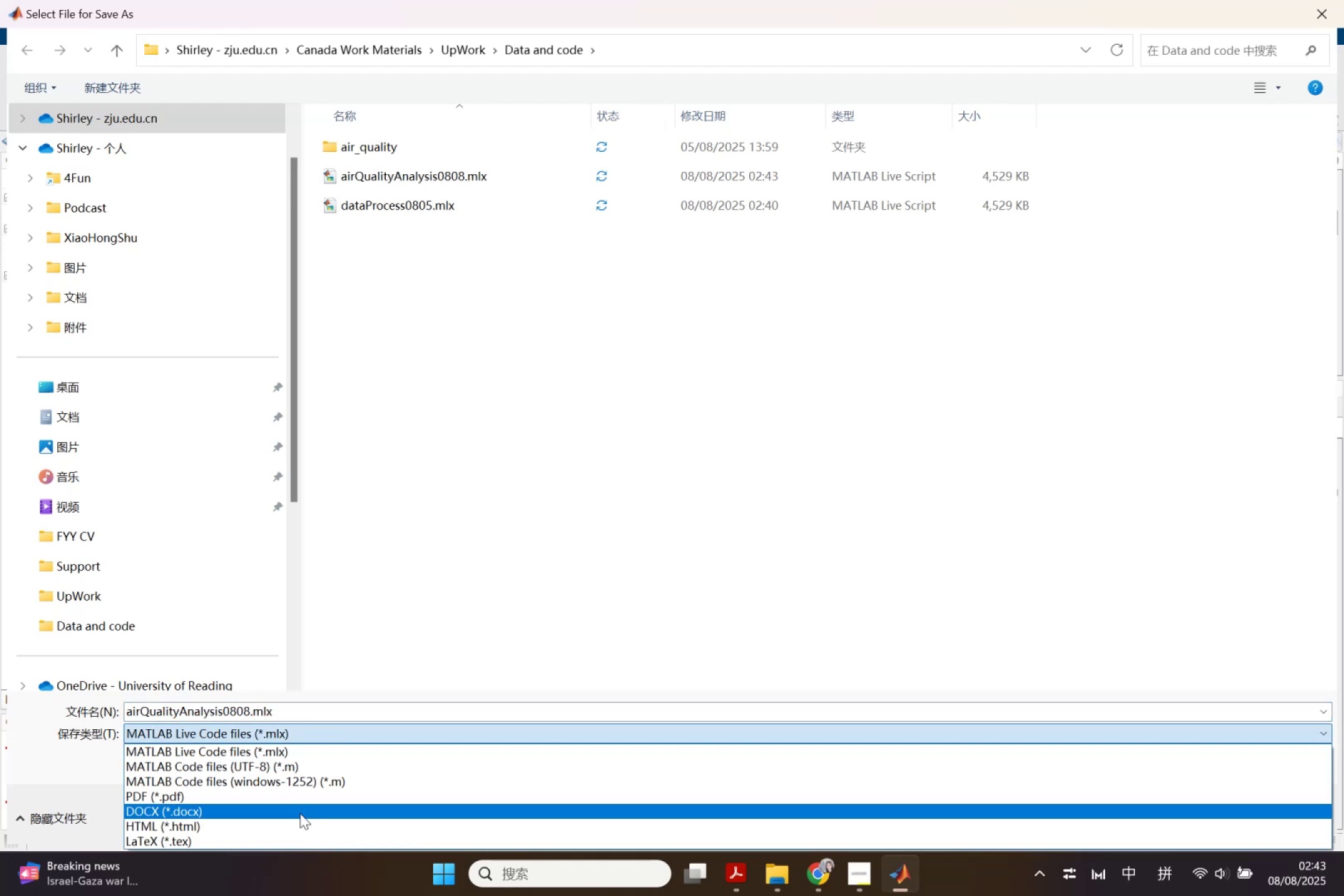 
left_click([300, 800])
 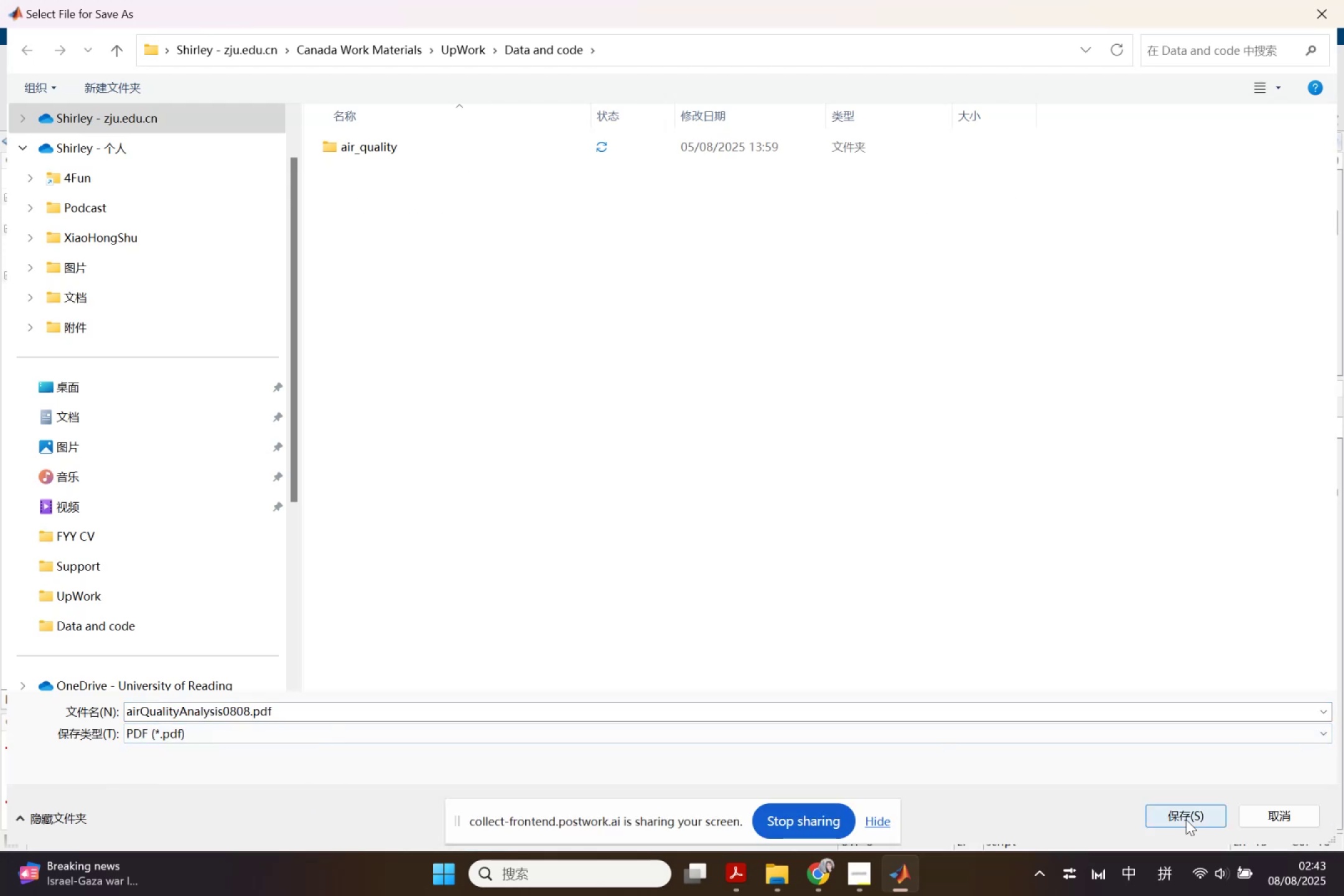 
left_click([1186, 819])
 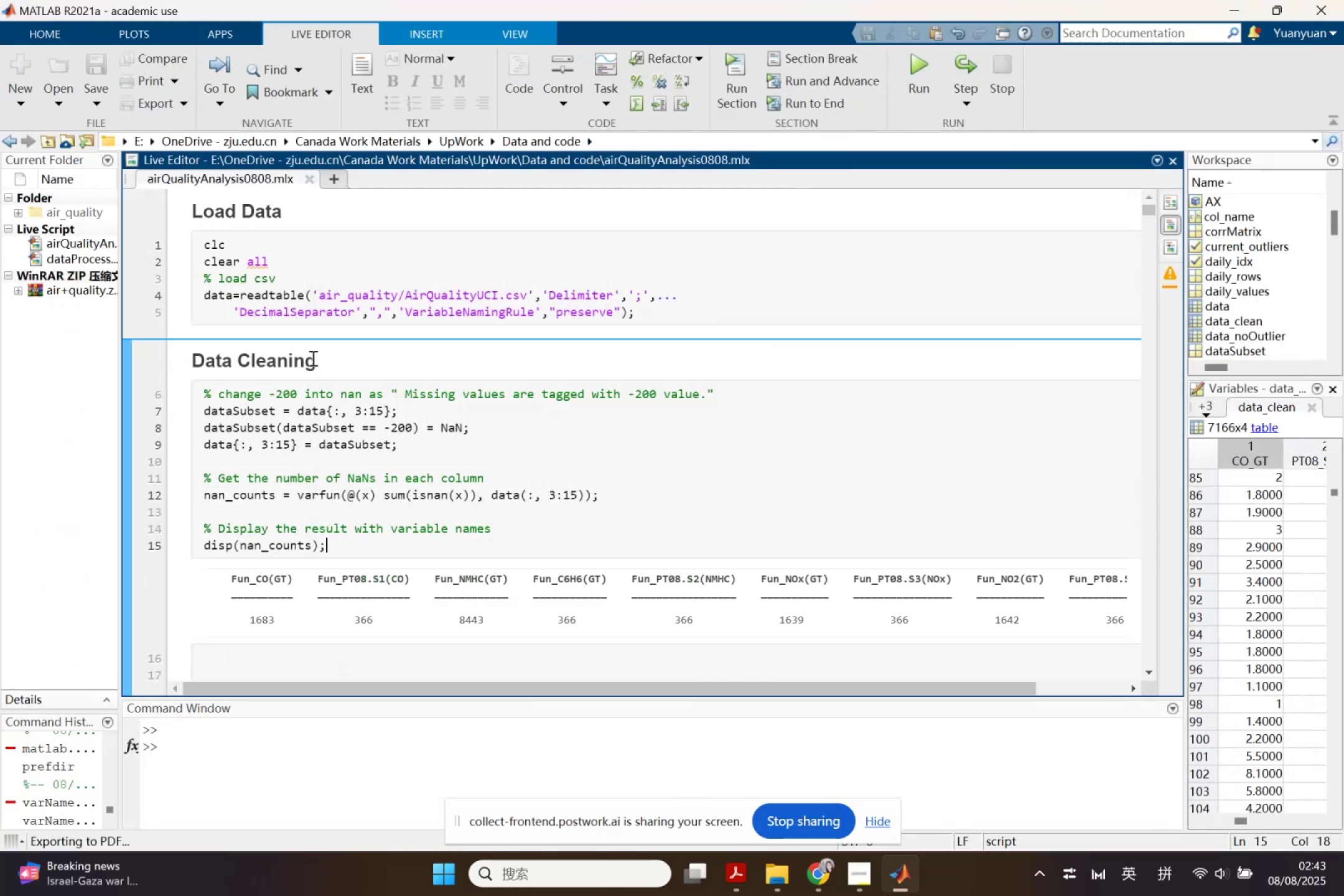 
scroll: coordinate [605, 438], scroll_direction: down, amount: 98.0
 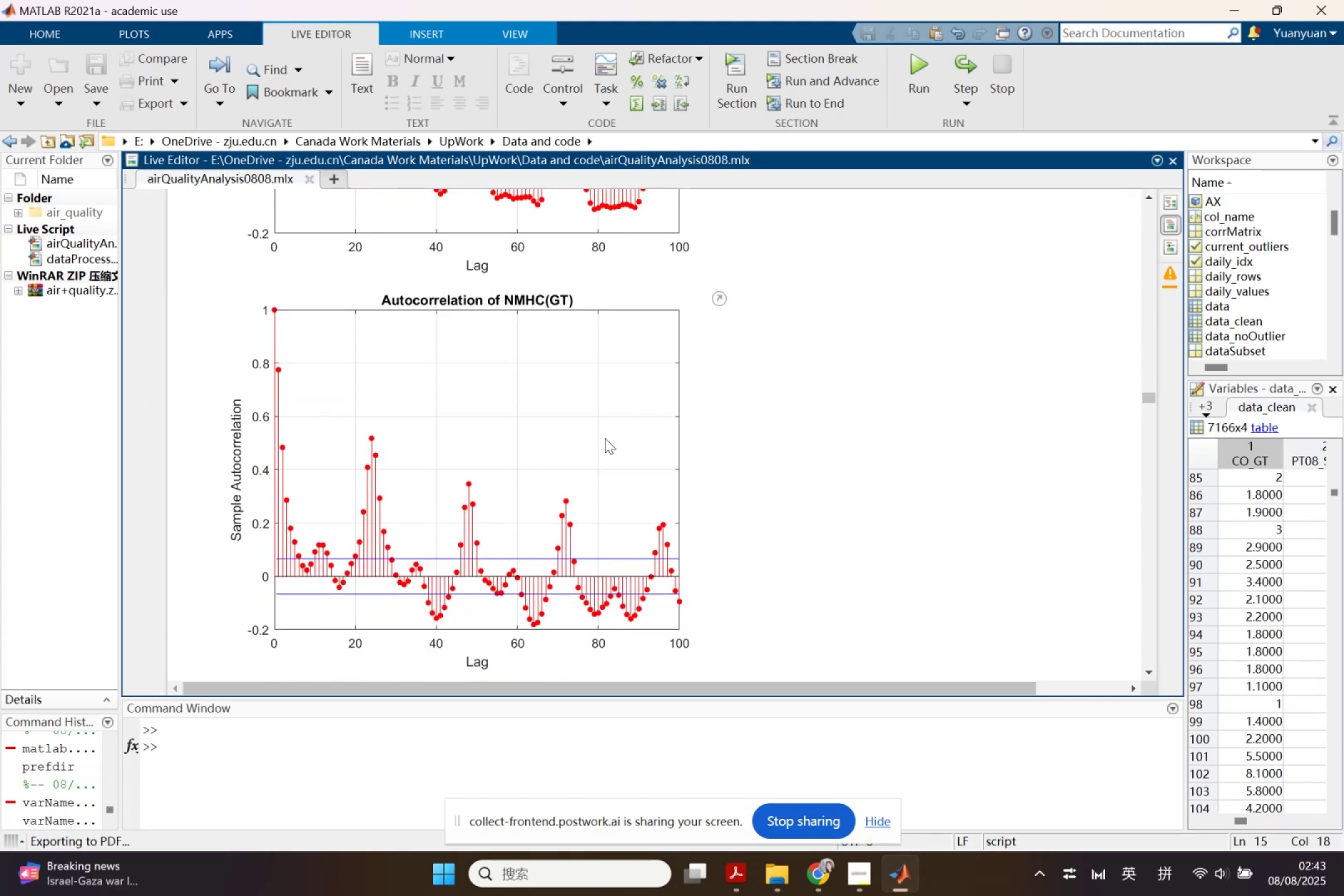 
scroll: coordinate [605, 438], scroll_direction: up, amount: 4.0
 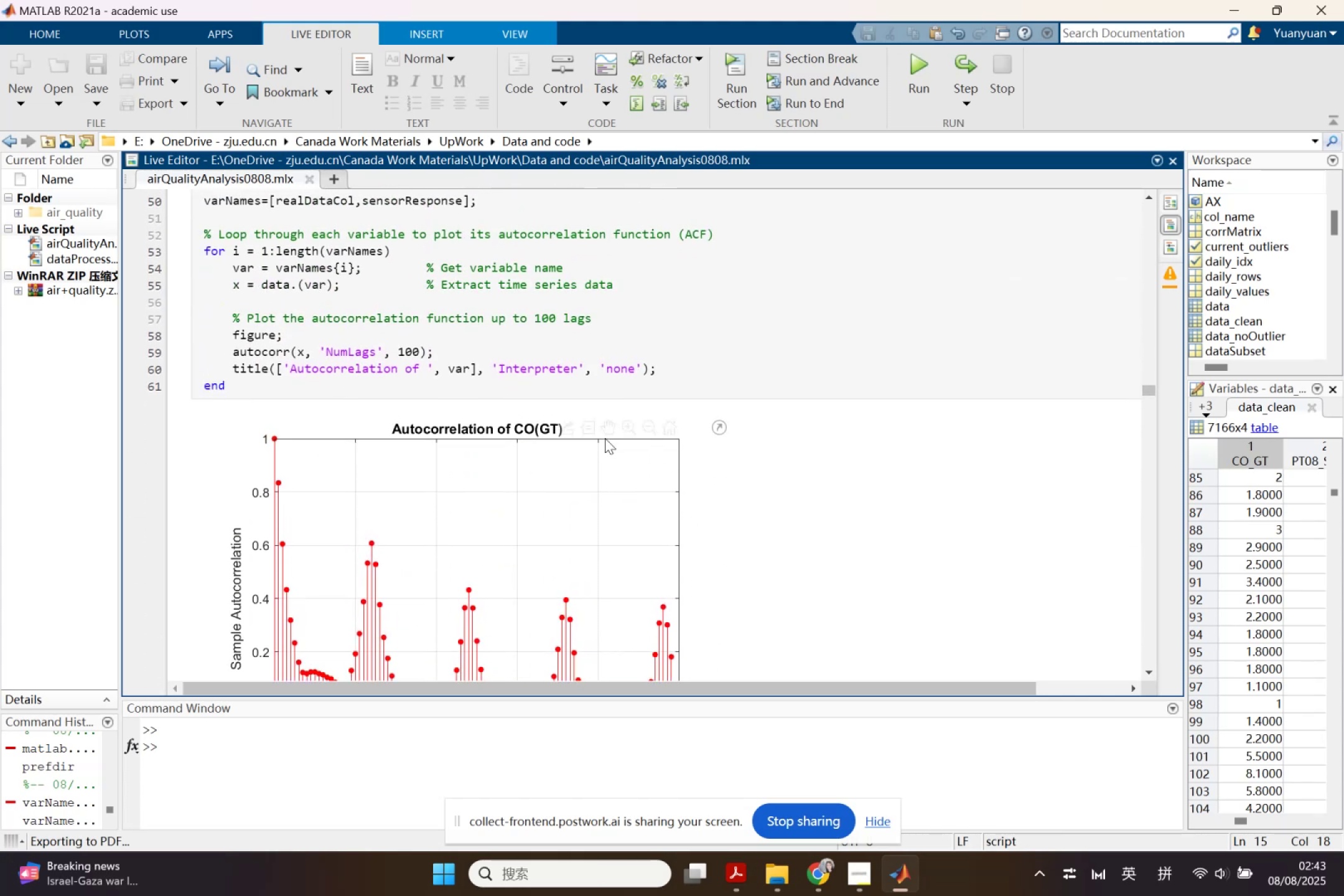 
scroll: coordinate [605, 438], scroll_direction: down, amount: 22.0
 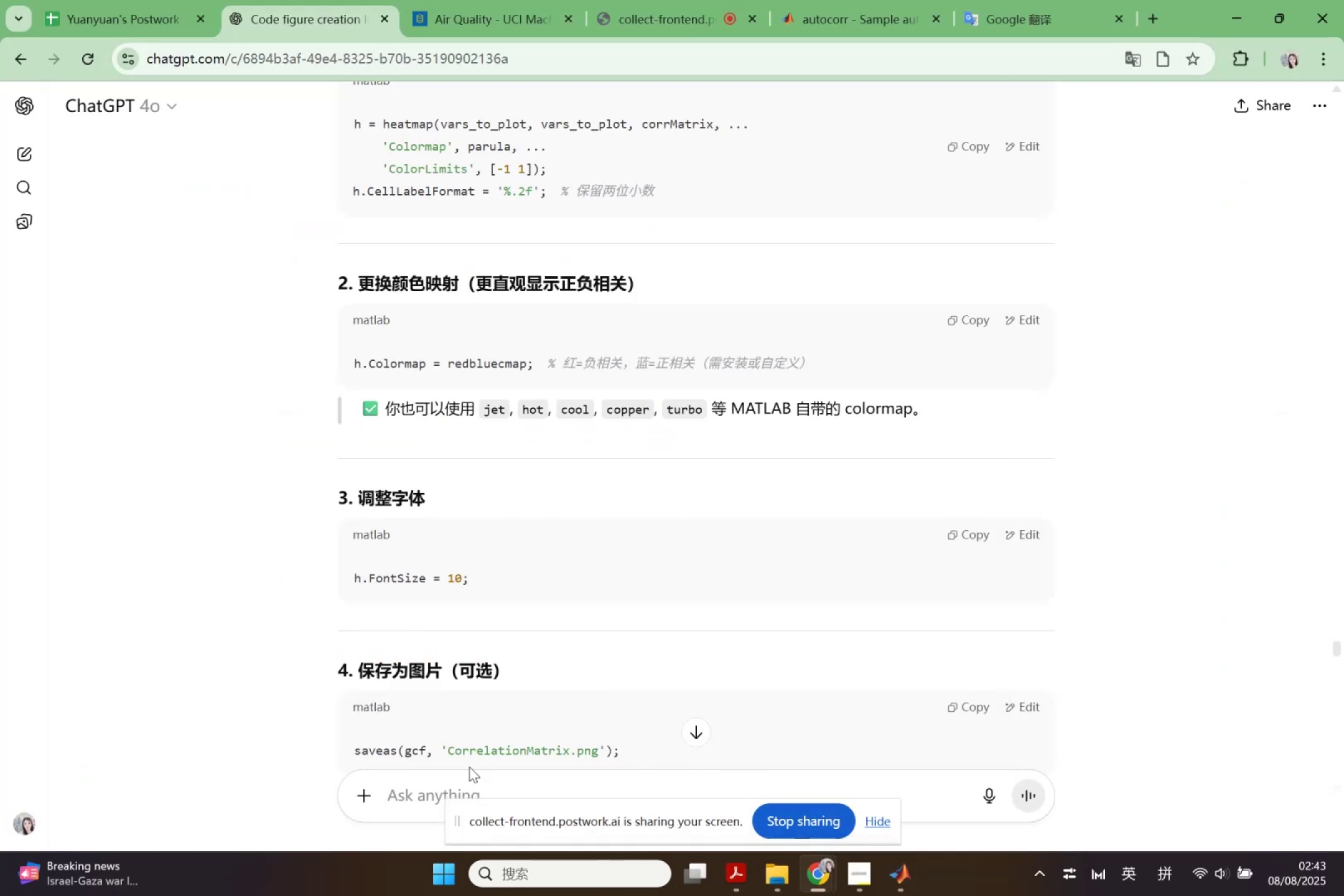 
wait(5.2)
 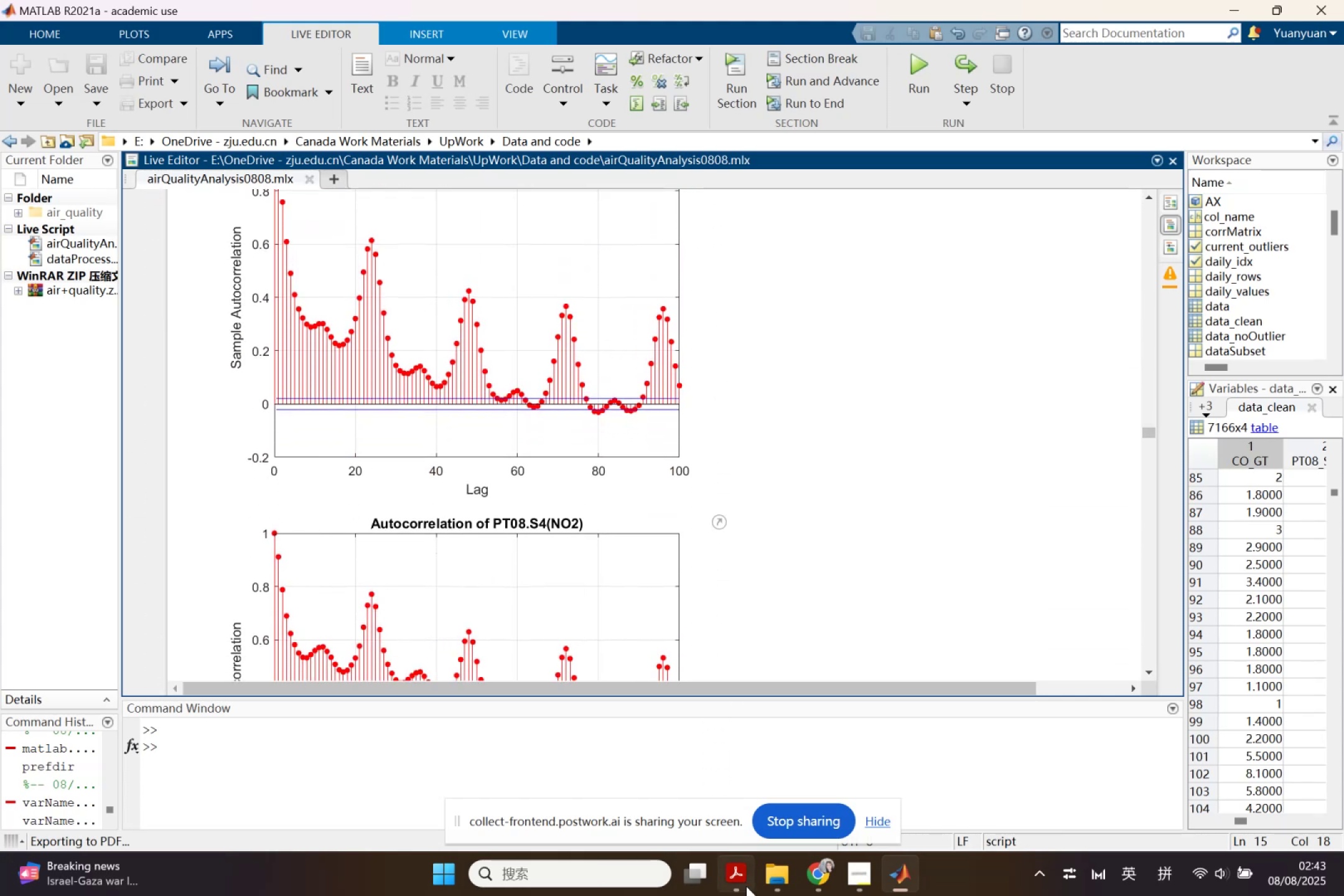 
left_click([18, 161])
 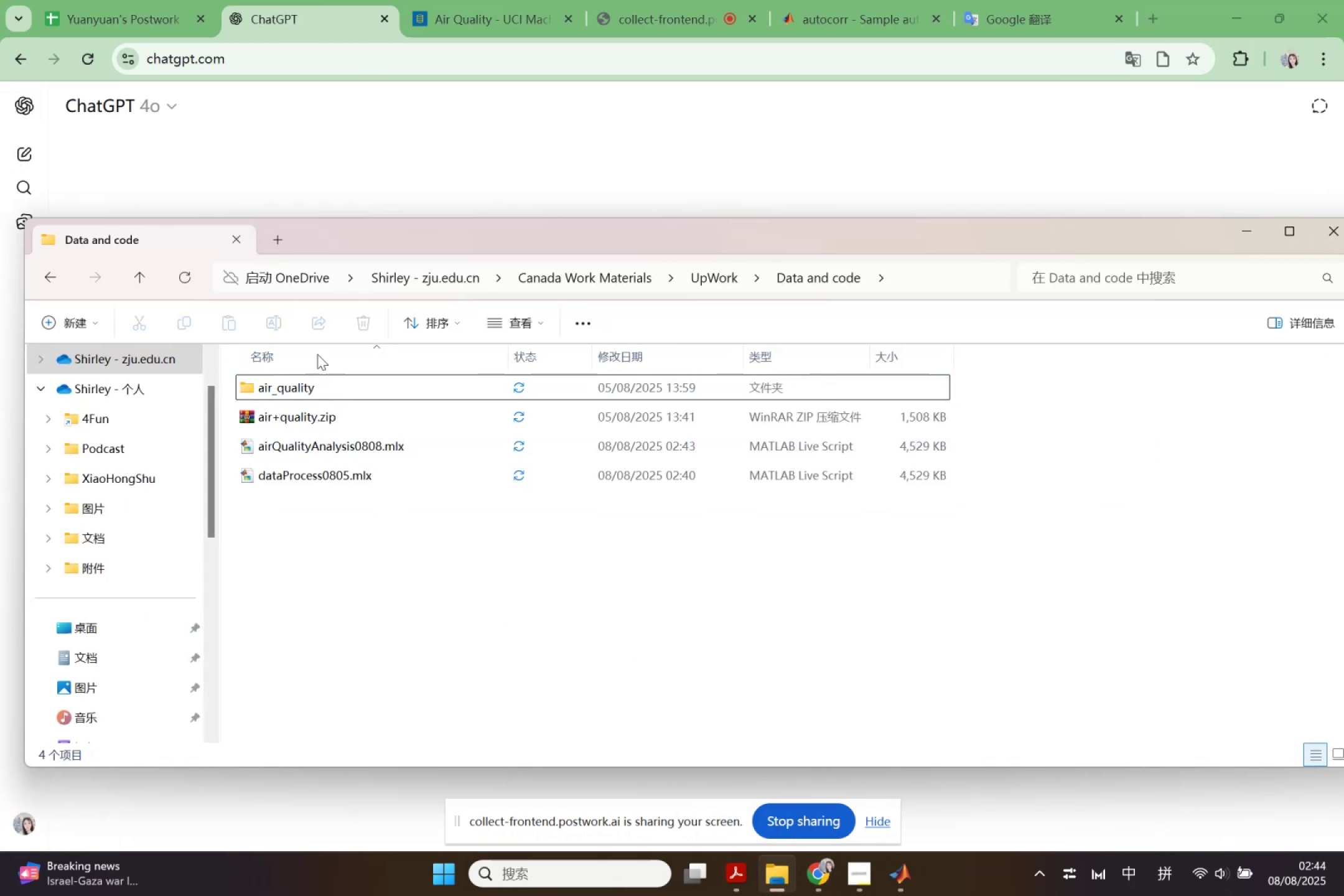 
wait(6.31)
 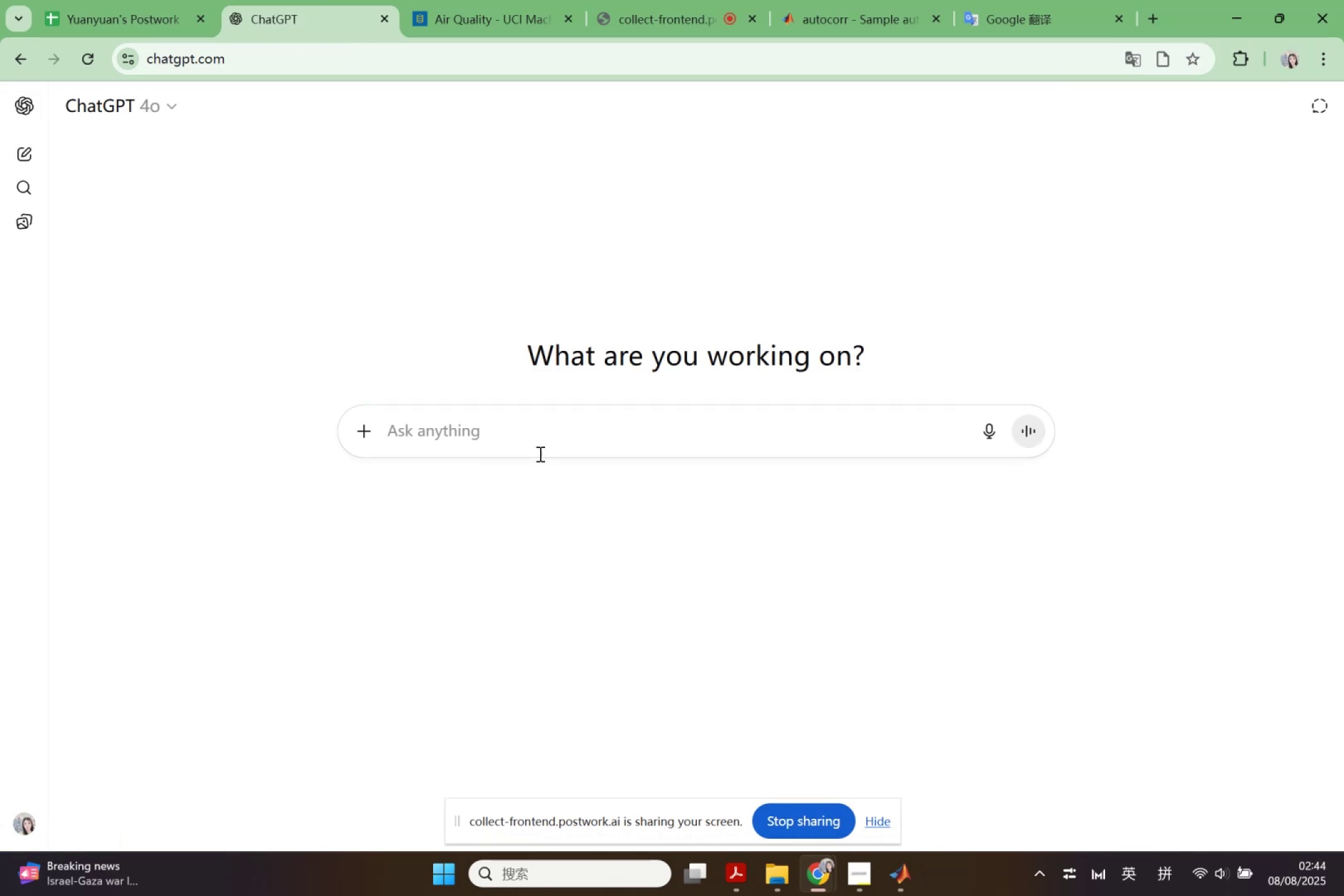 
left_click([913, 875])
 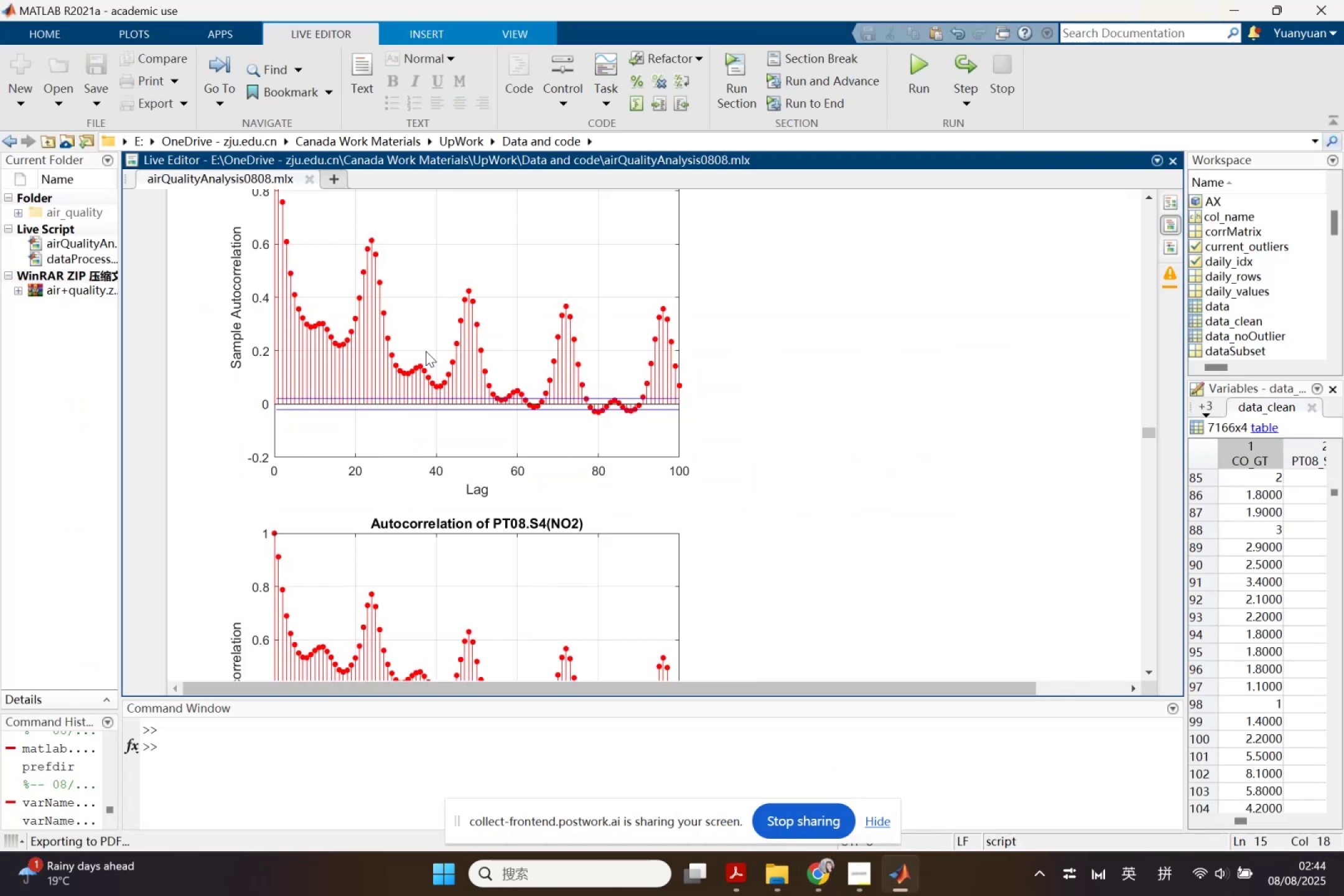 
left_click([337, 273])
 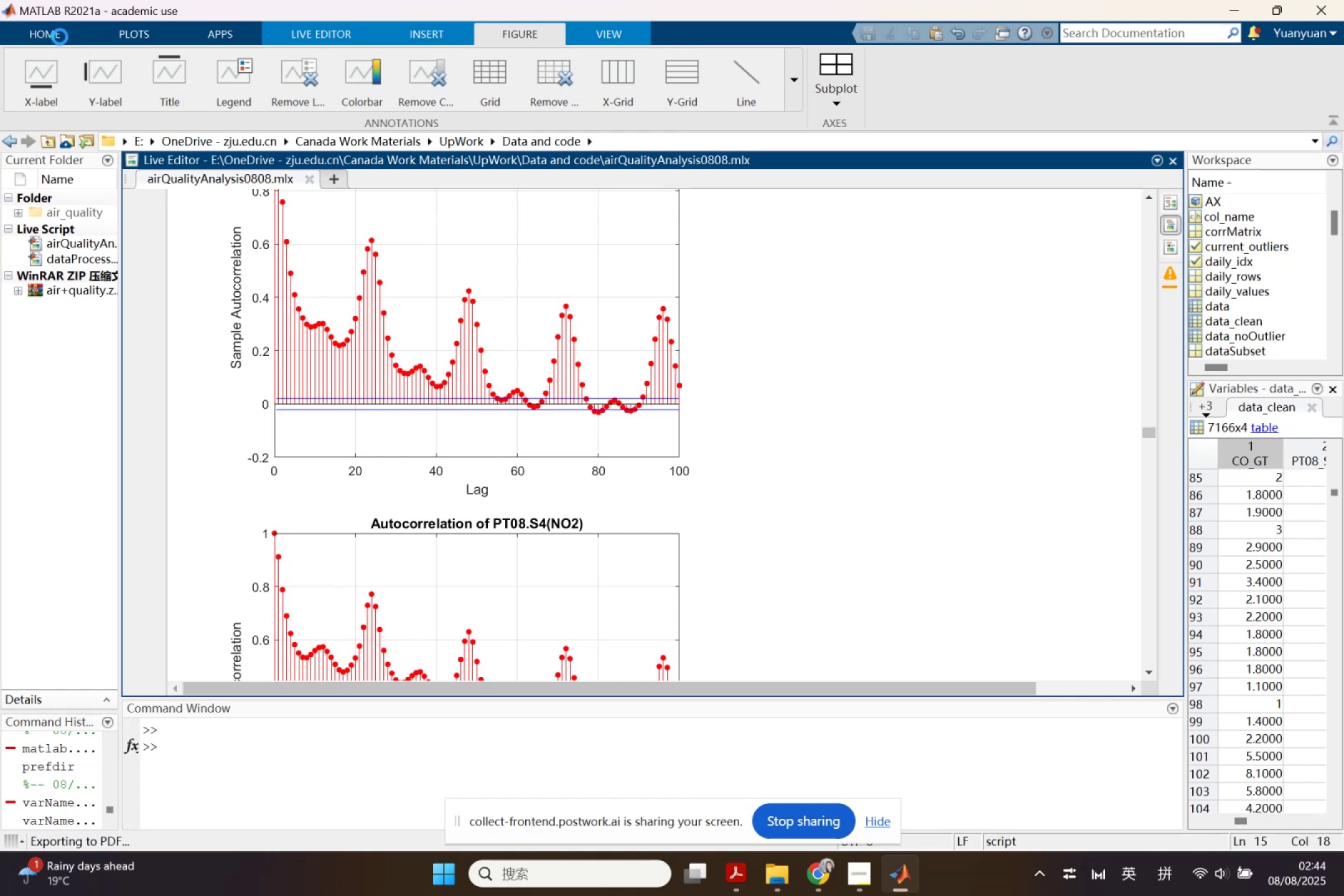 
wait(14.18)
 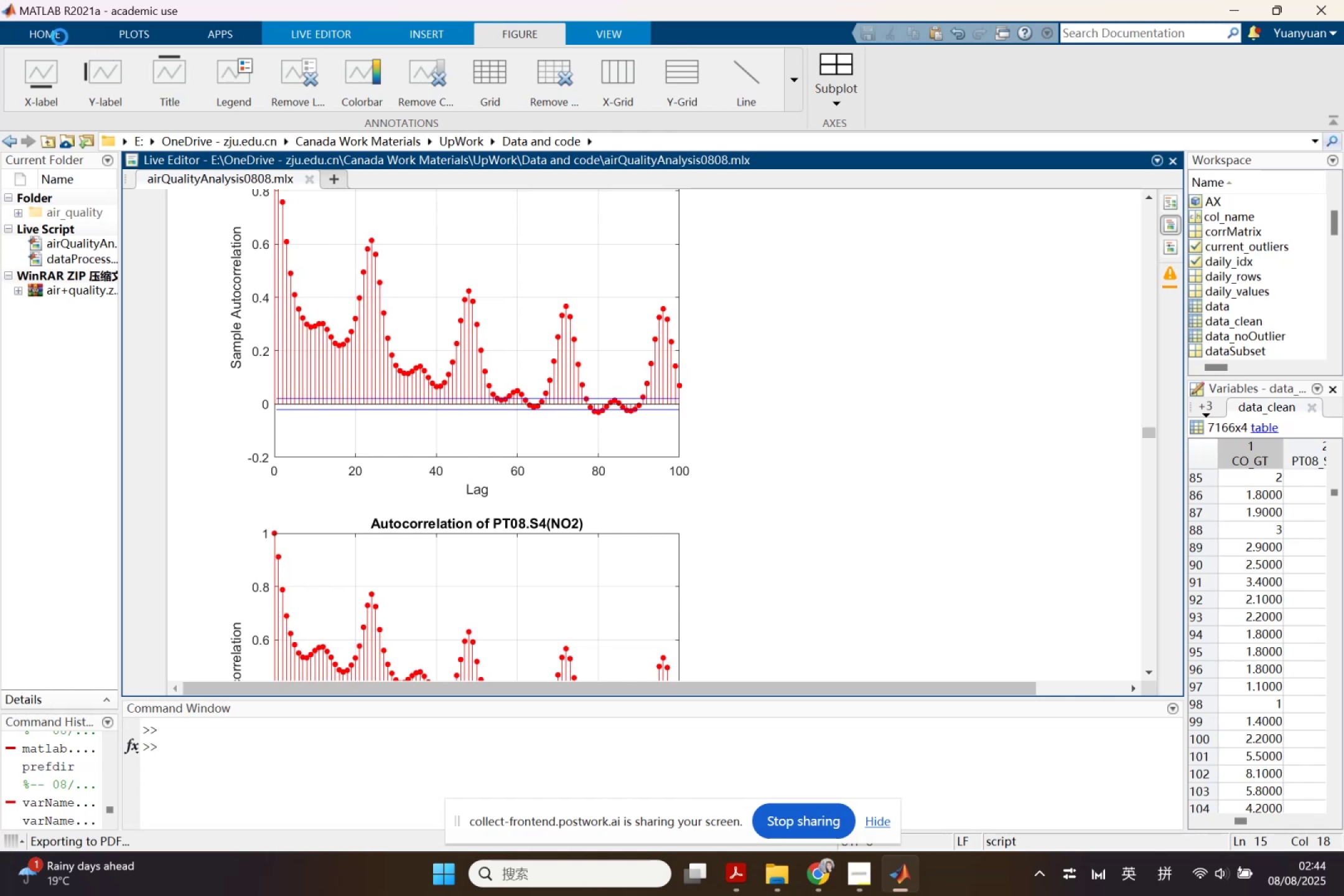 
left_click([60, 37])
 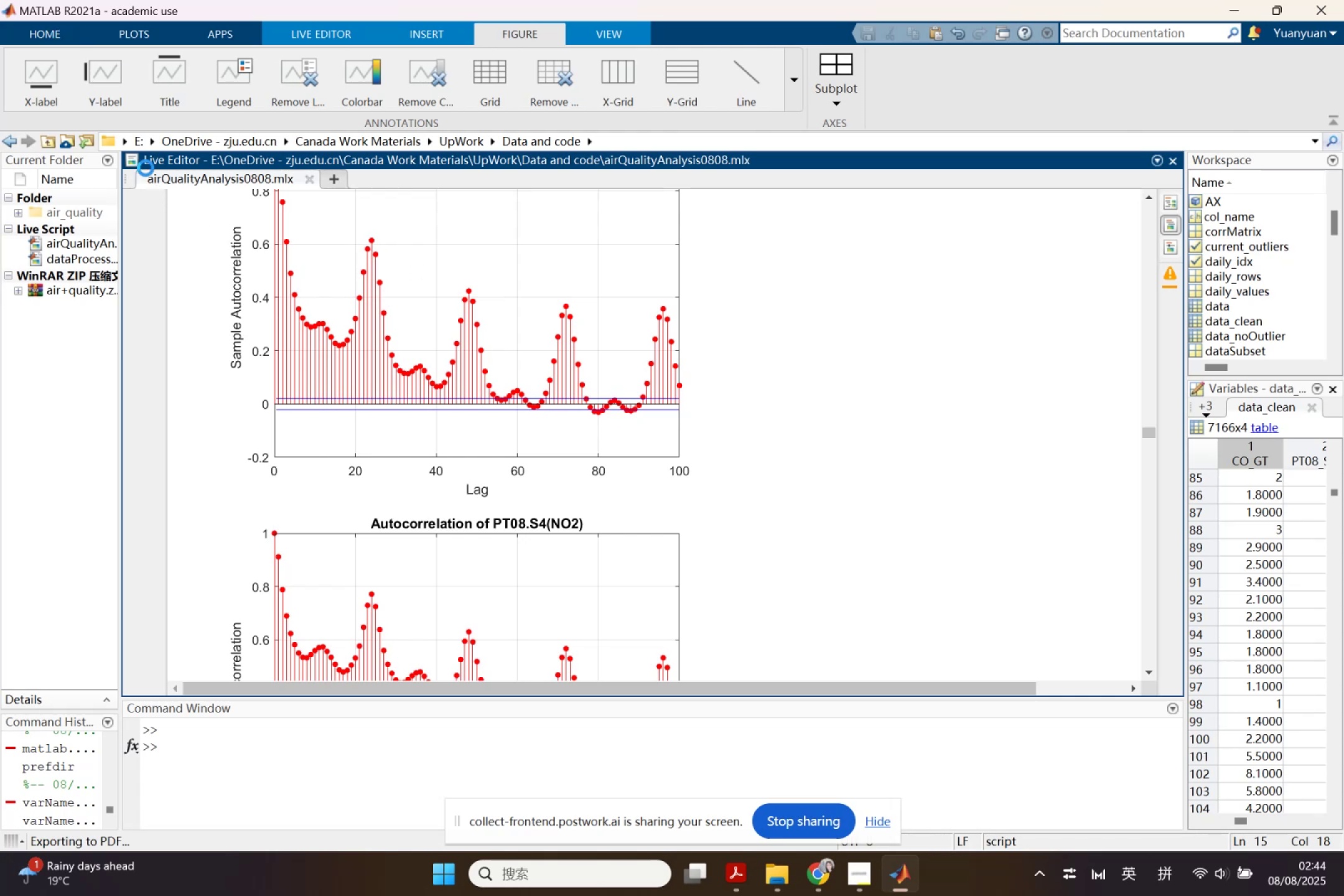 
left_click([46, 41])
 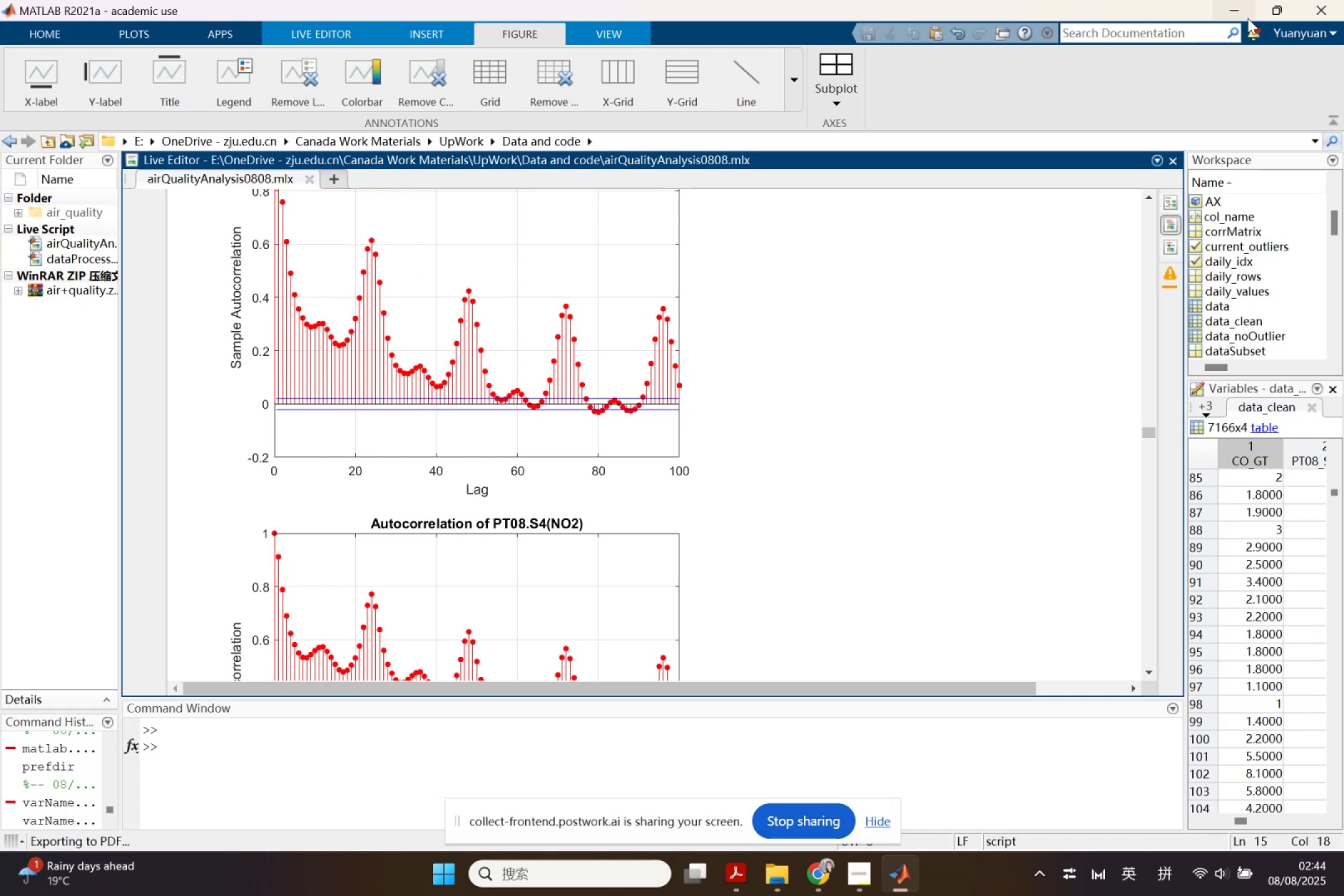 
left_click([1238, 14])
 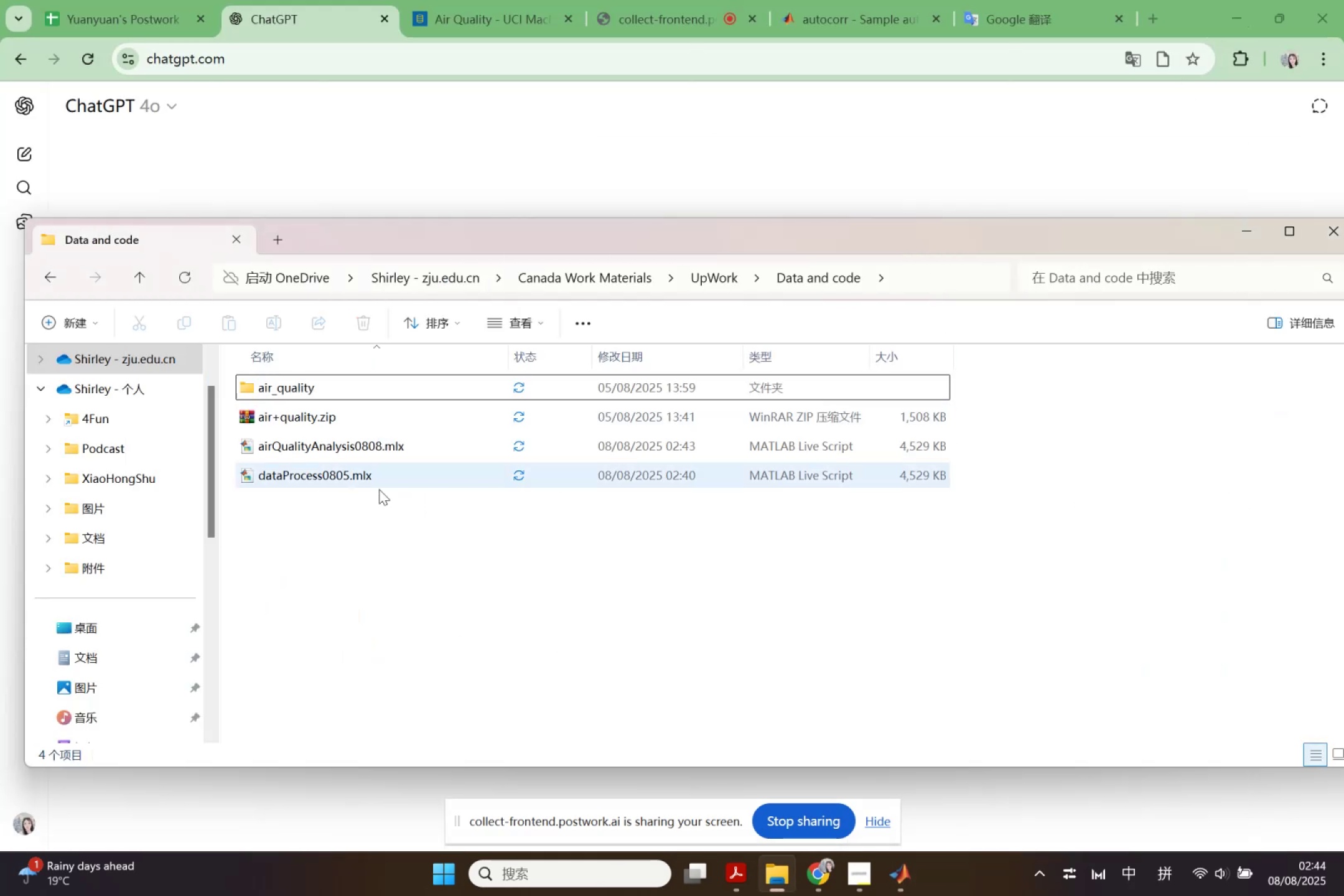 
left_click([379, 536])
 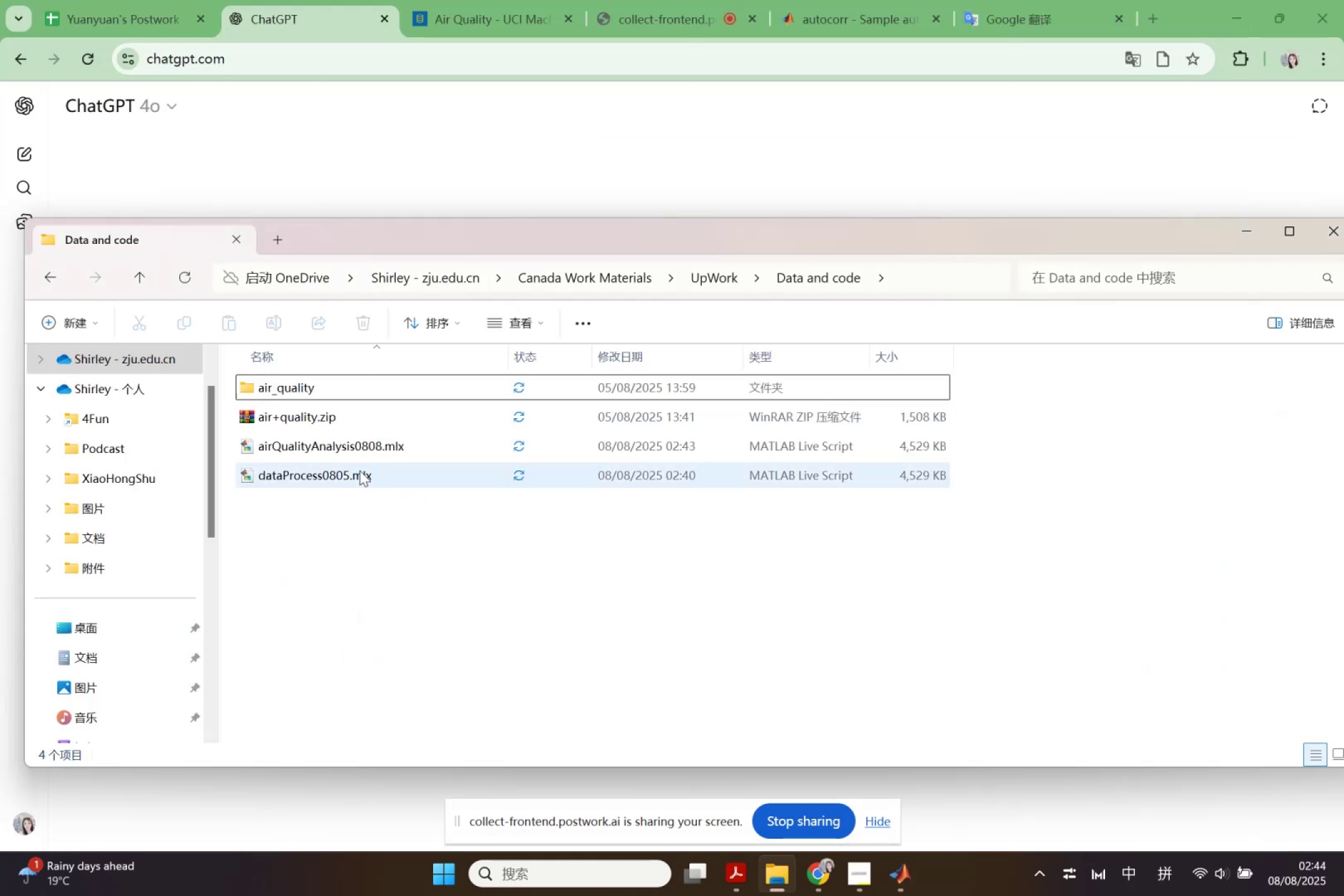 
left_click([360, 470])
 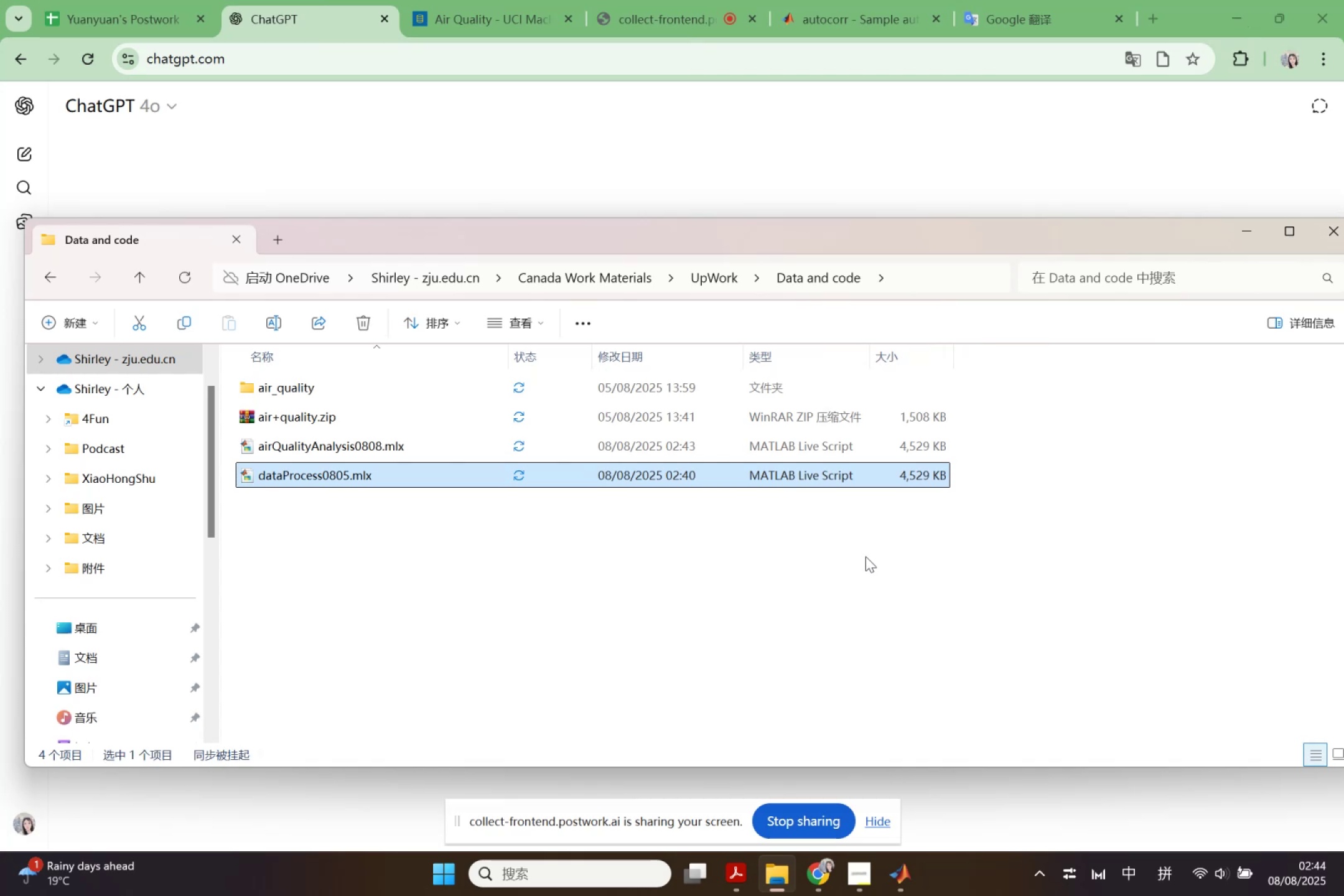 
key(Delete)
 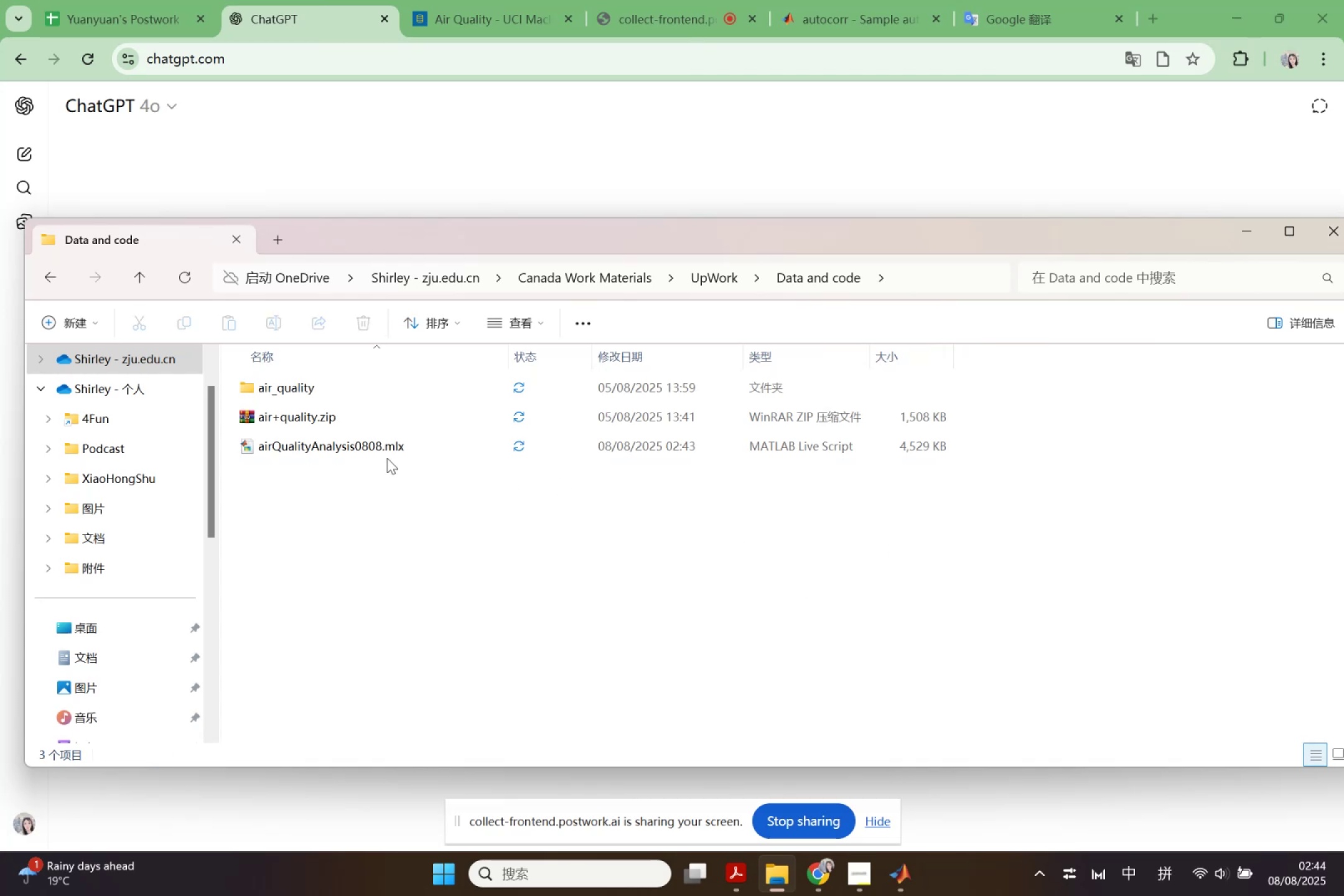 
double_click([278, 398])
 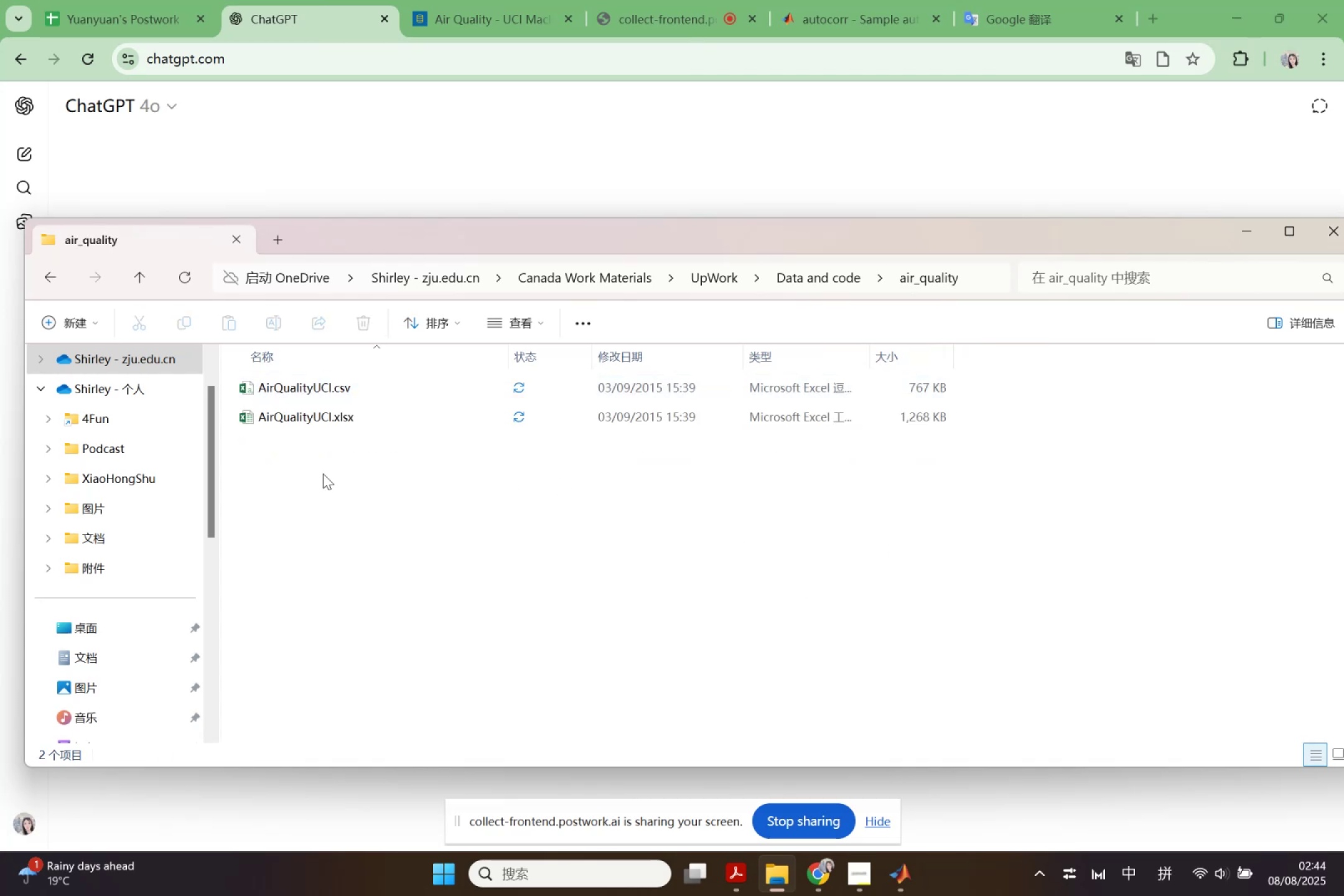 
left_click([340, 523])
 